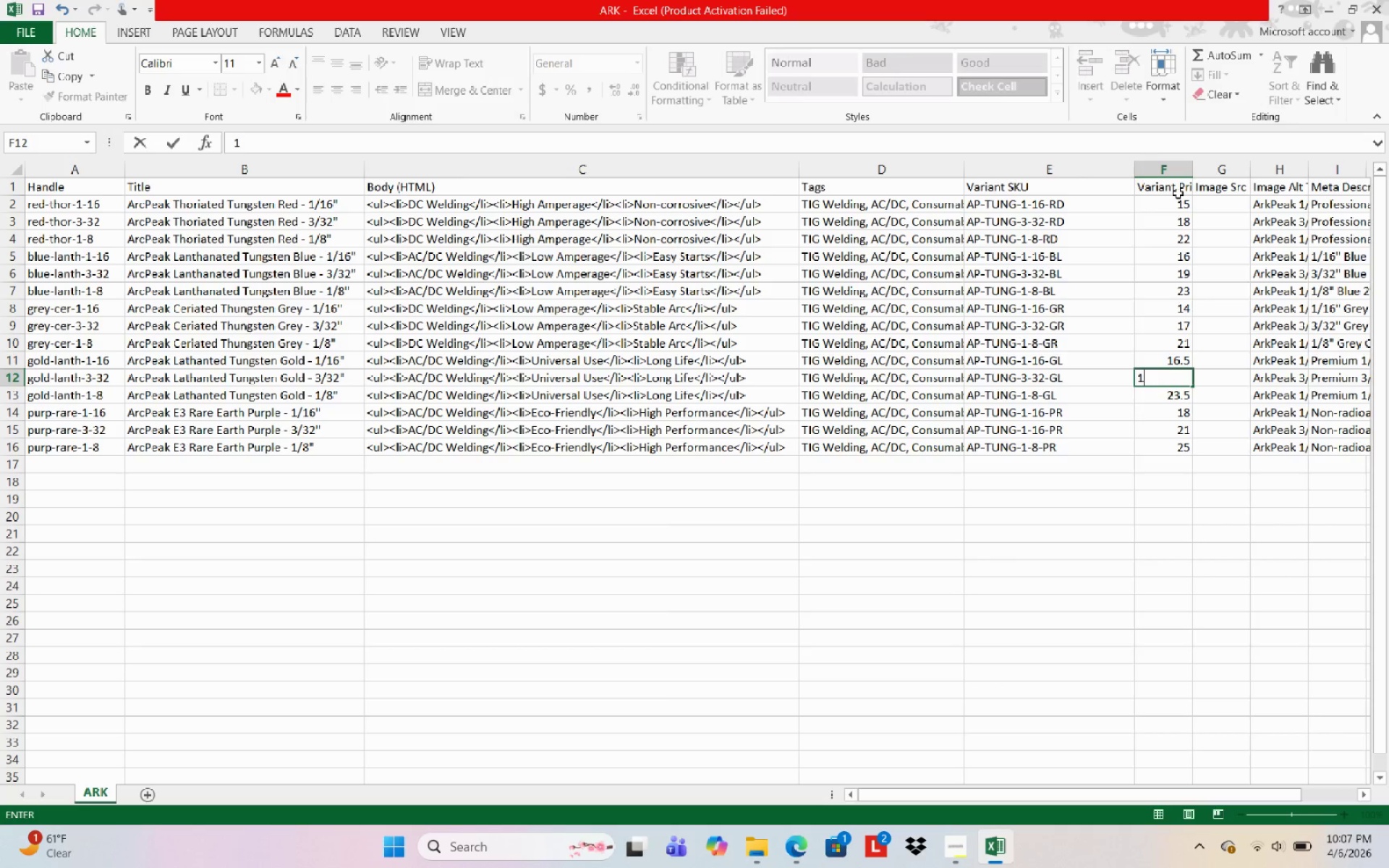 
key(Numpad9)
 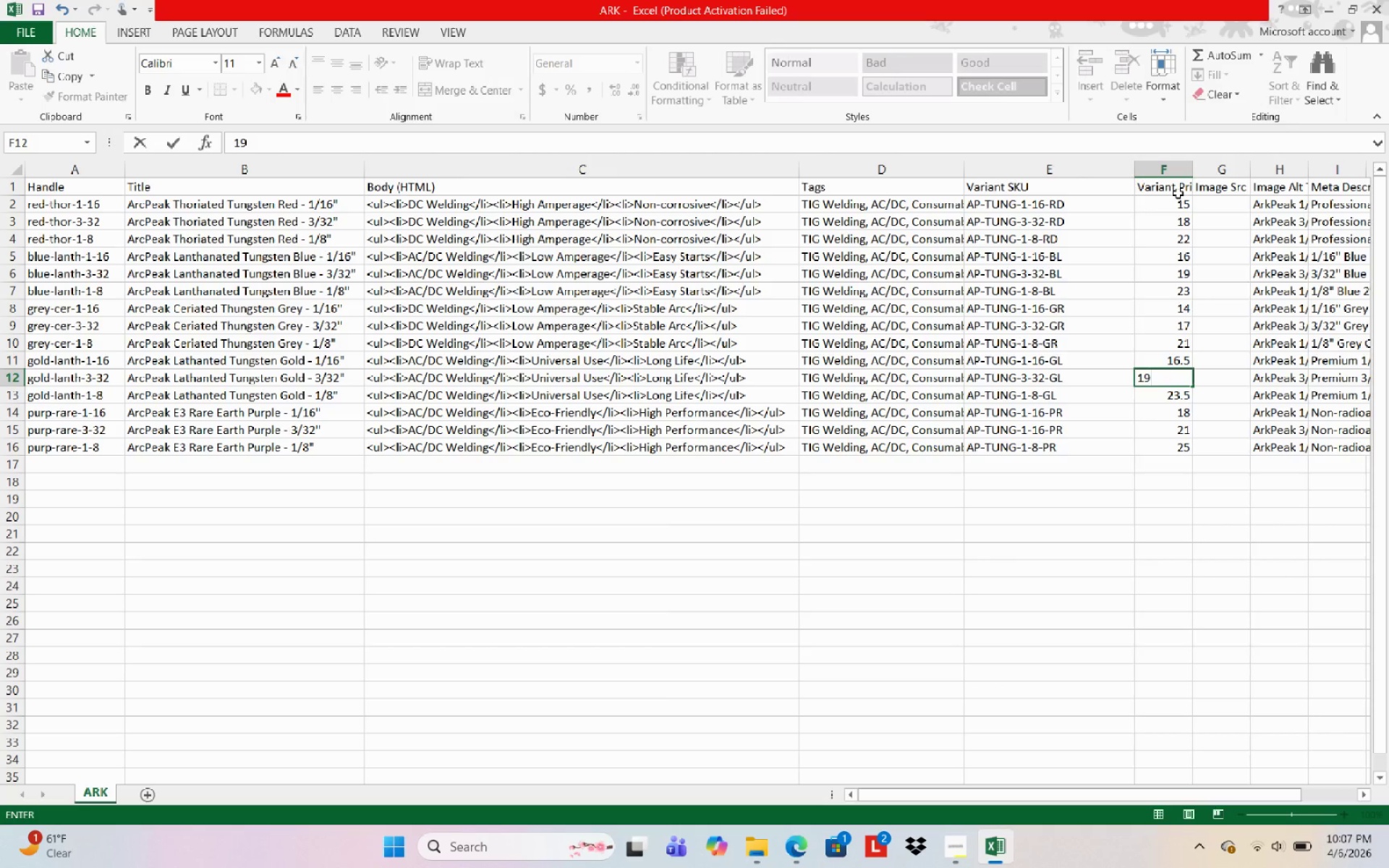 
key(NumpadDecimal)
 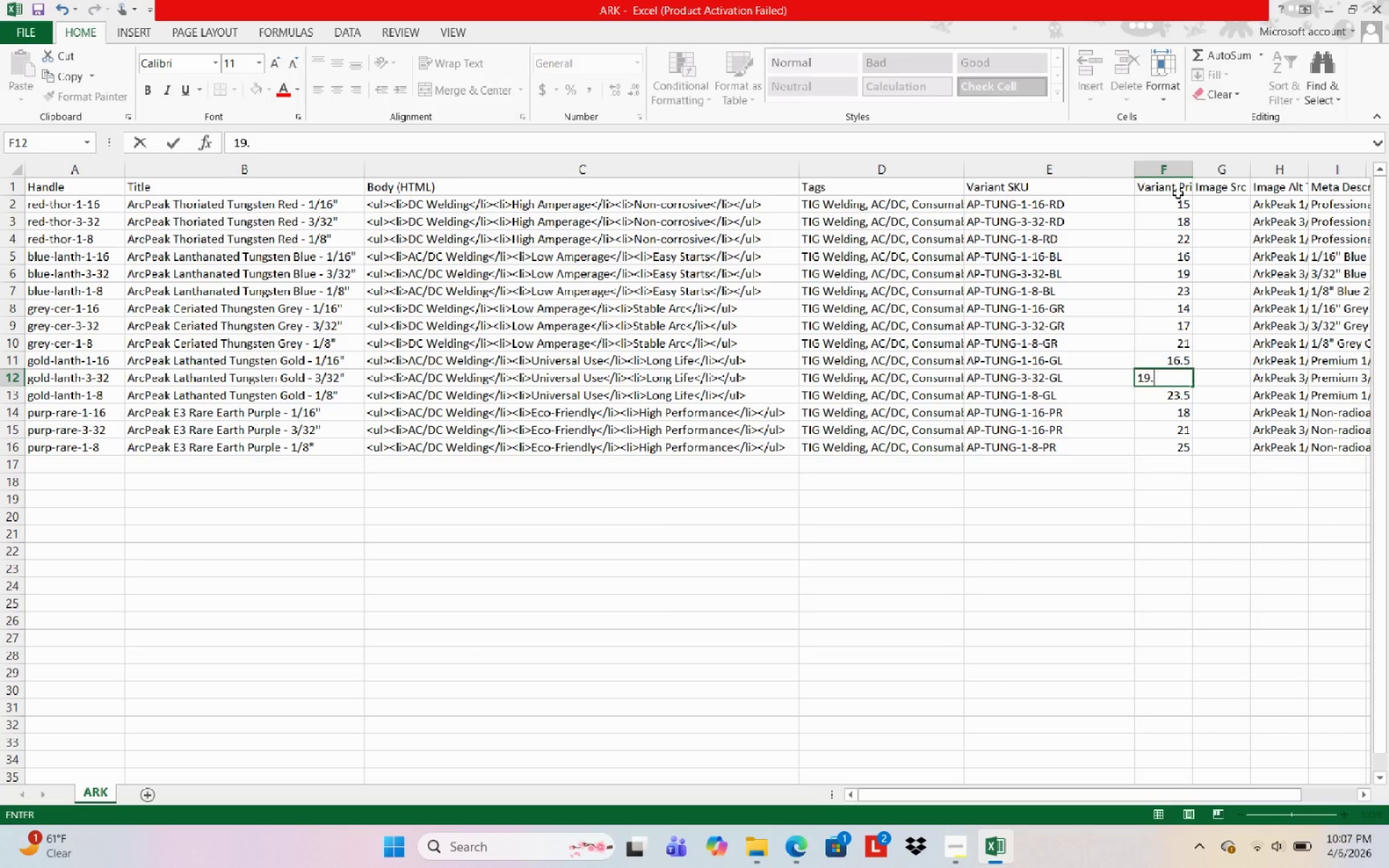 
key(Numpad5)
 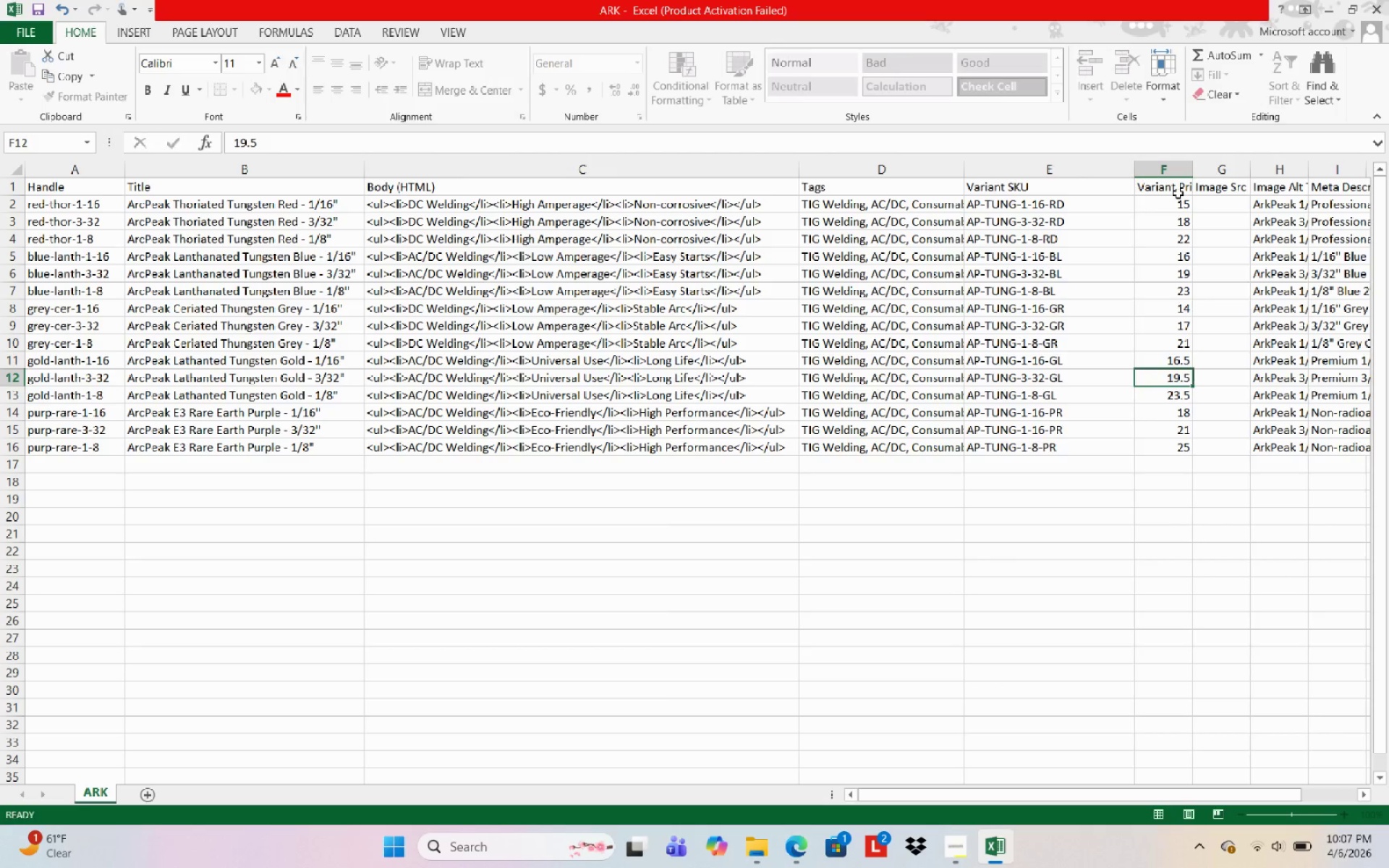 
key(NumpadEnter)
 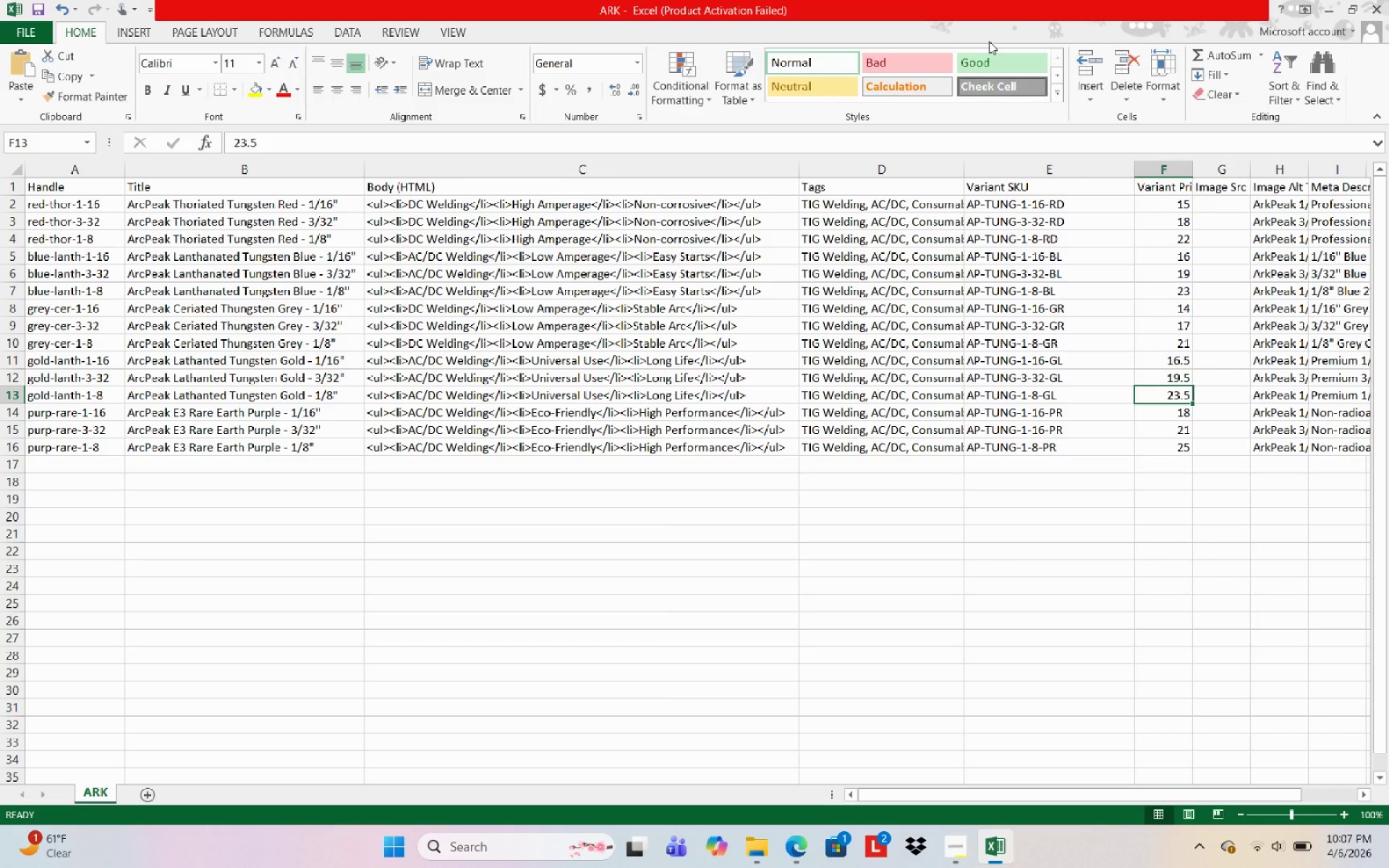 
wait(6.94)
 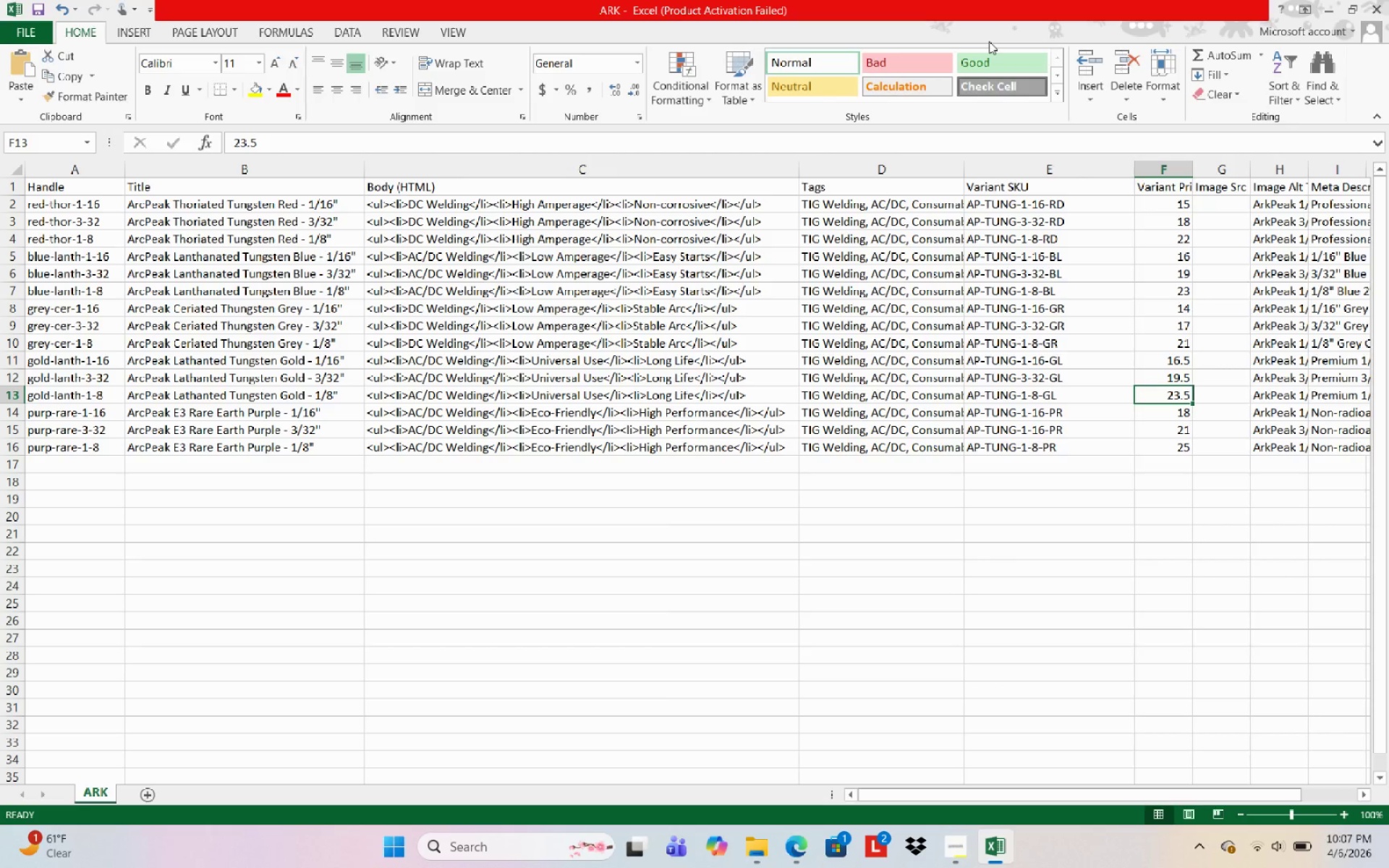 
key(Control+S)
 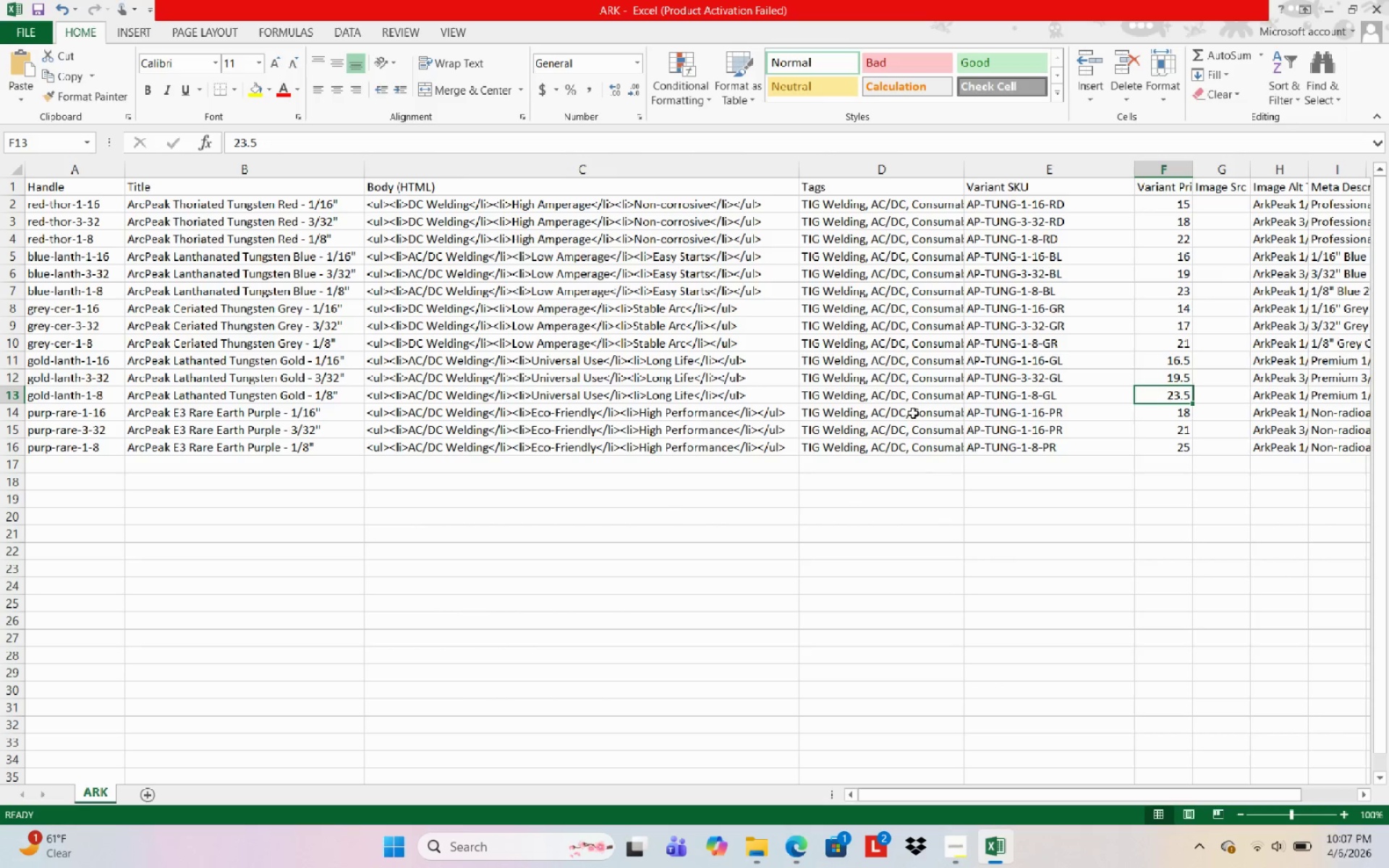 
scroll: coordinate [938, 370], scroll_direction: up, amount: 1.0
 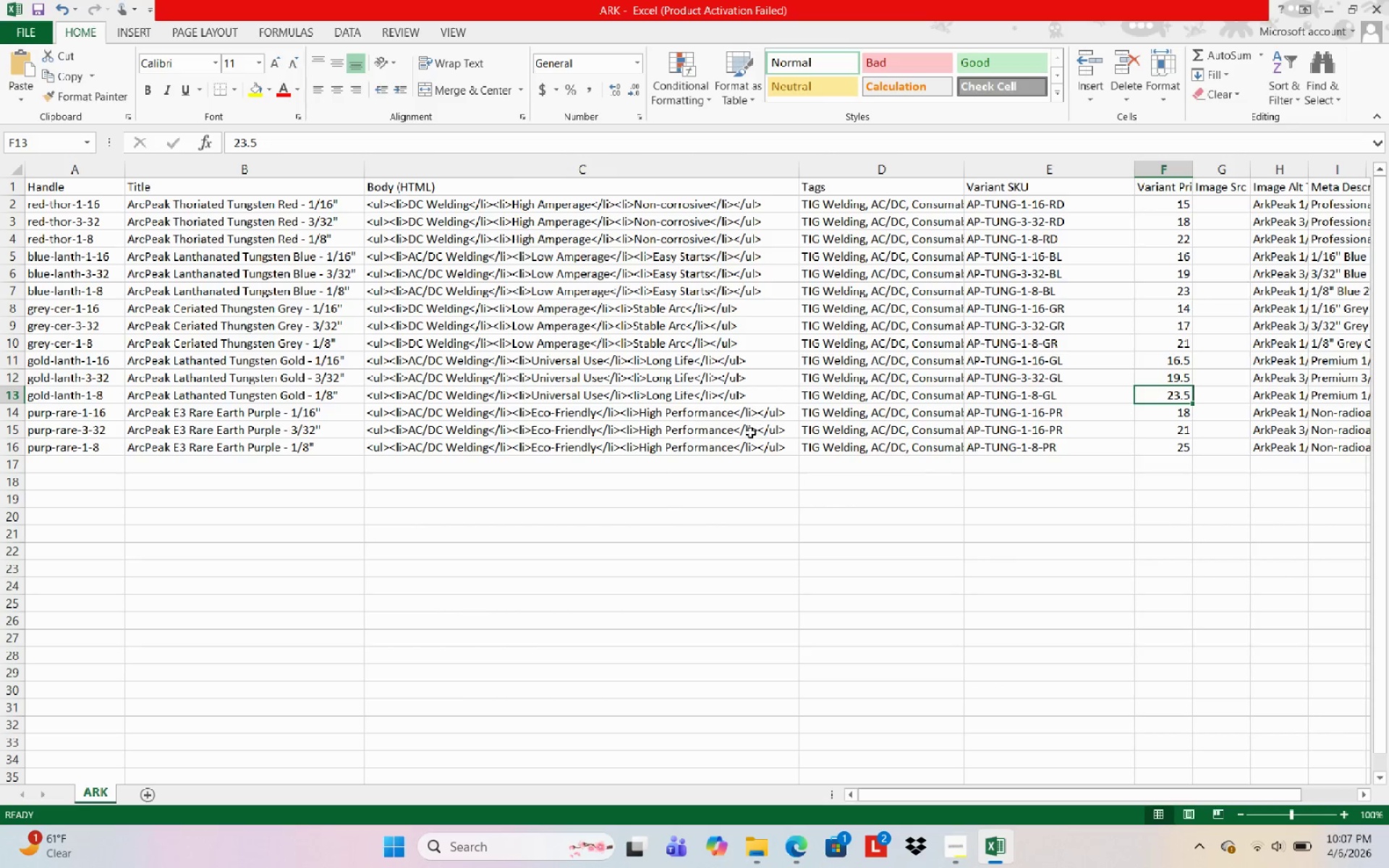 
scroll: coordinate [749, 433], scroll_direction: down, amount: 1.0
 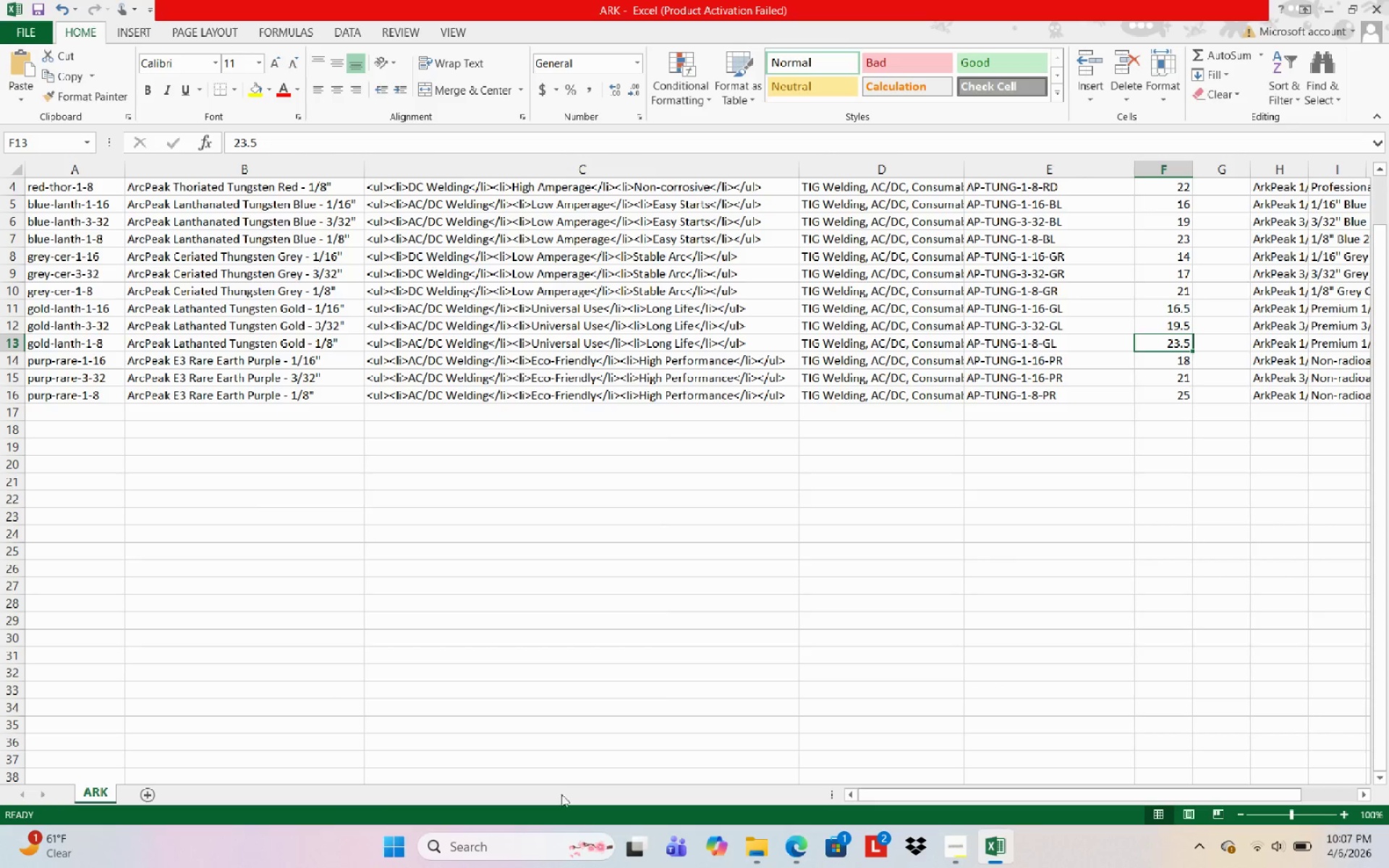 
wait(5.8)
 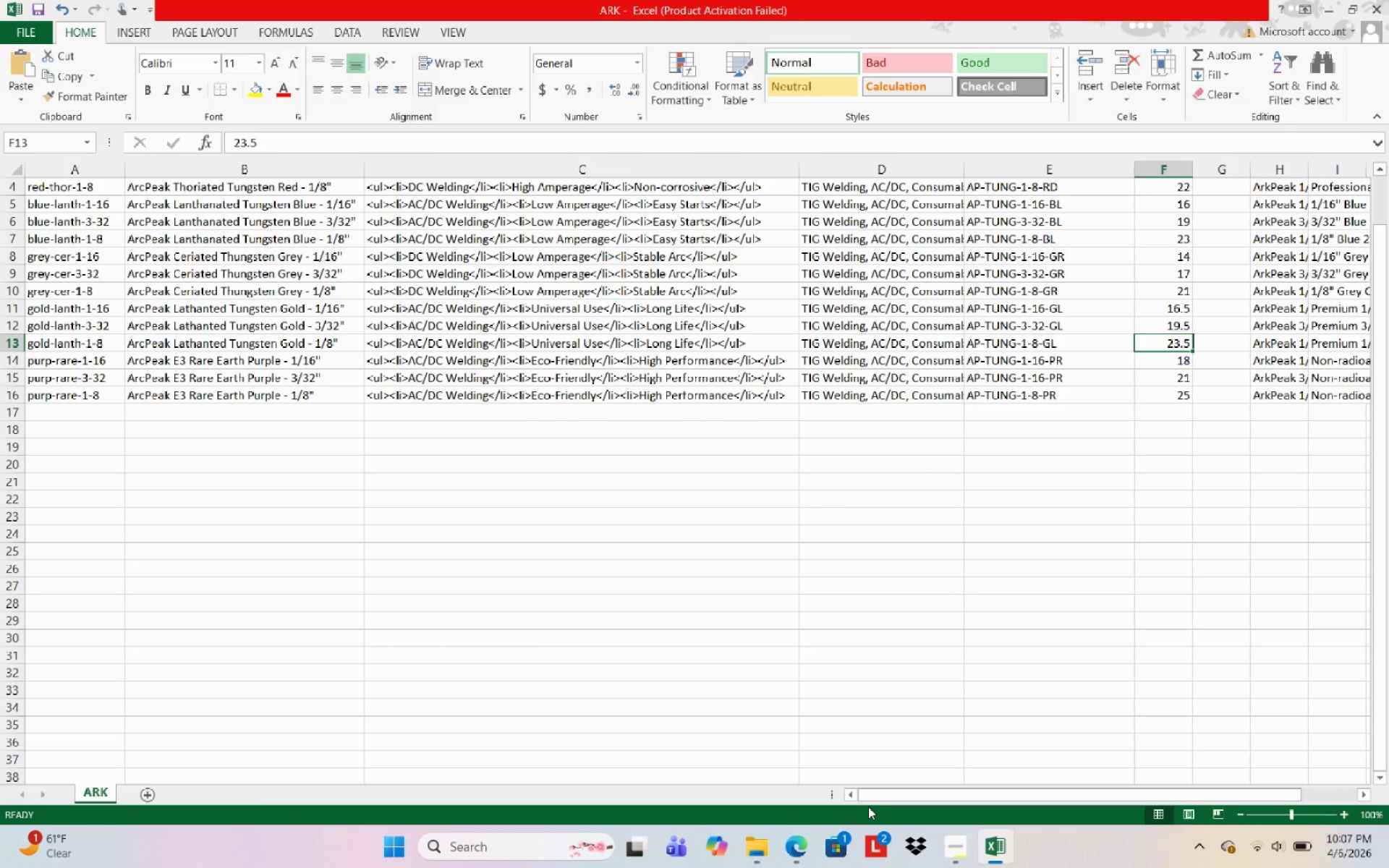 
left_click([811, 867])
 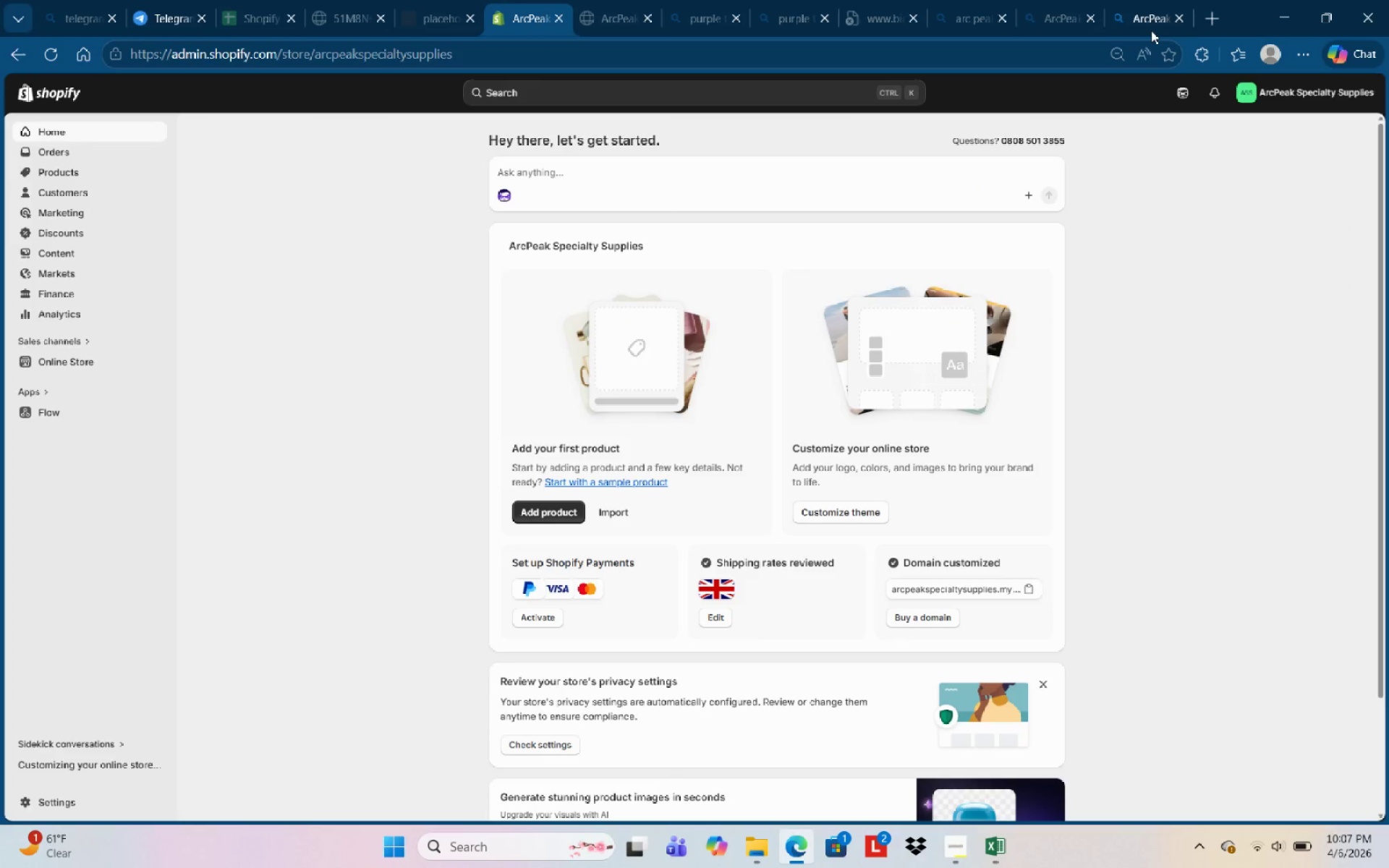 
left_click([1142, 21])
 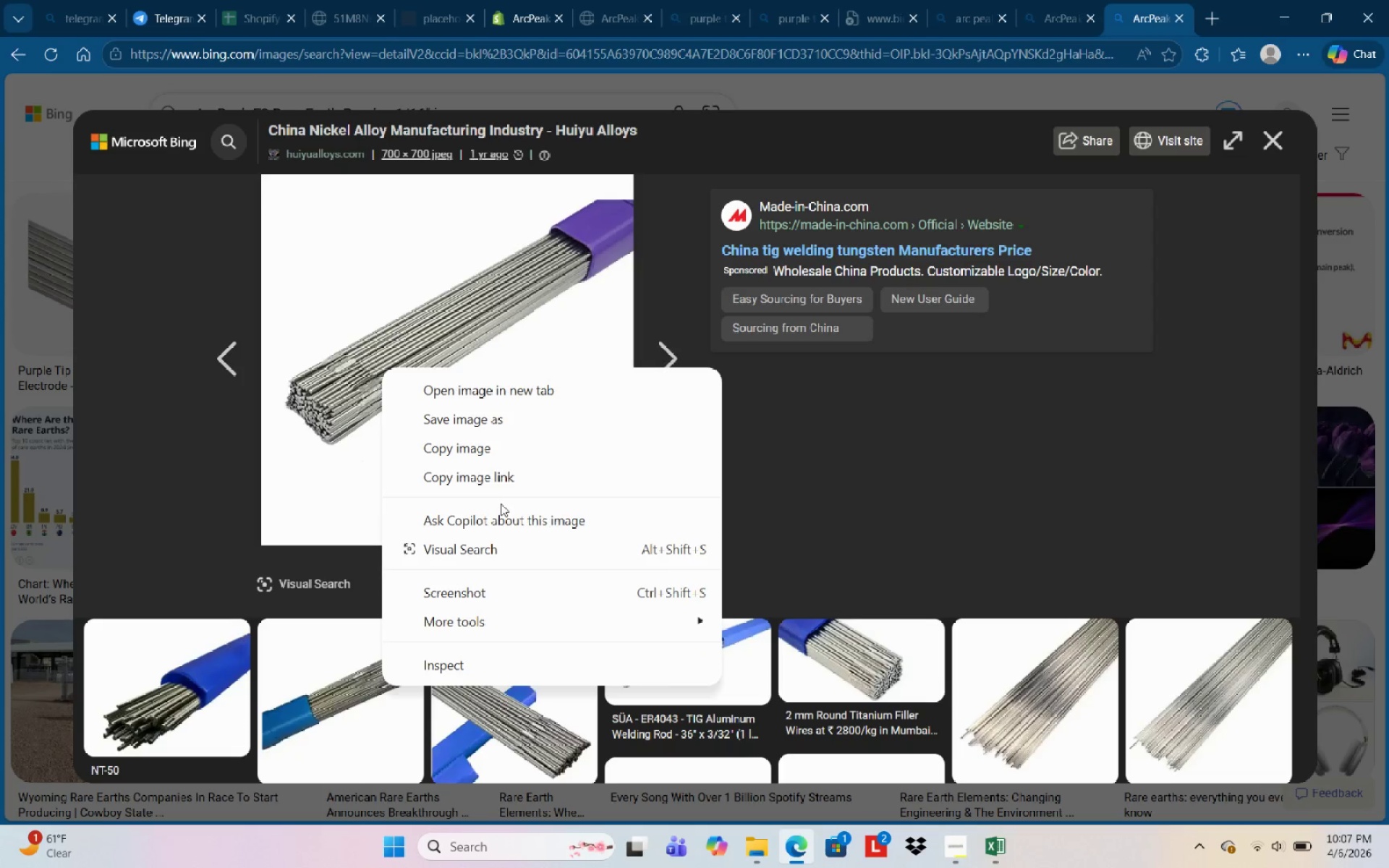 
left_click([509, 488])
 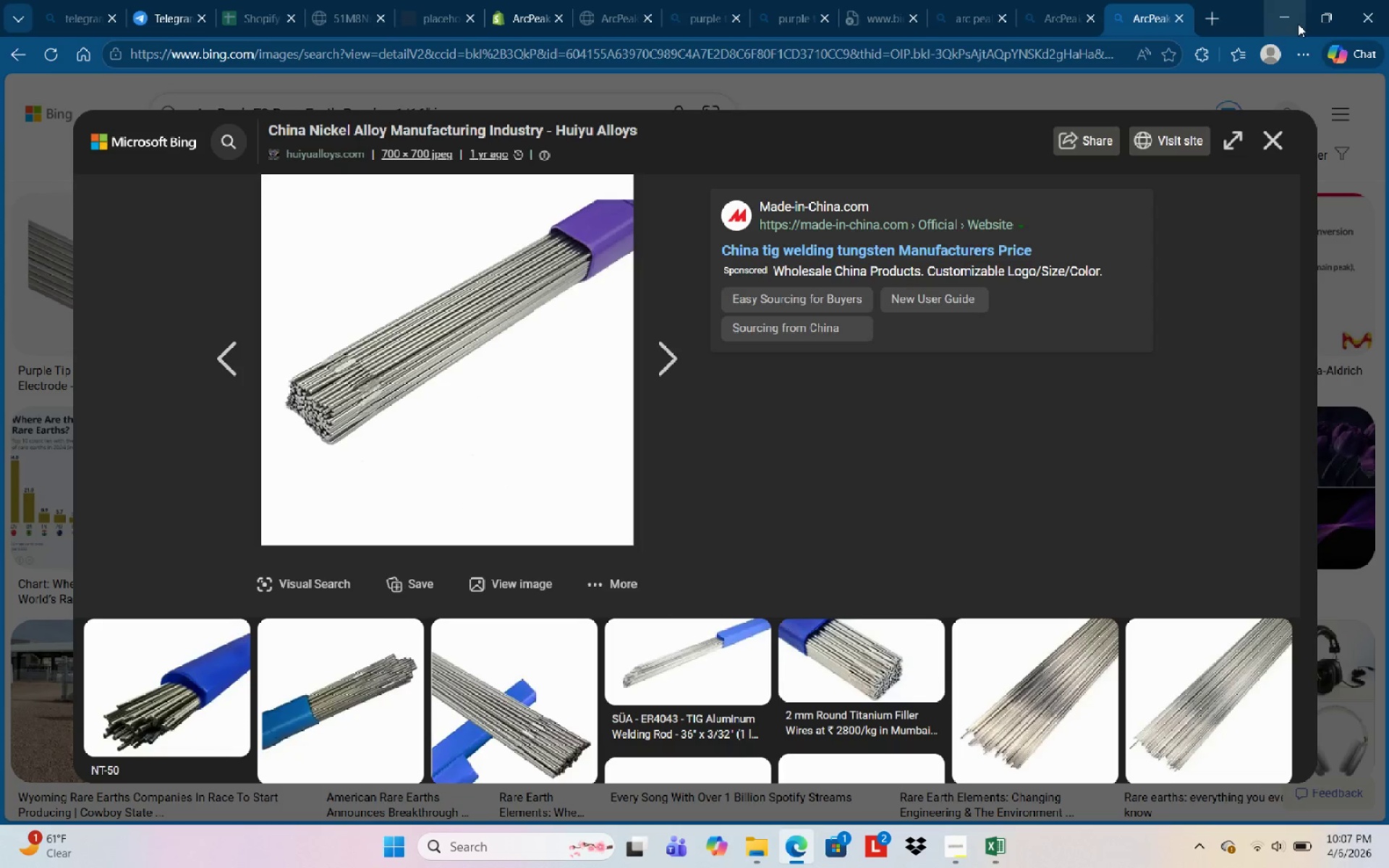 
left_click([1298, 24])
 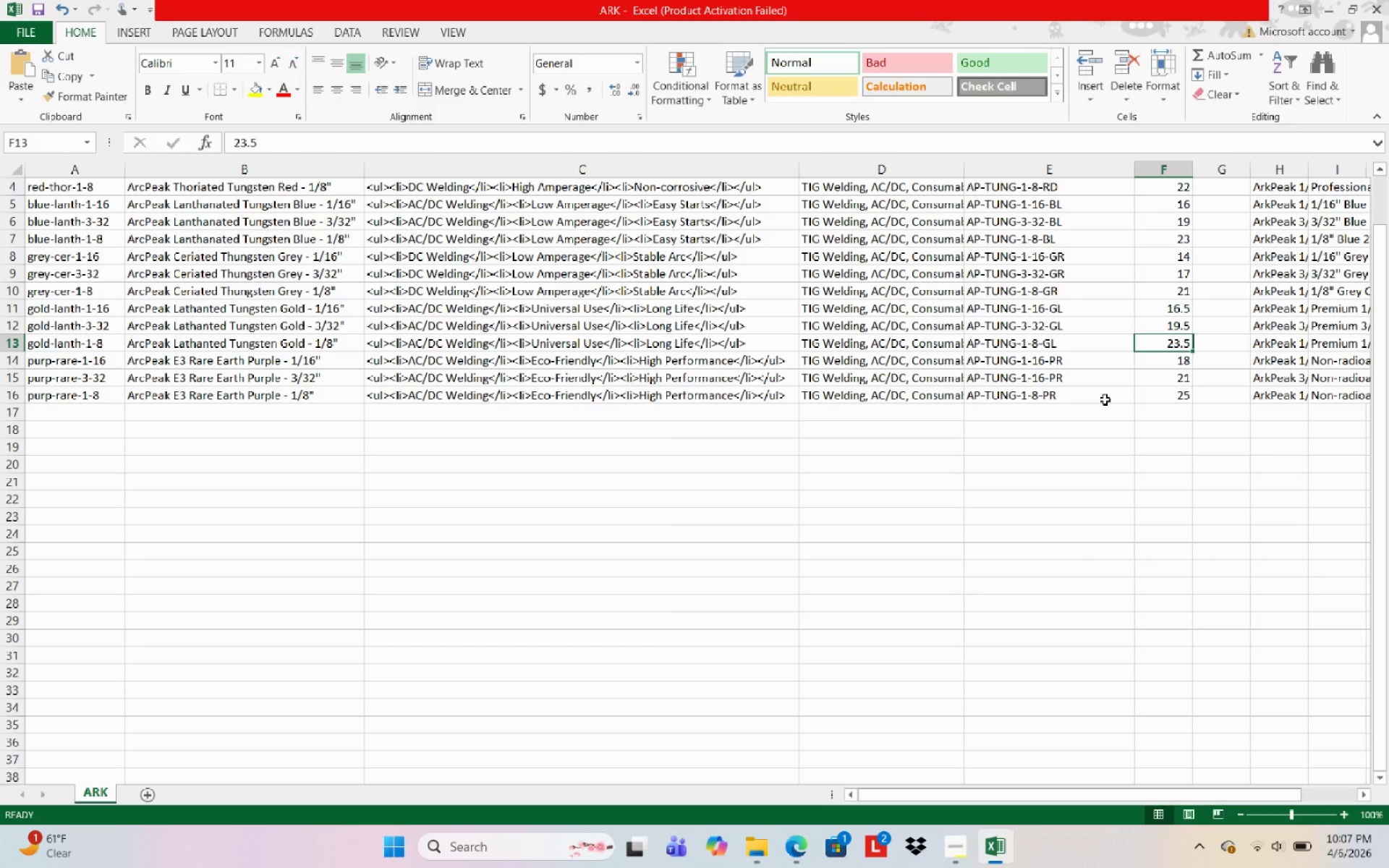 
left_click([1105, 399])
 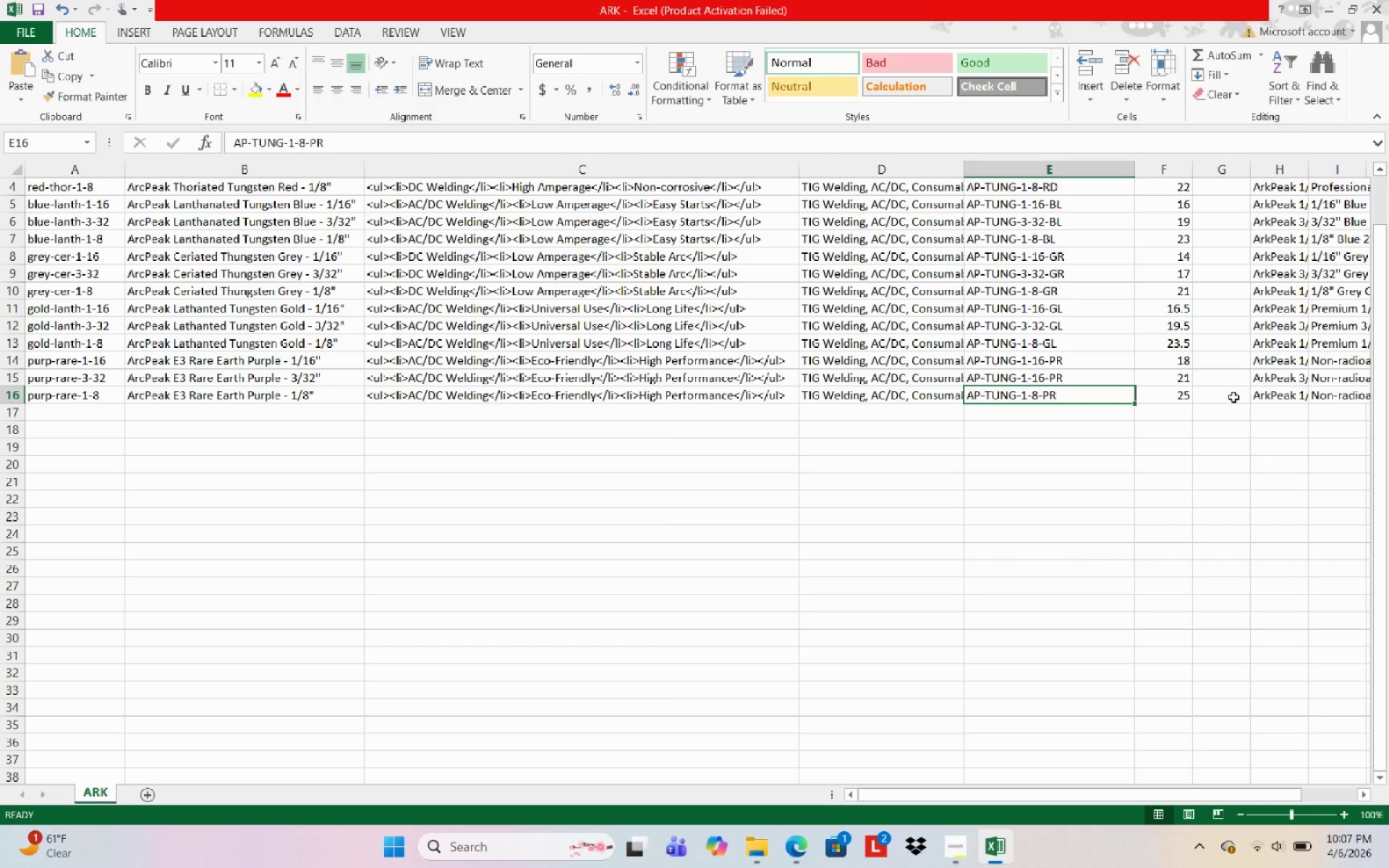 
left_click([1235, 399])
 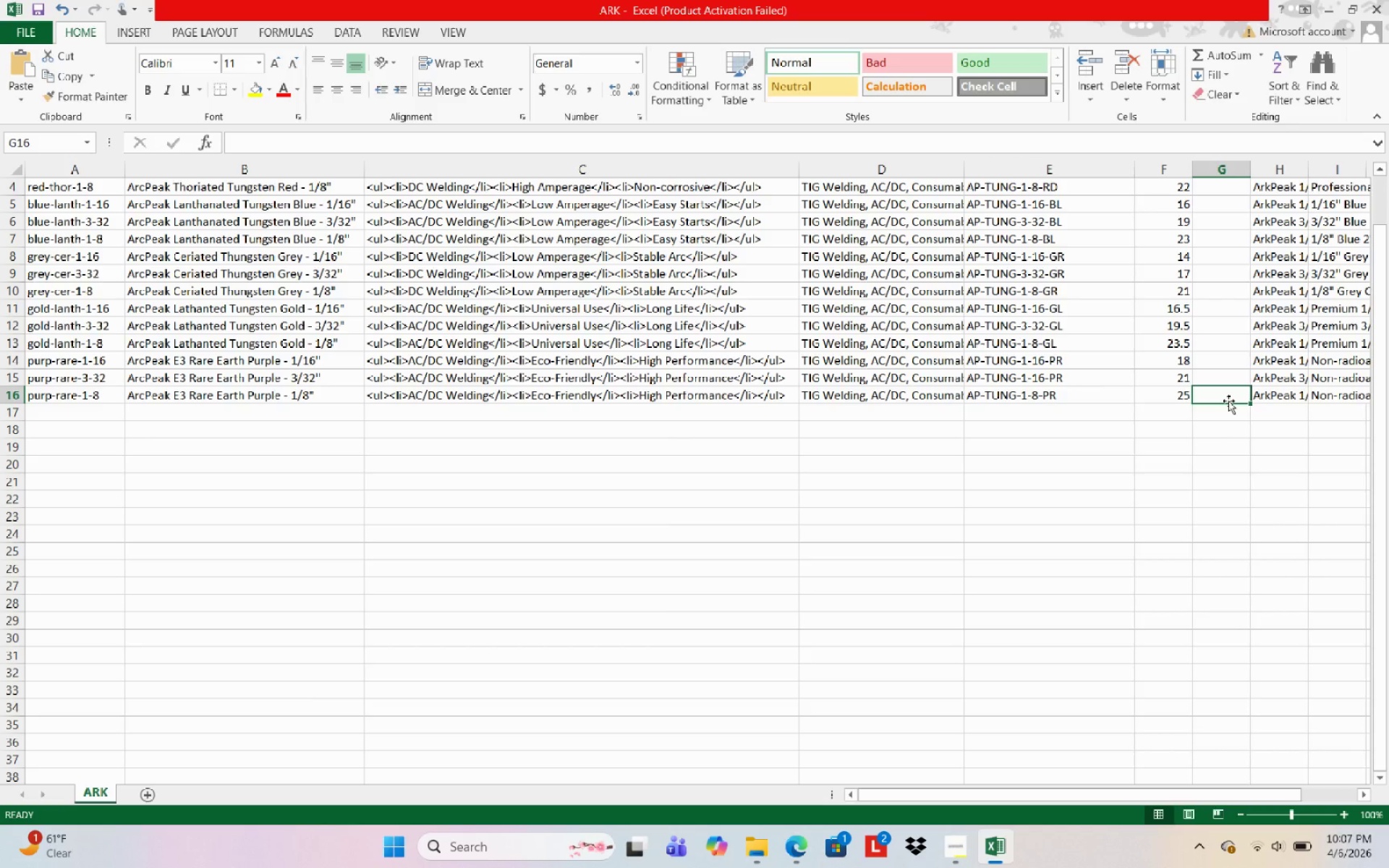 
scroll: coordinate [1228, 401], scroll_direction: up, amount: 2.0
 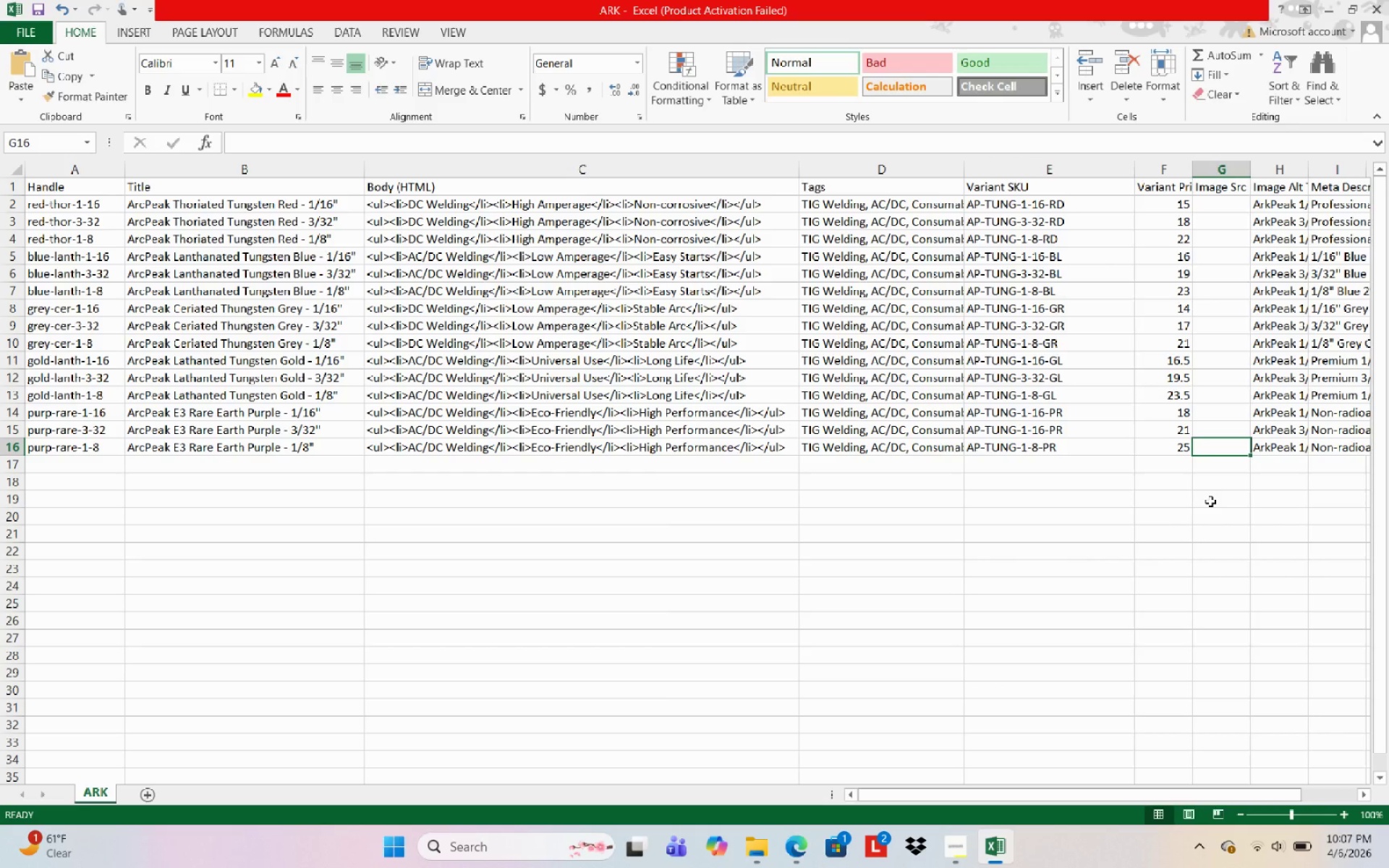 
key(Control+V)
 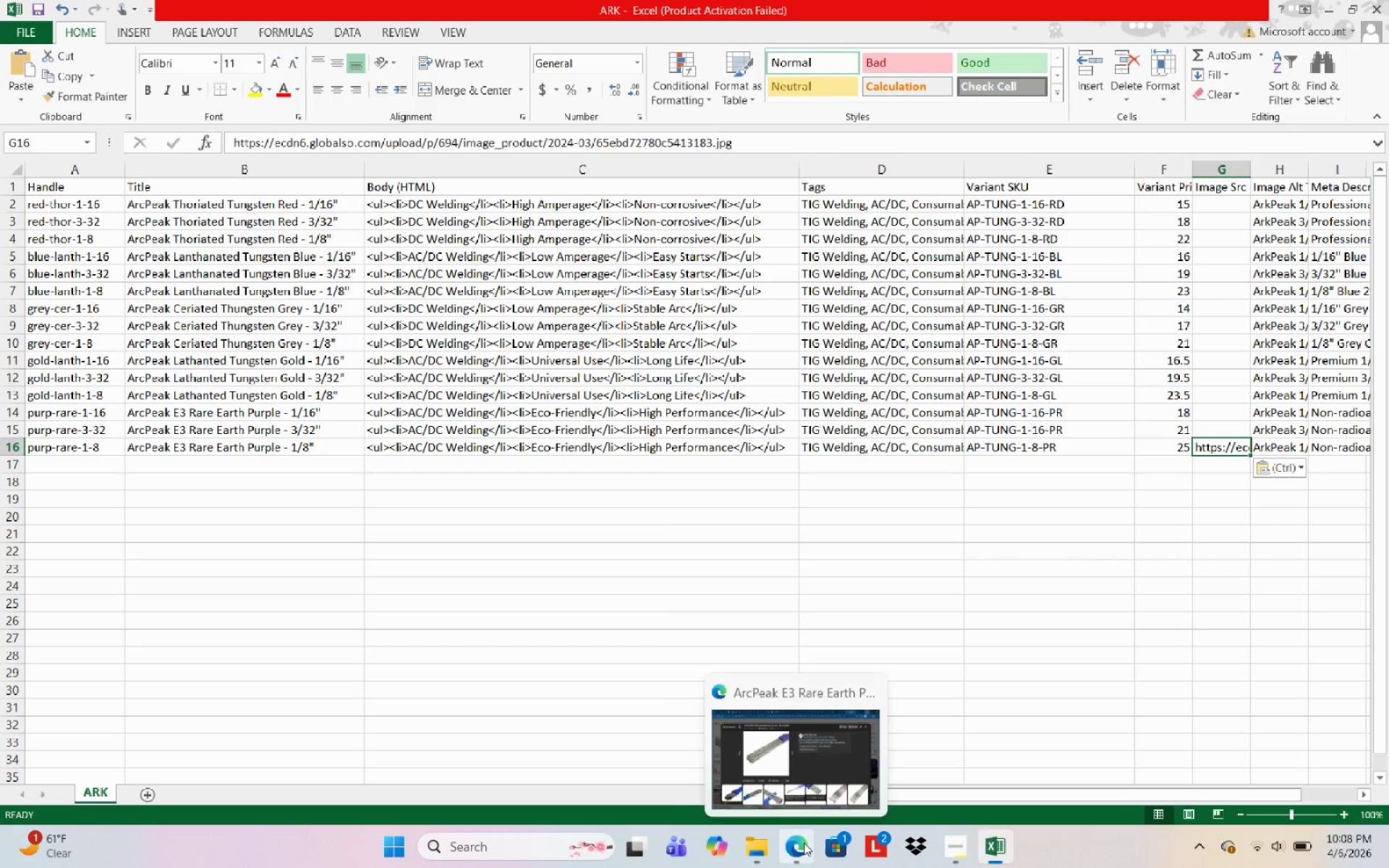 
left_click([321, 464])
 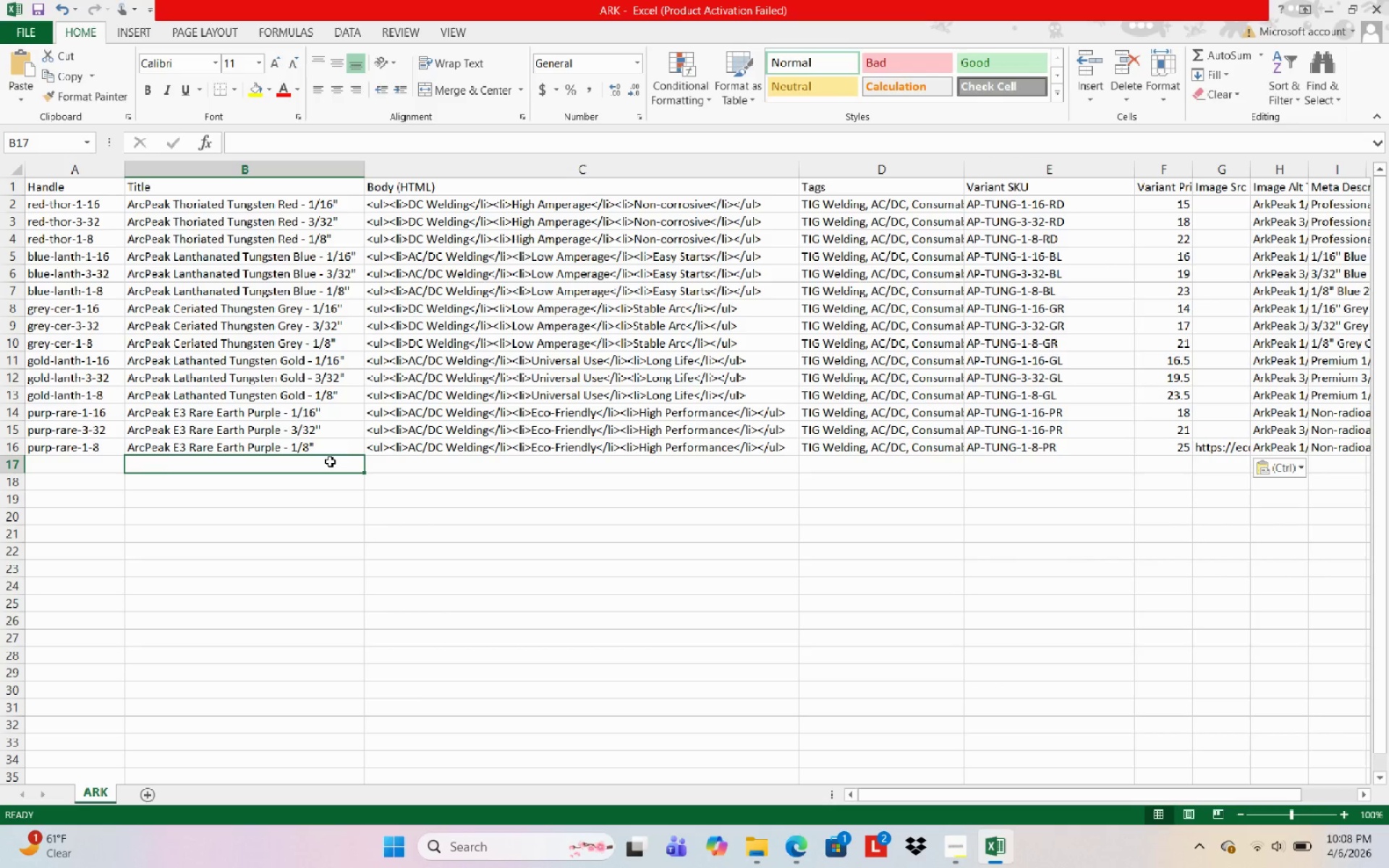 
left_click([325, 441])
 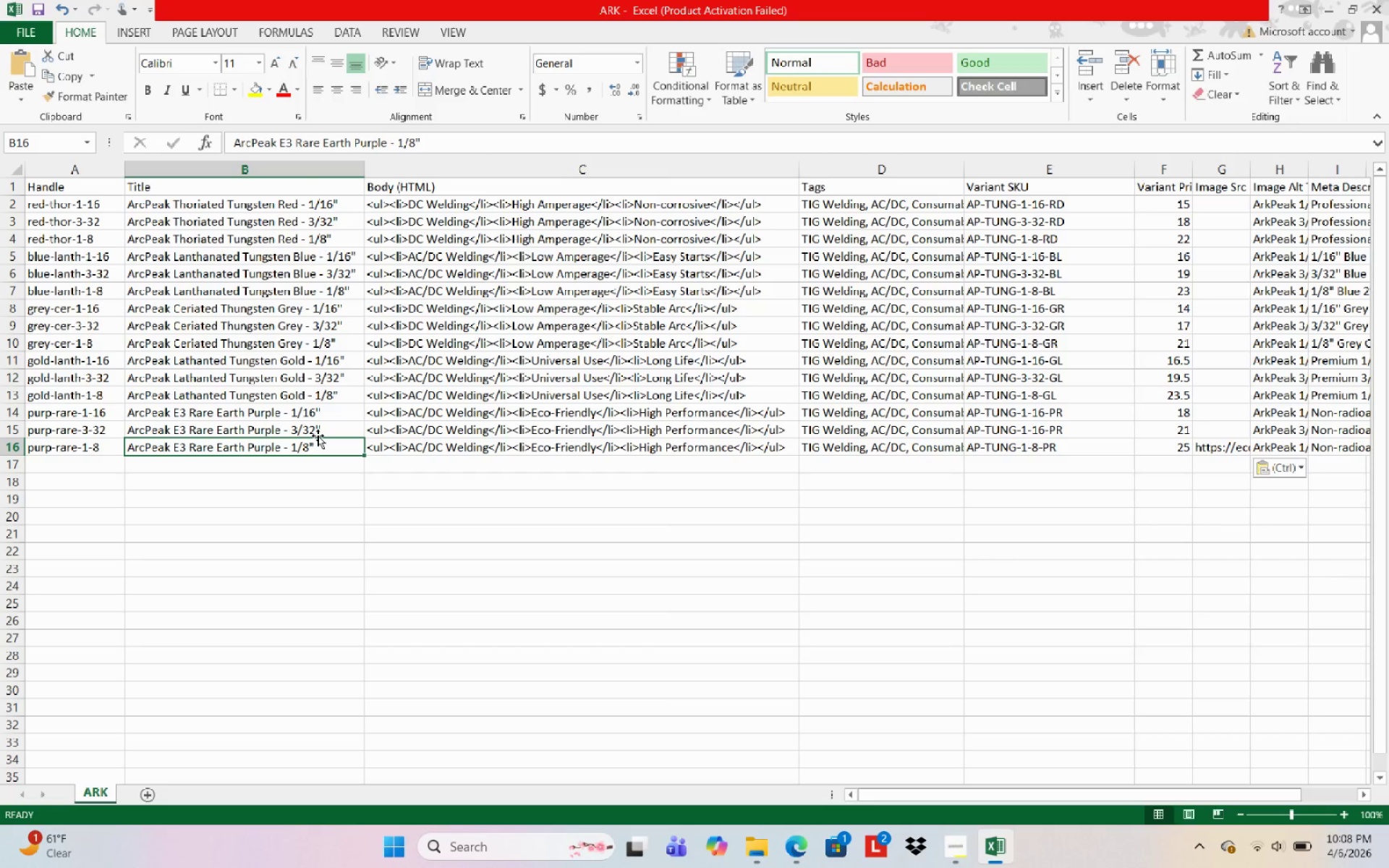 
left_click([318, 435])
 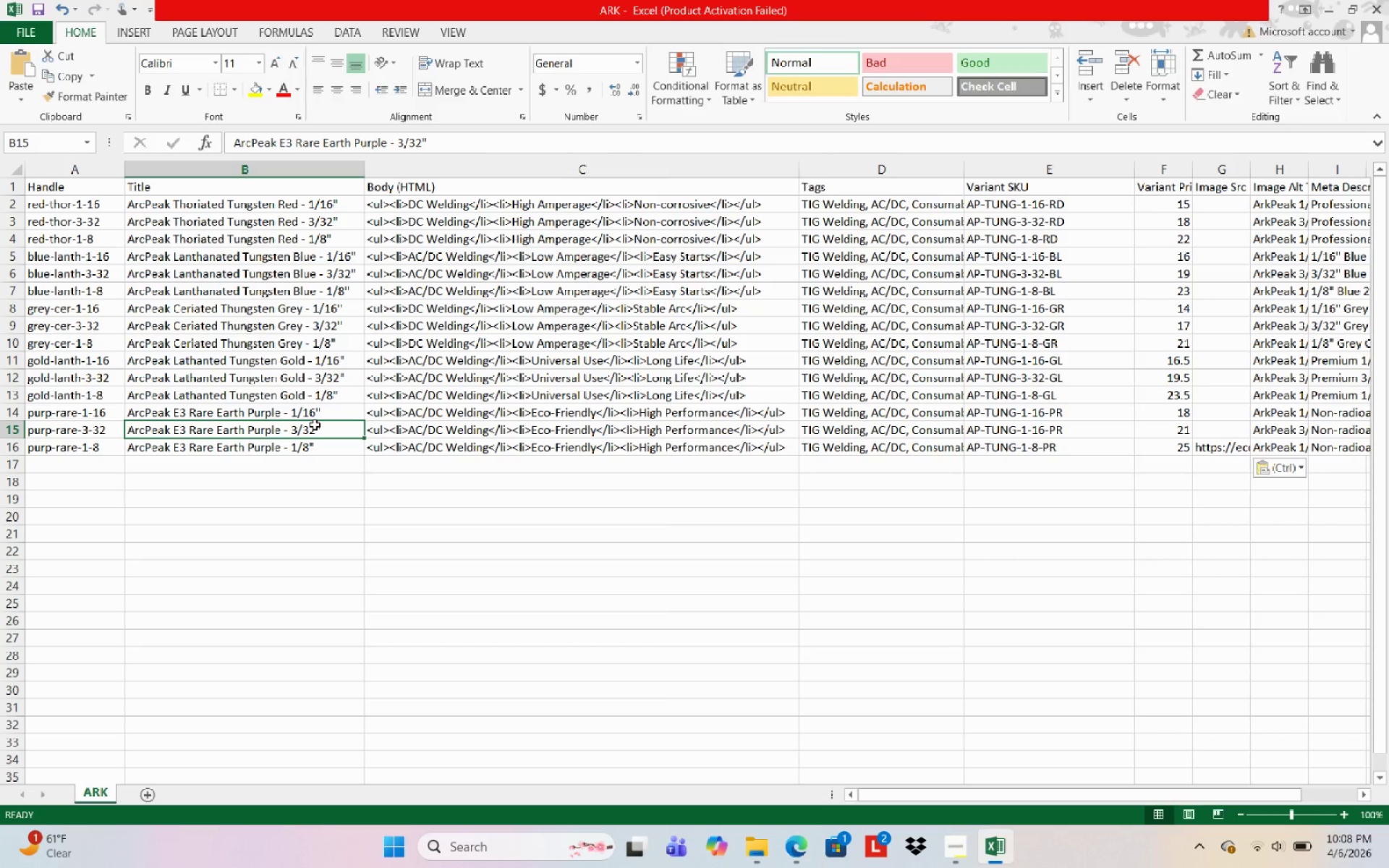 
key(Control+C)
 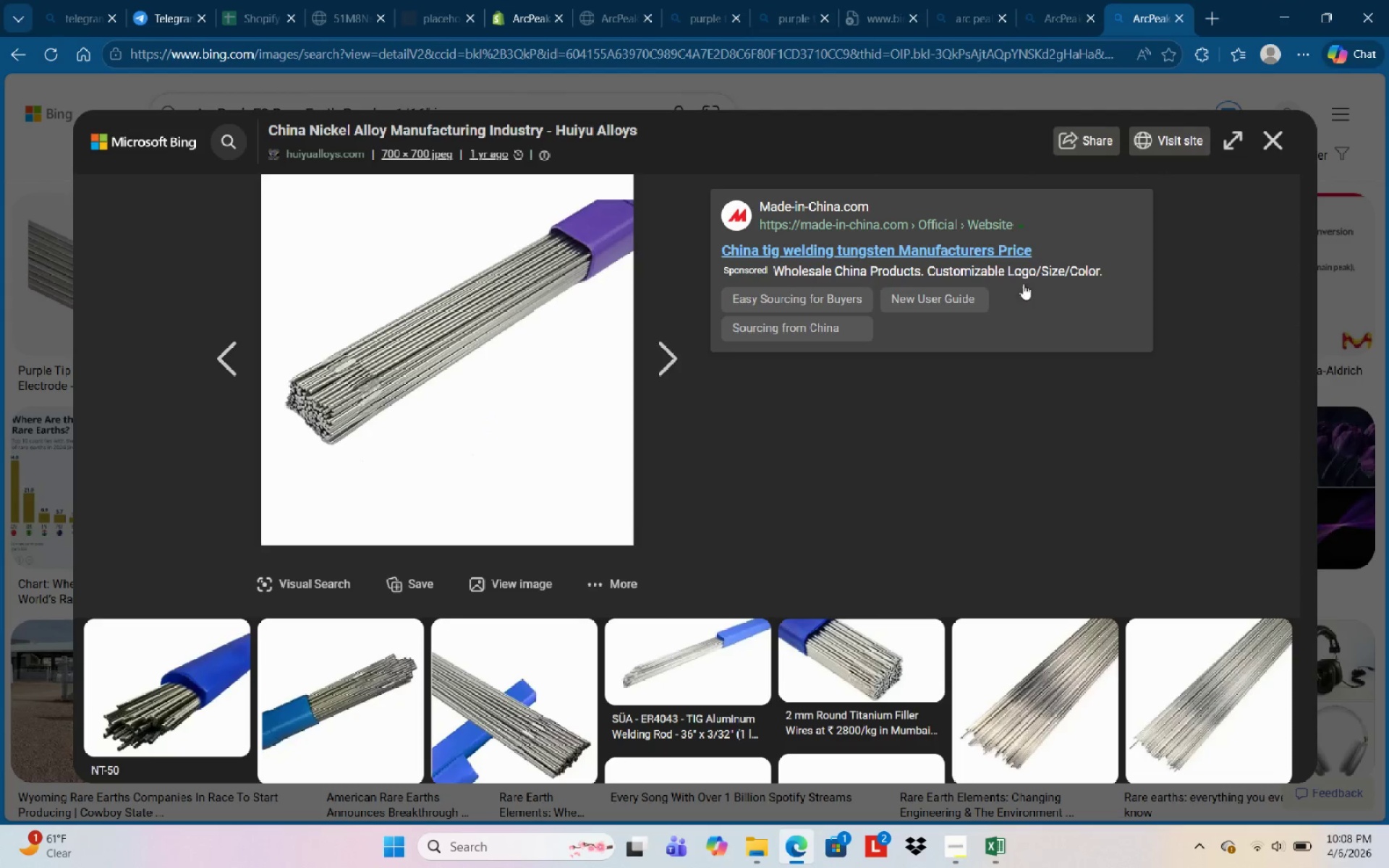 
left_click([1267, 140])
 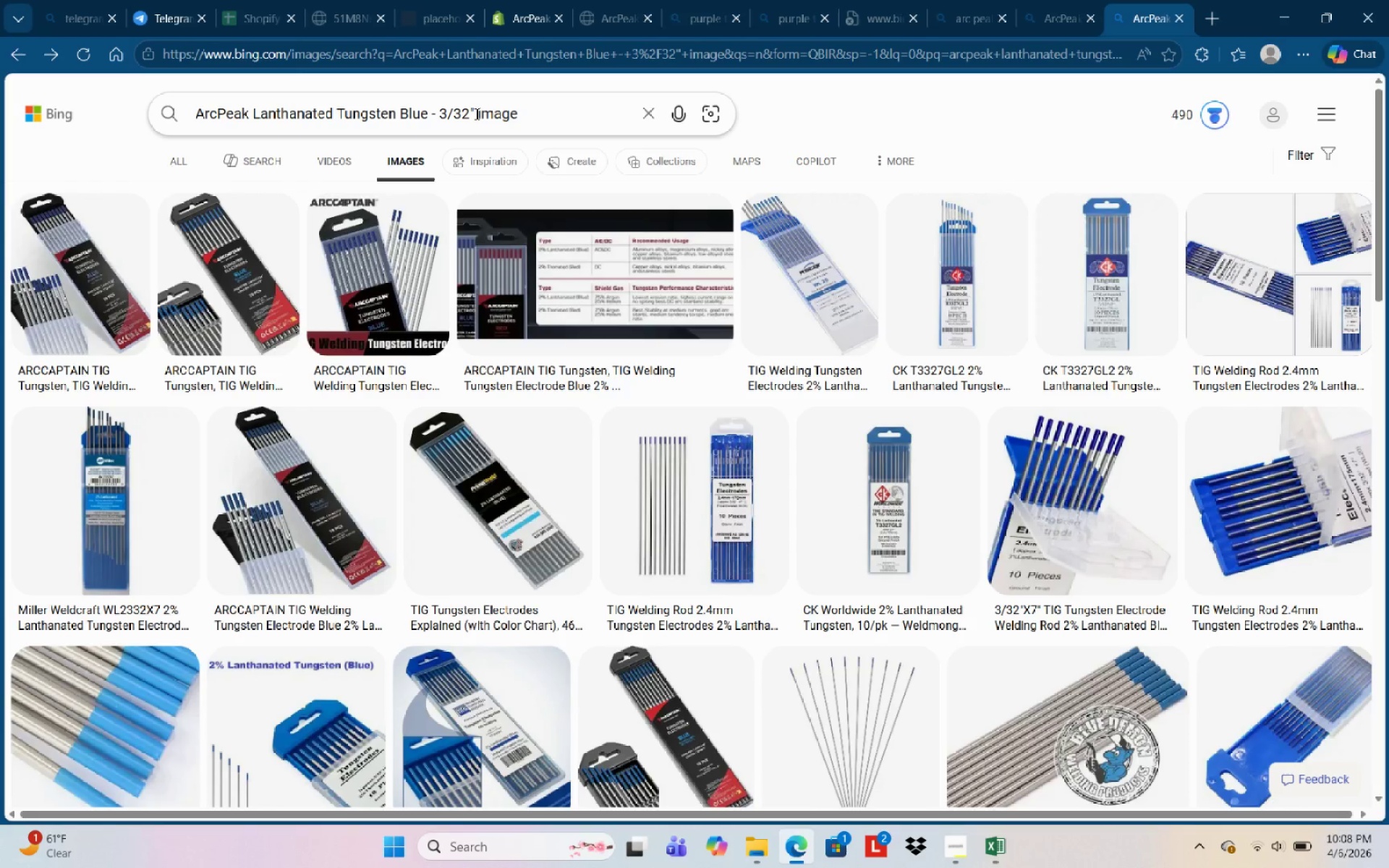 
left_click_drag(start_coordinate=[474, 112], to_coordinate=[145, 161])
 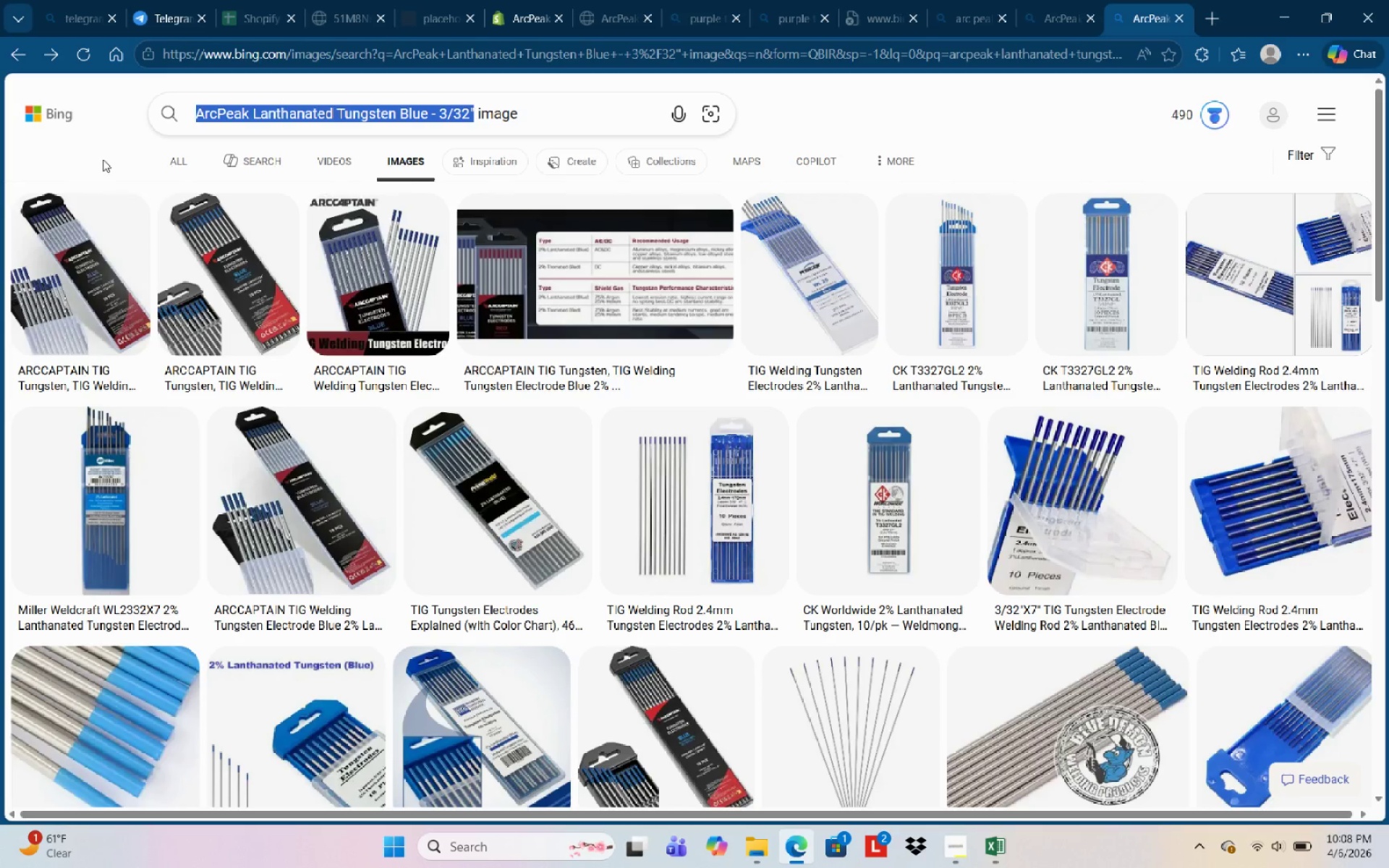 
key(Control+V)
 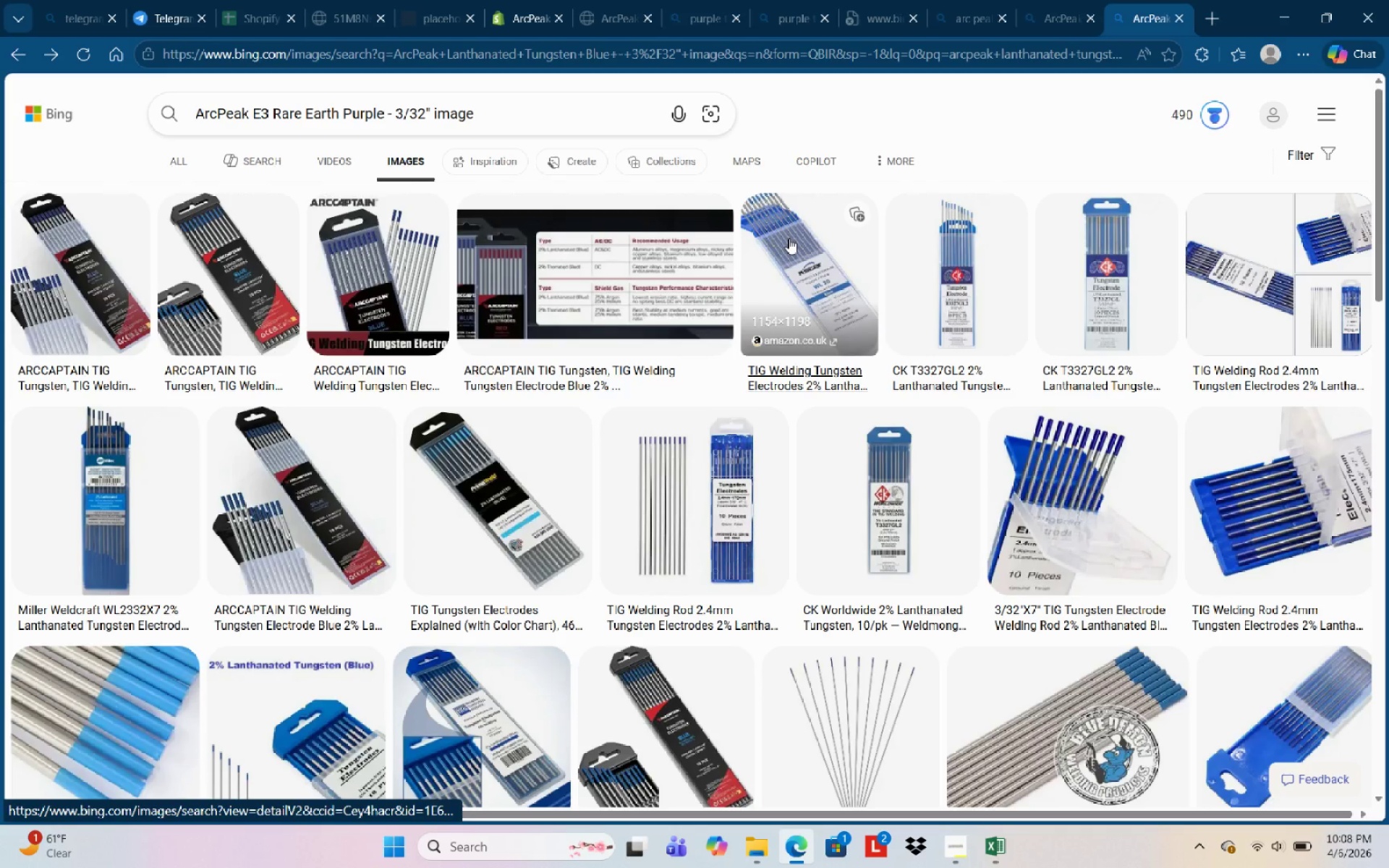 
key(NumpadEnter)
 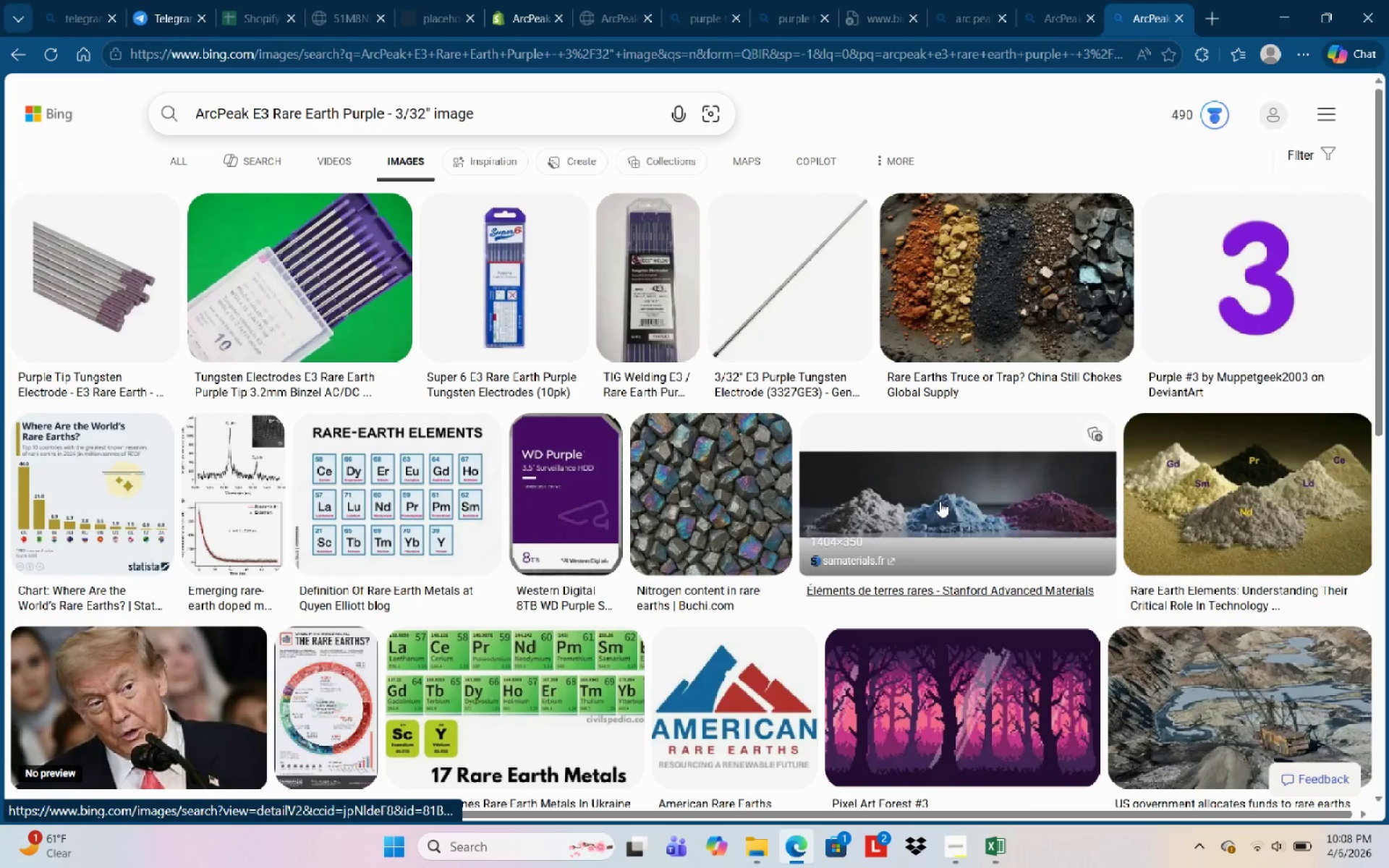 
wait(5.44)
 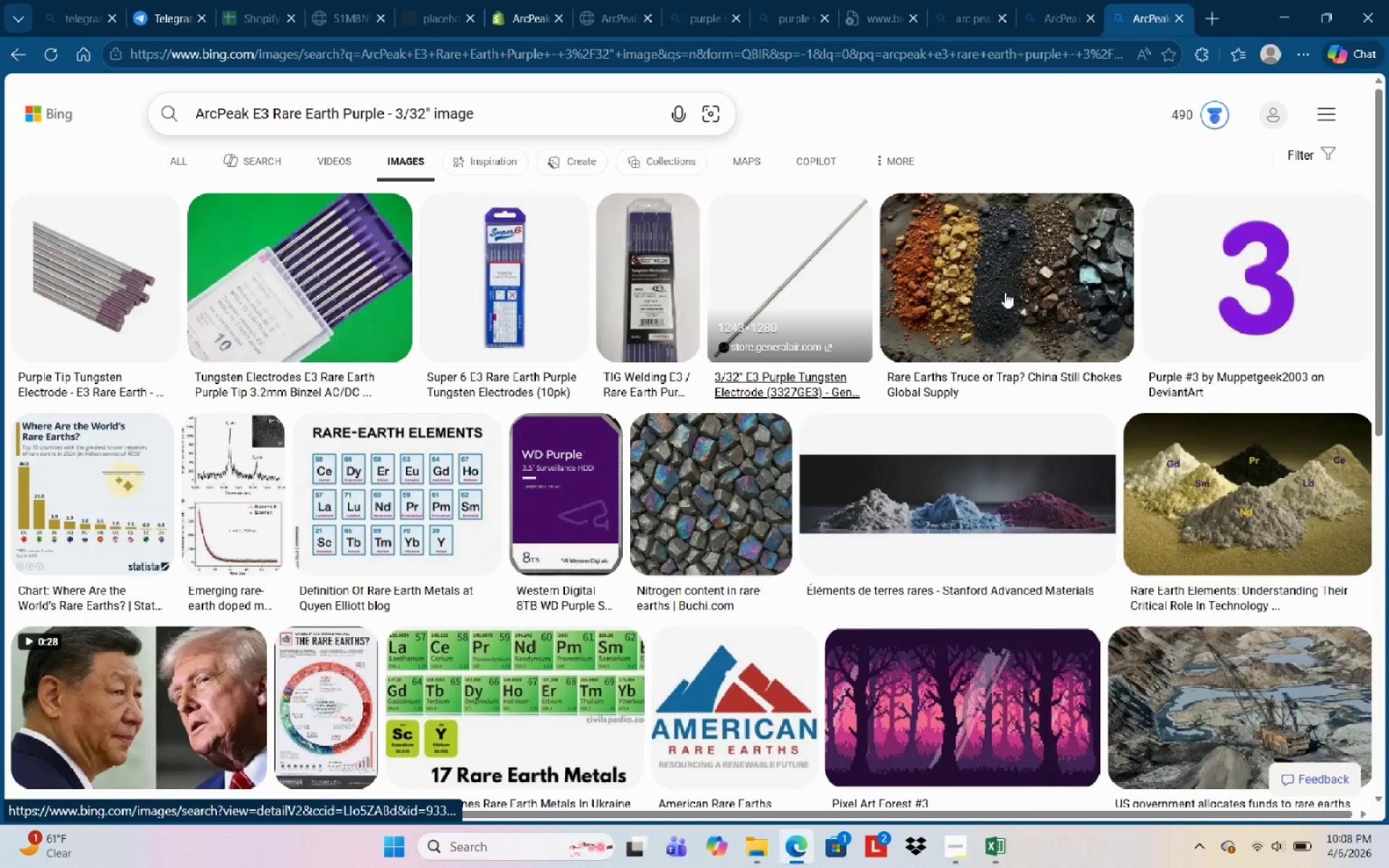 
scroll: coordinate [944, 493], scroll_direction: down, amount: 2.0
 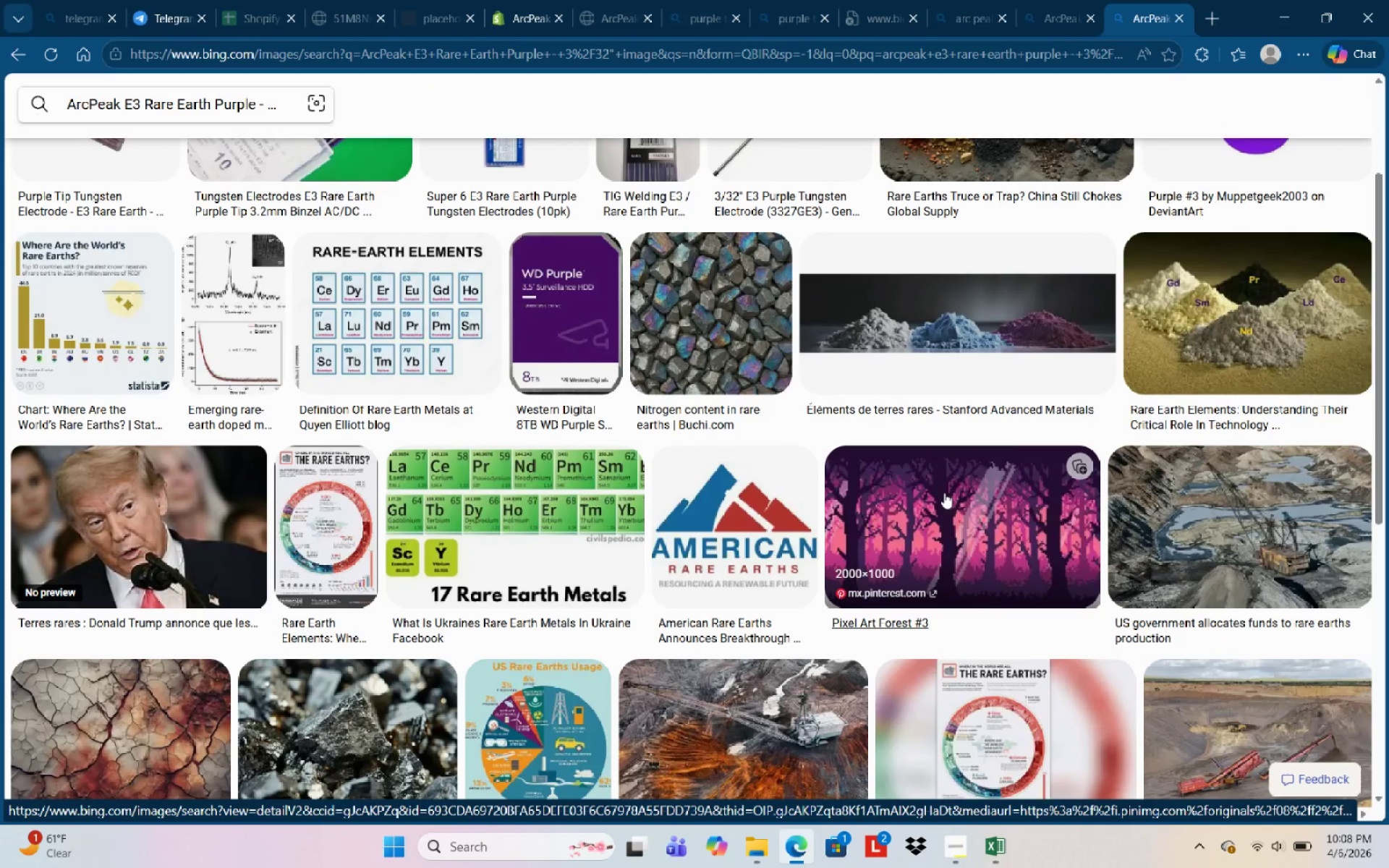 
scroll: coordinate [922, 493], scroll_direction: up, amount: 4.0
 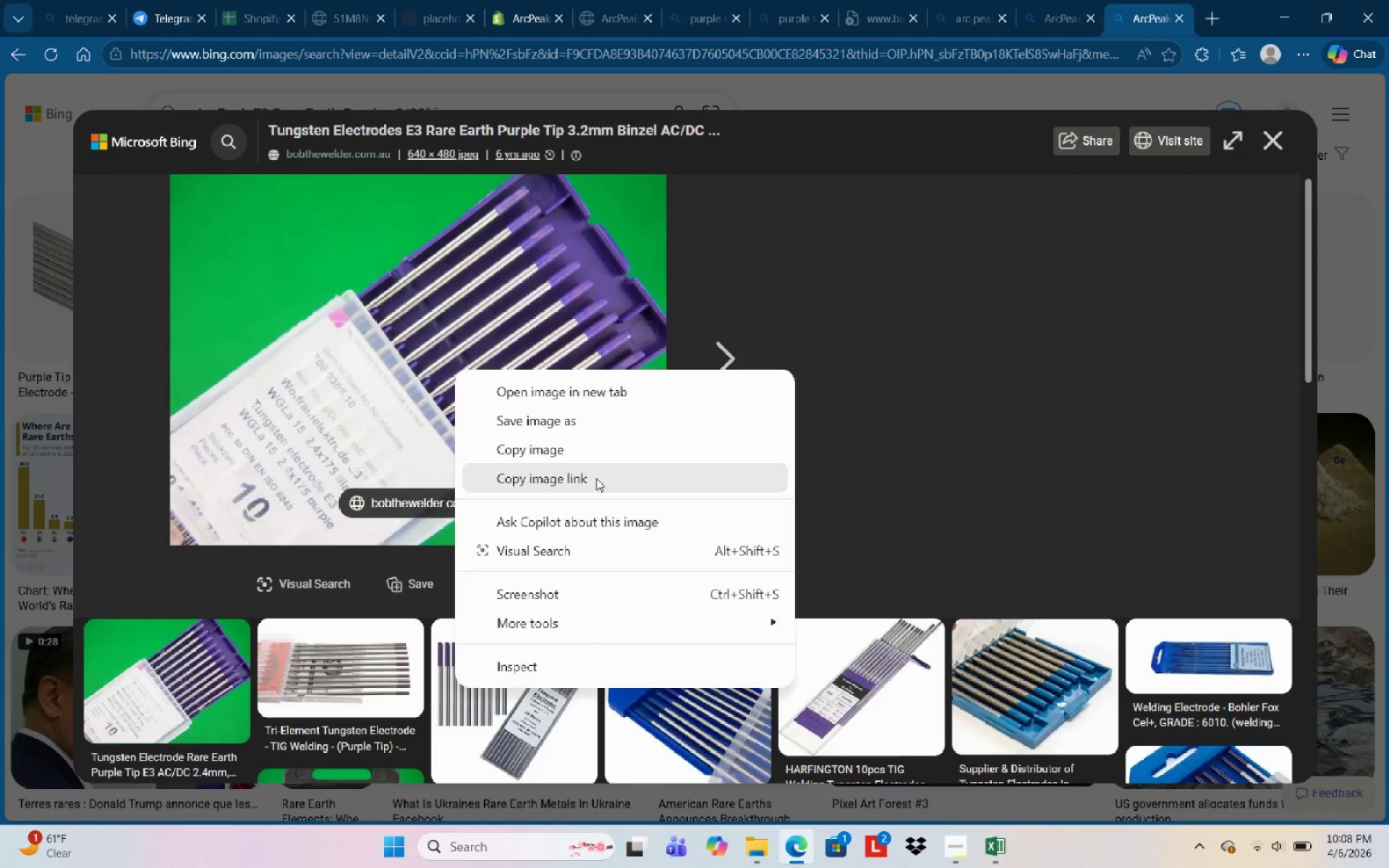 
wait(7.25)
 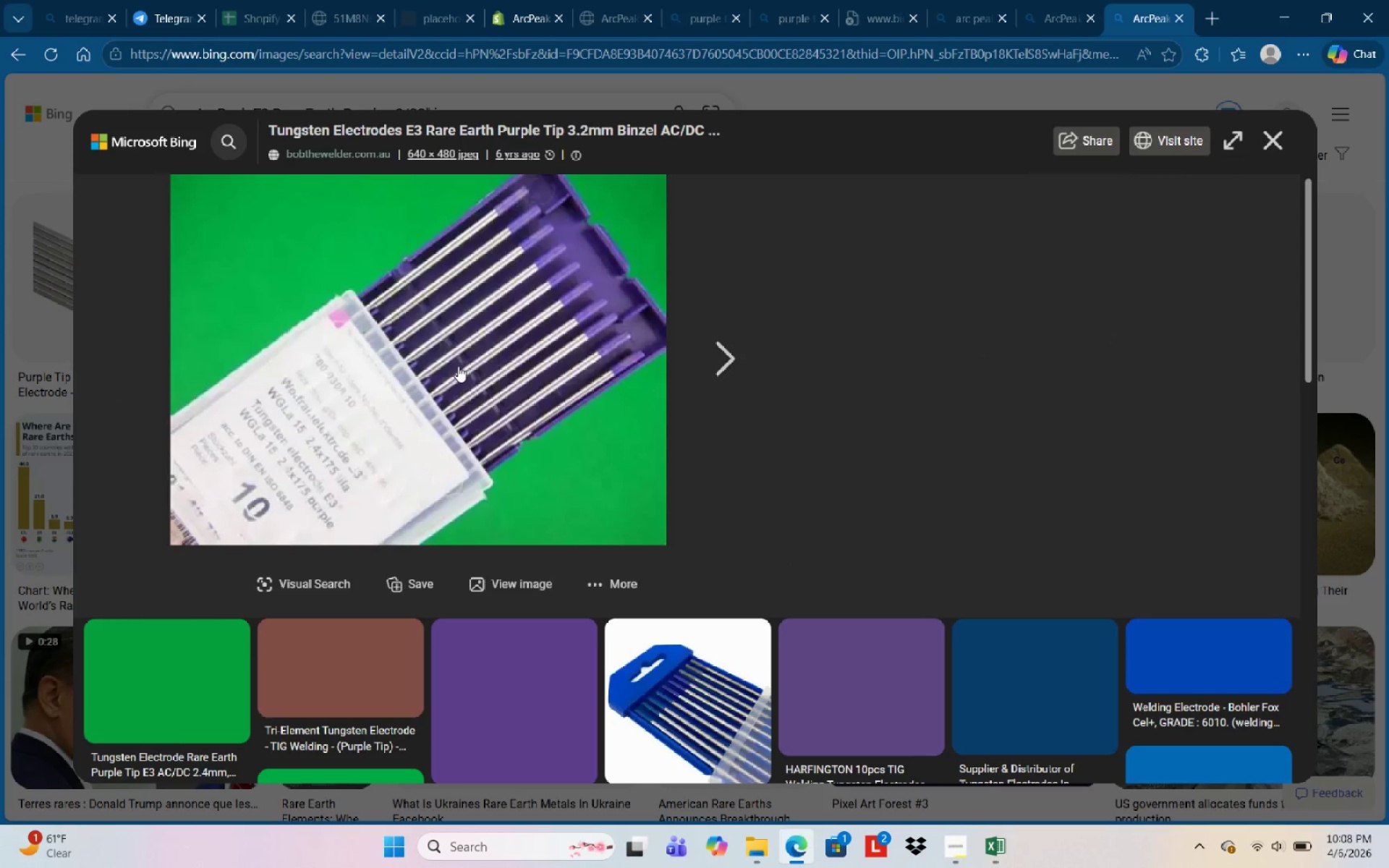 
left_click([1272, 12])
 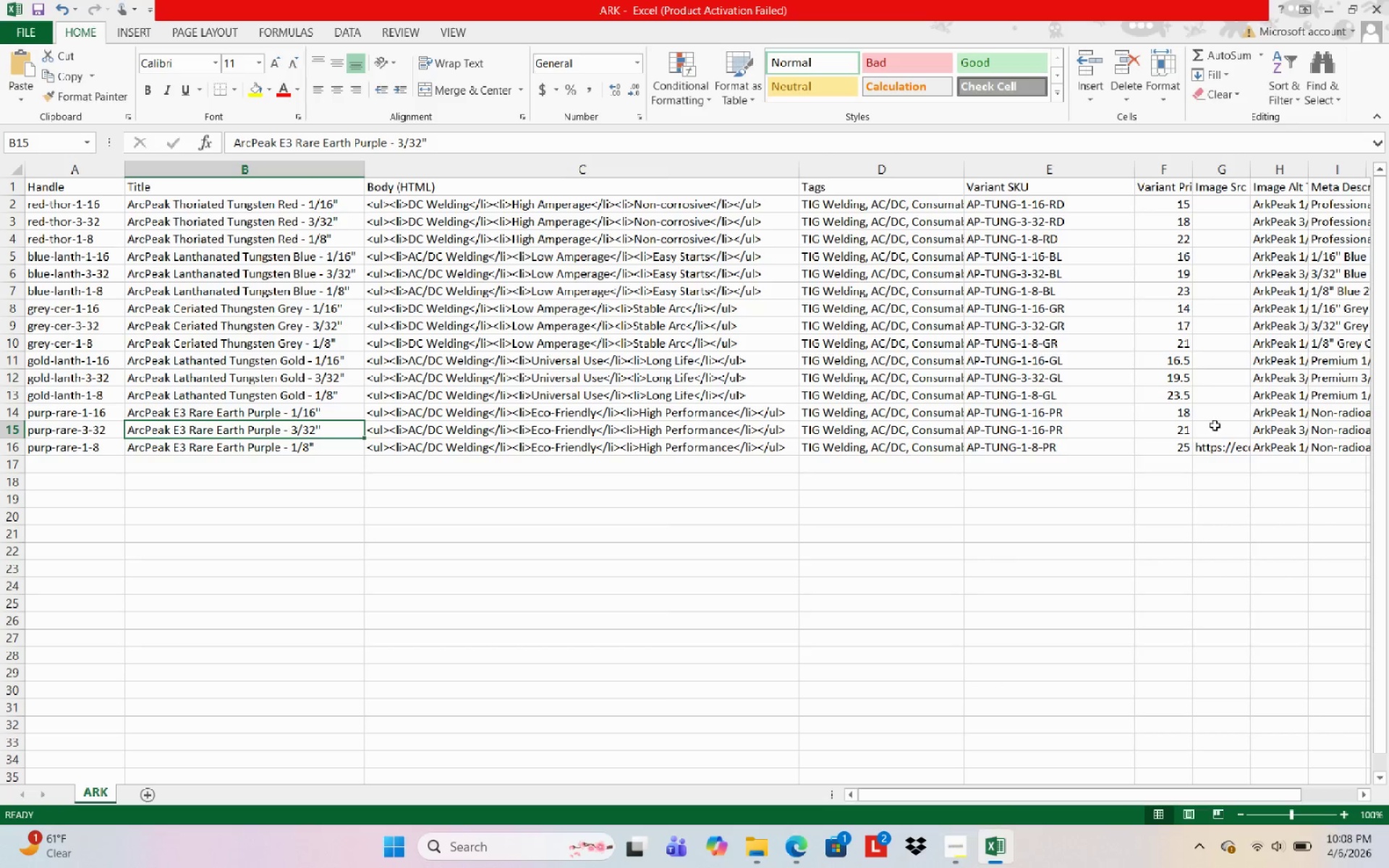 
left_click([1207, 427])
 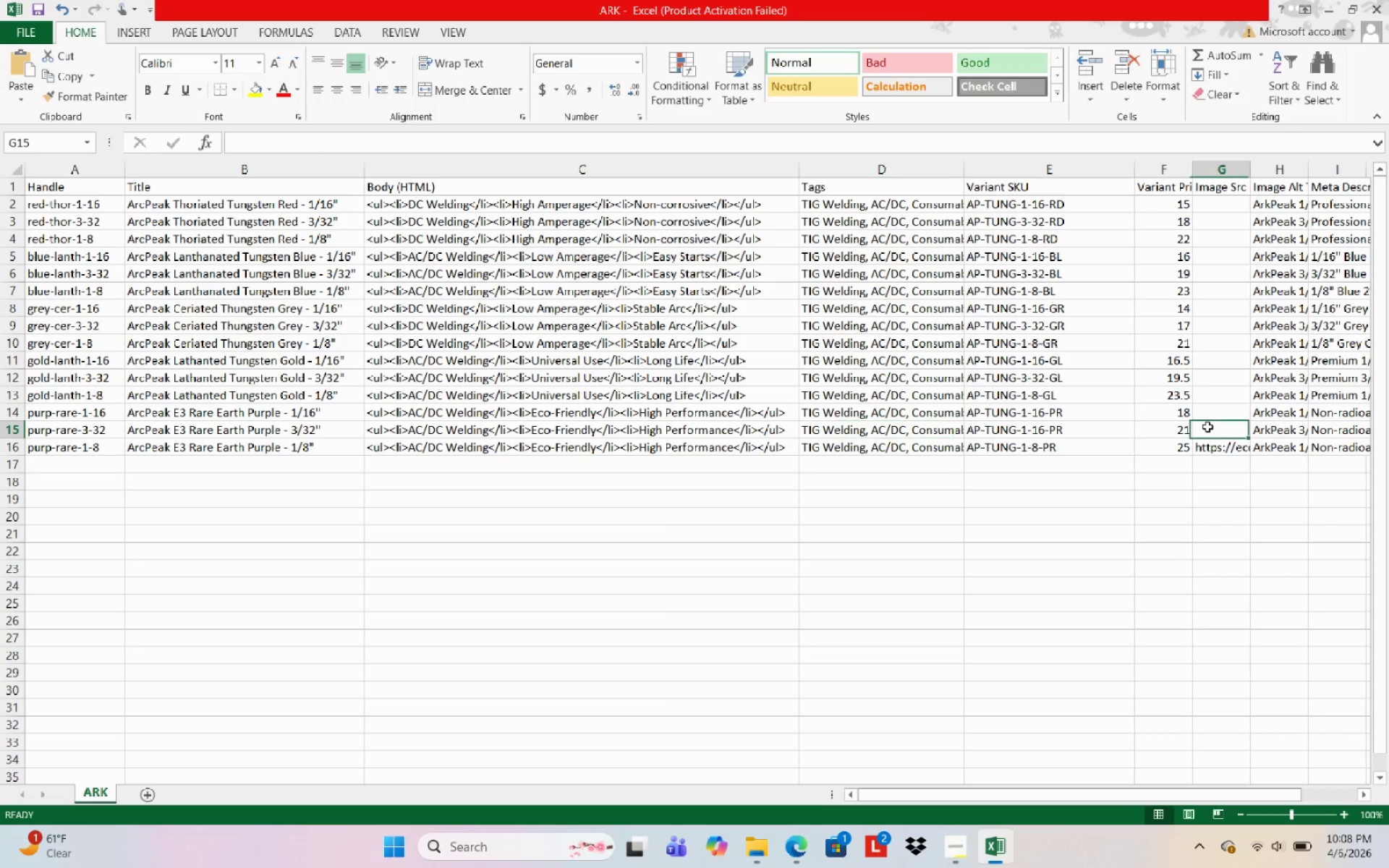 
key(Control+V)
 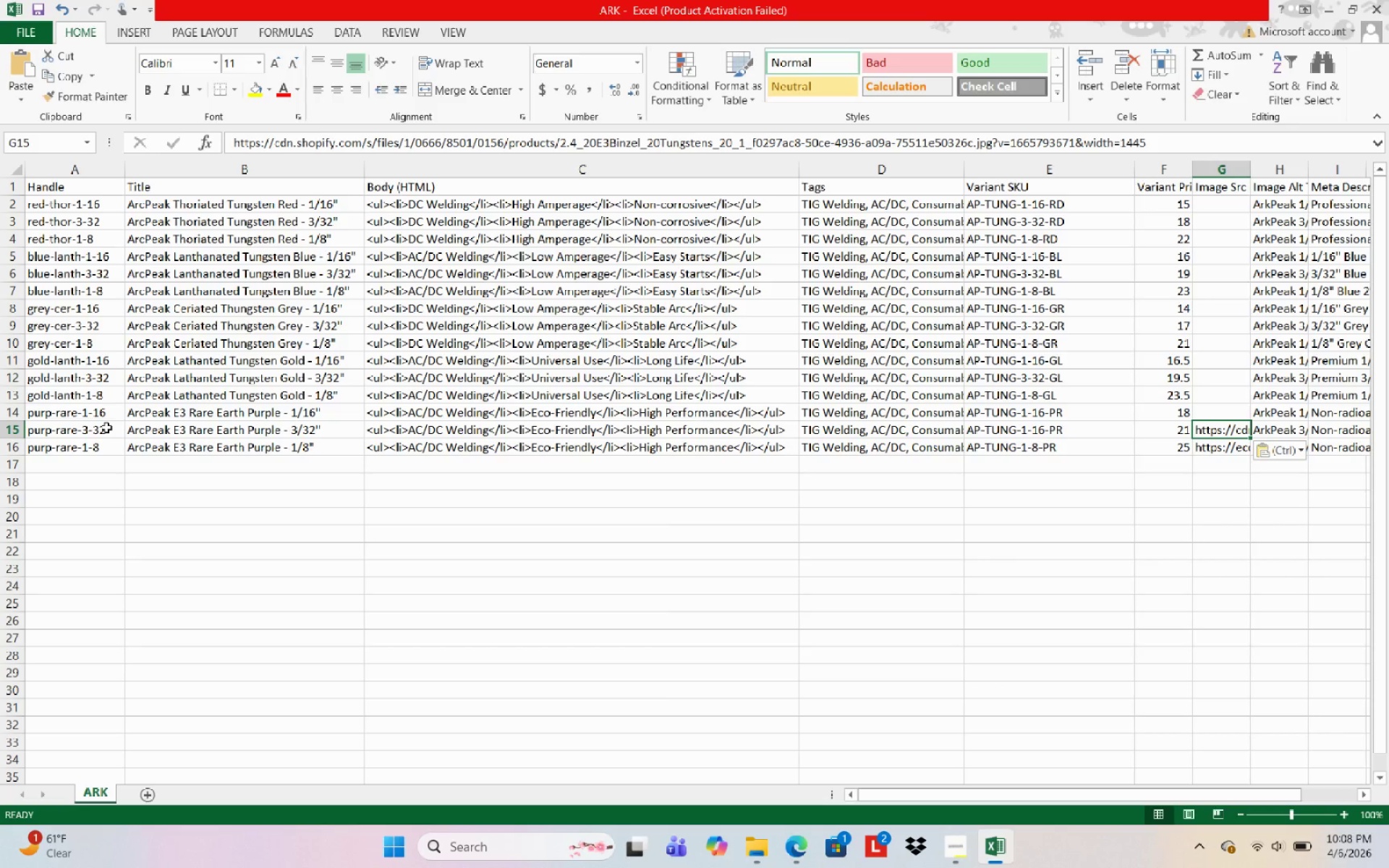 
left_click([77, 420])
 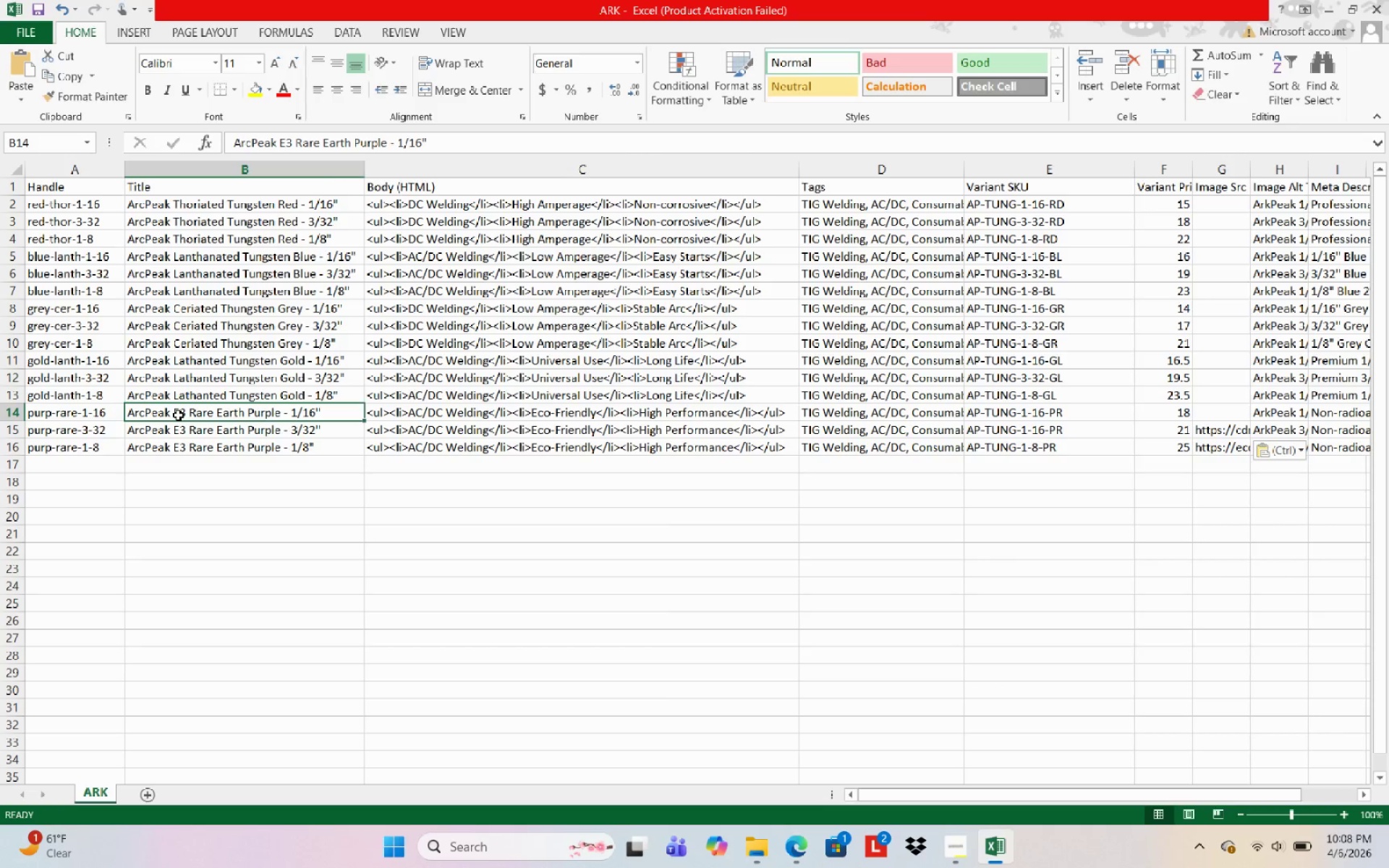 
hold_key(key=ControlLeft, duration=0.86)
 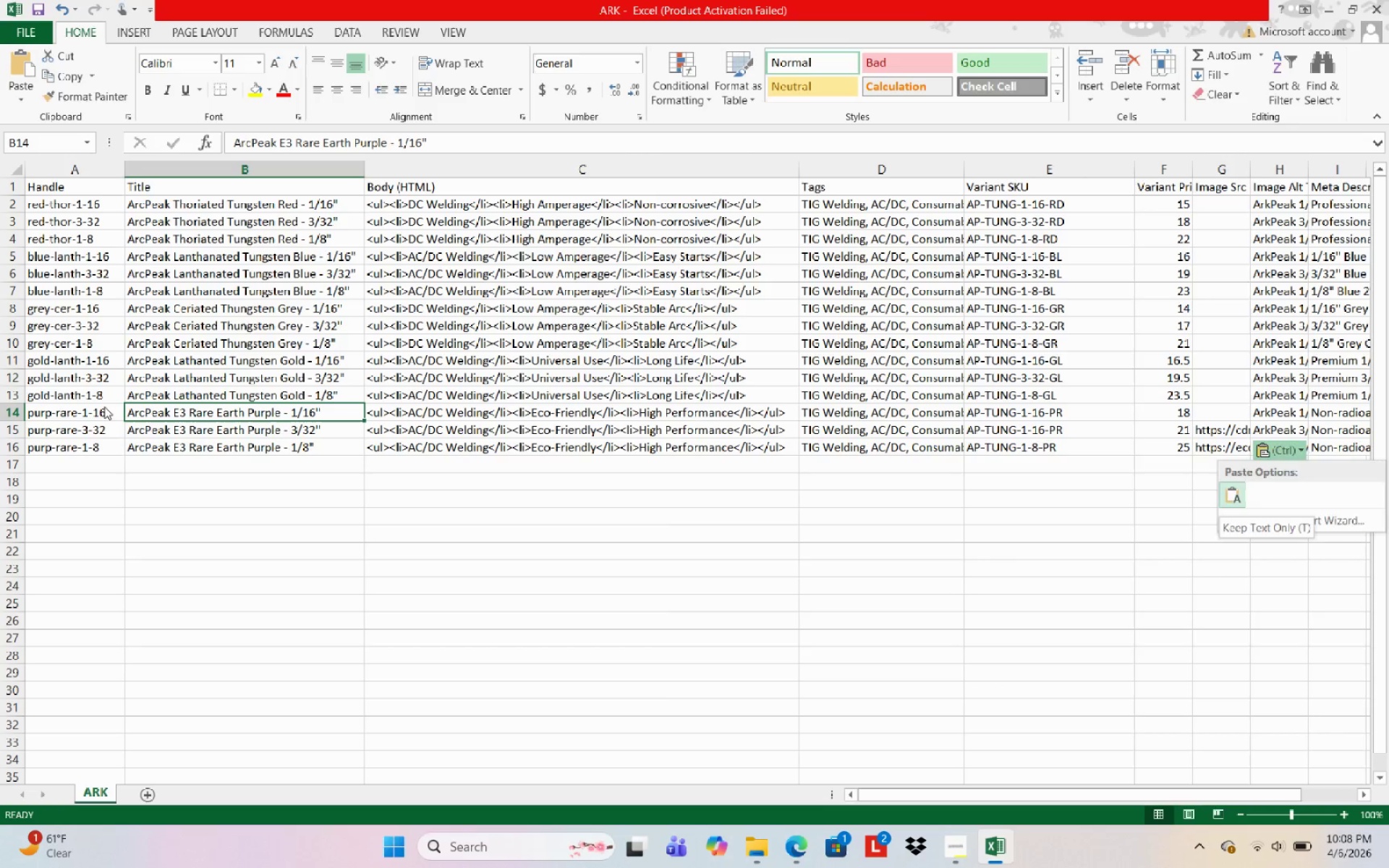 
left_click([104, 407])
 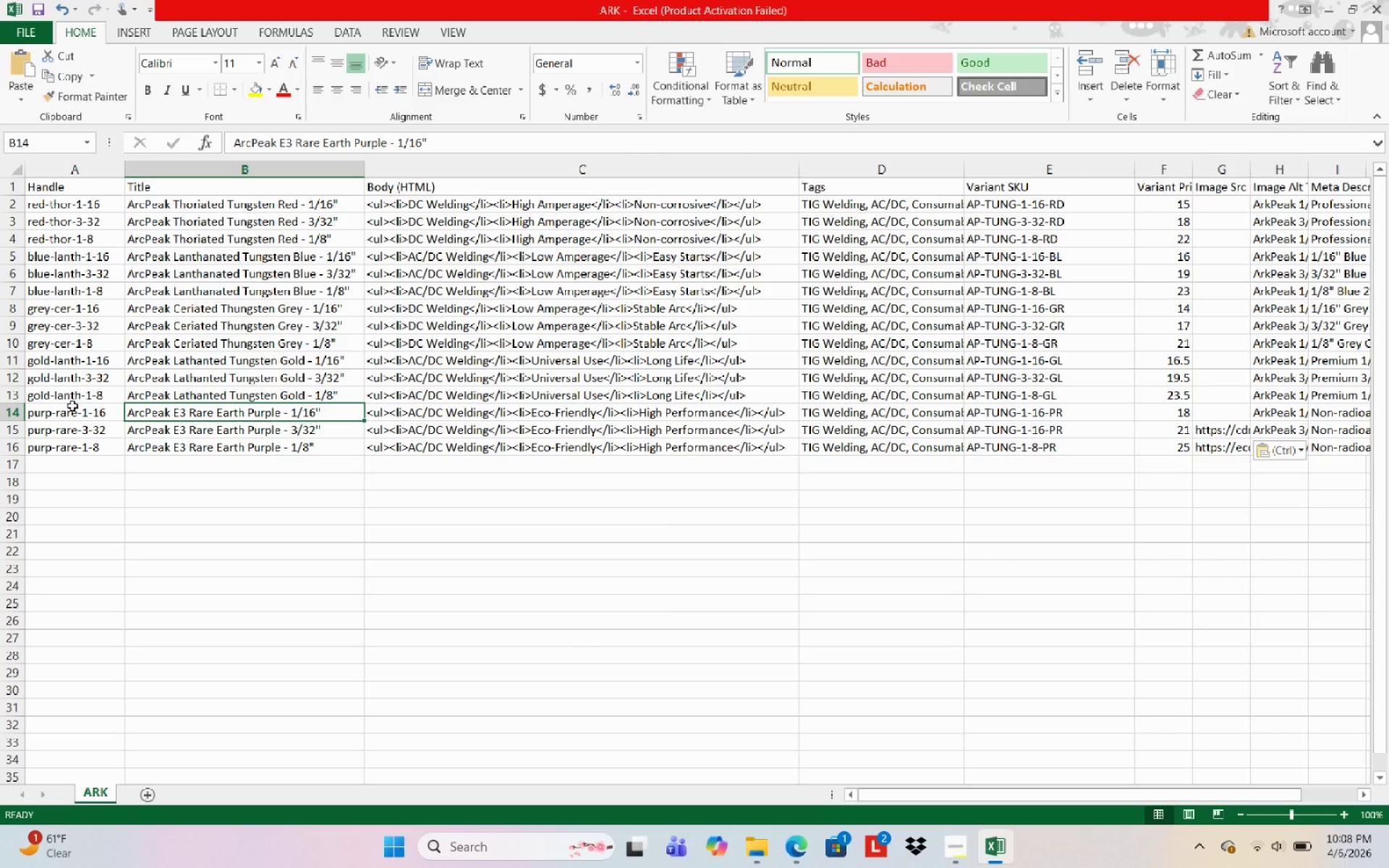 
left_click([72, 407])
 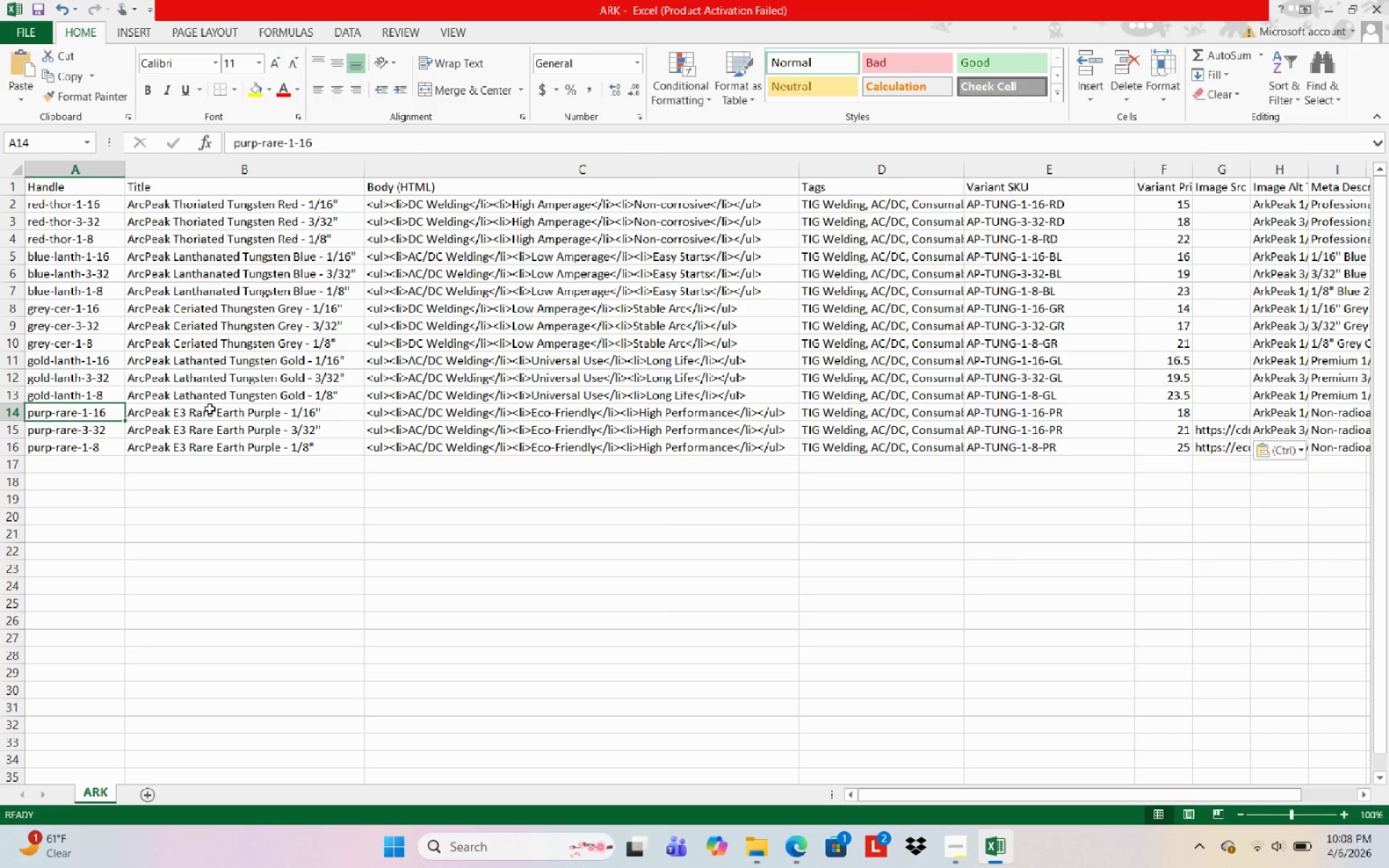 
left_click([210, 410])
 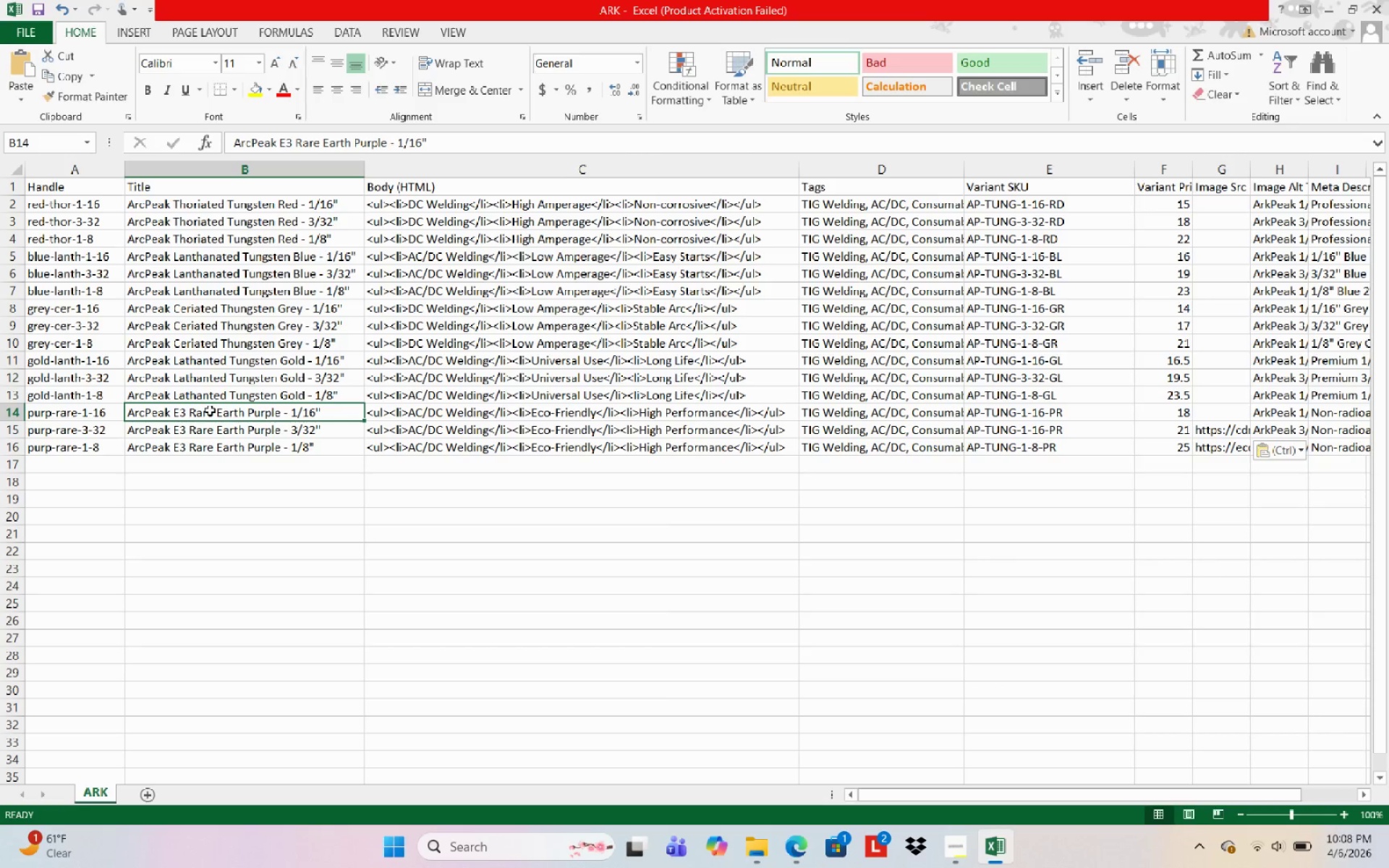 
key(Control+C)
 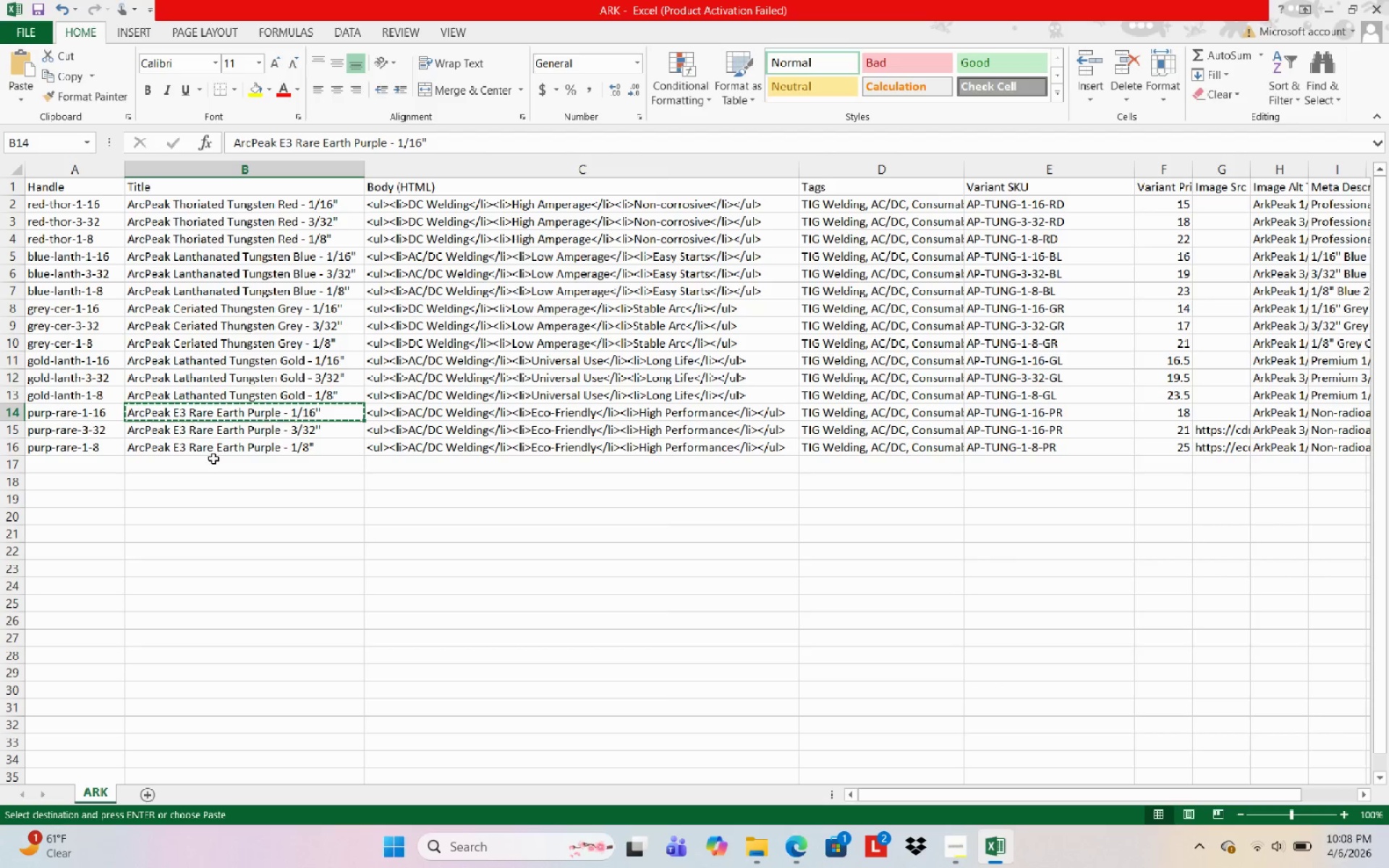 
scroll: coordinate [303, 480], scroll_direction: up, amount: 1.0
 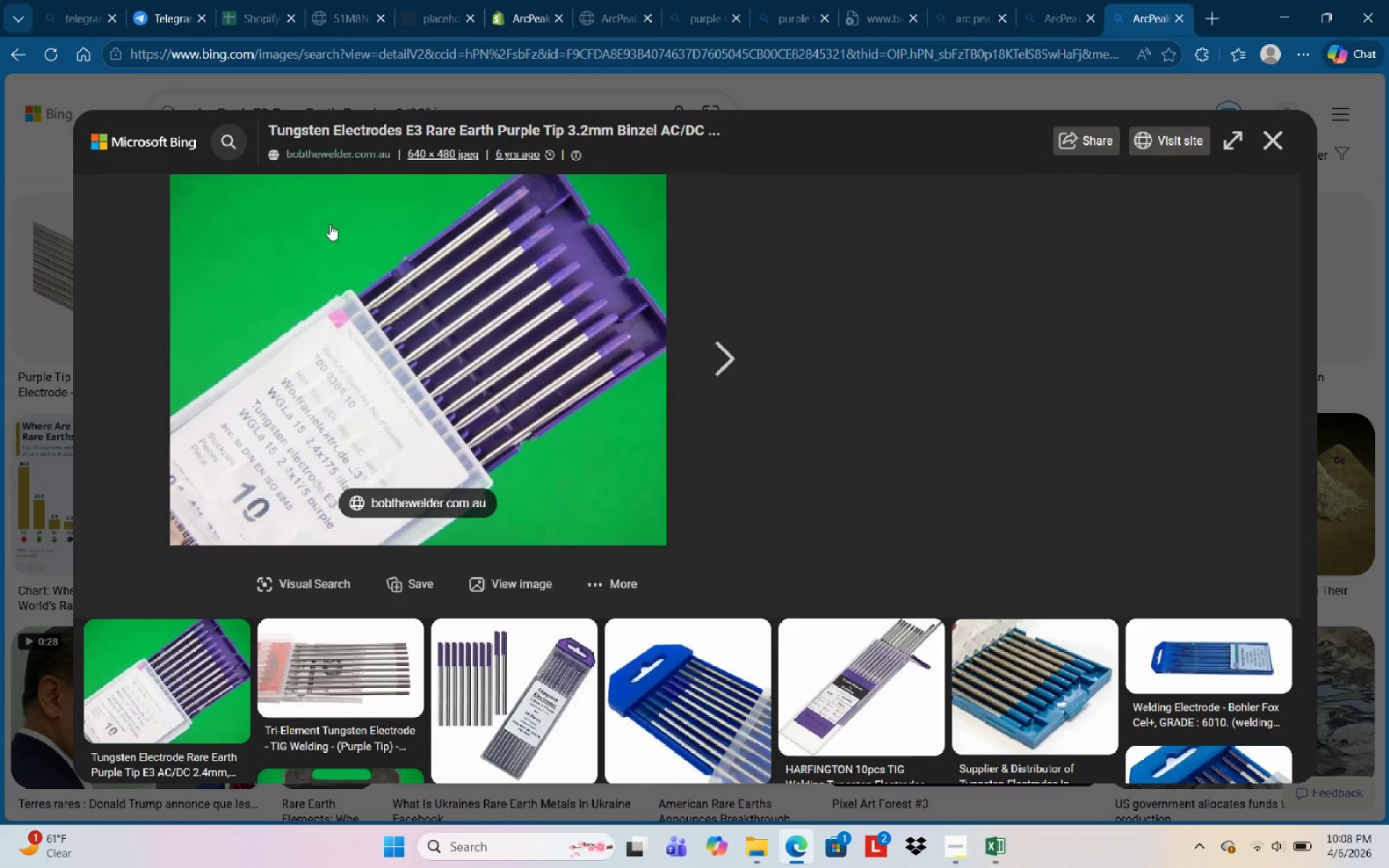 
left_click([1260, 137])
 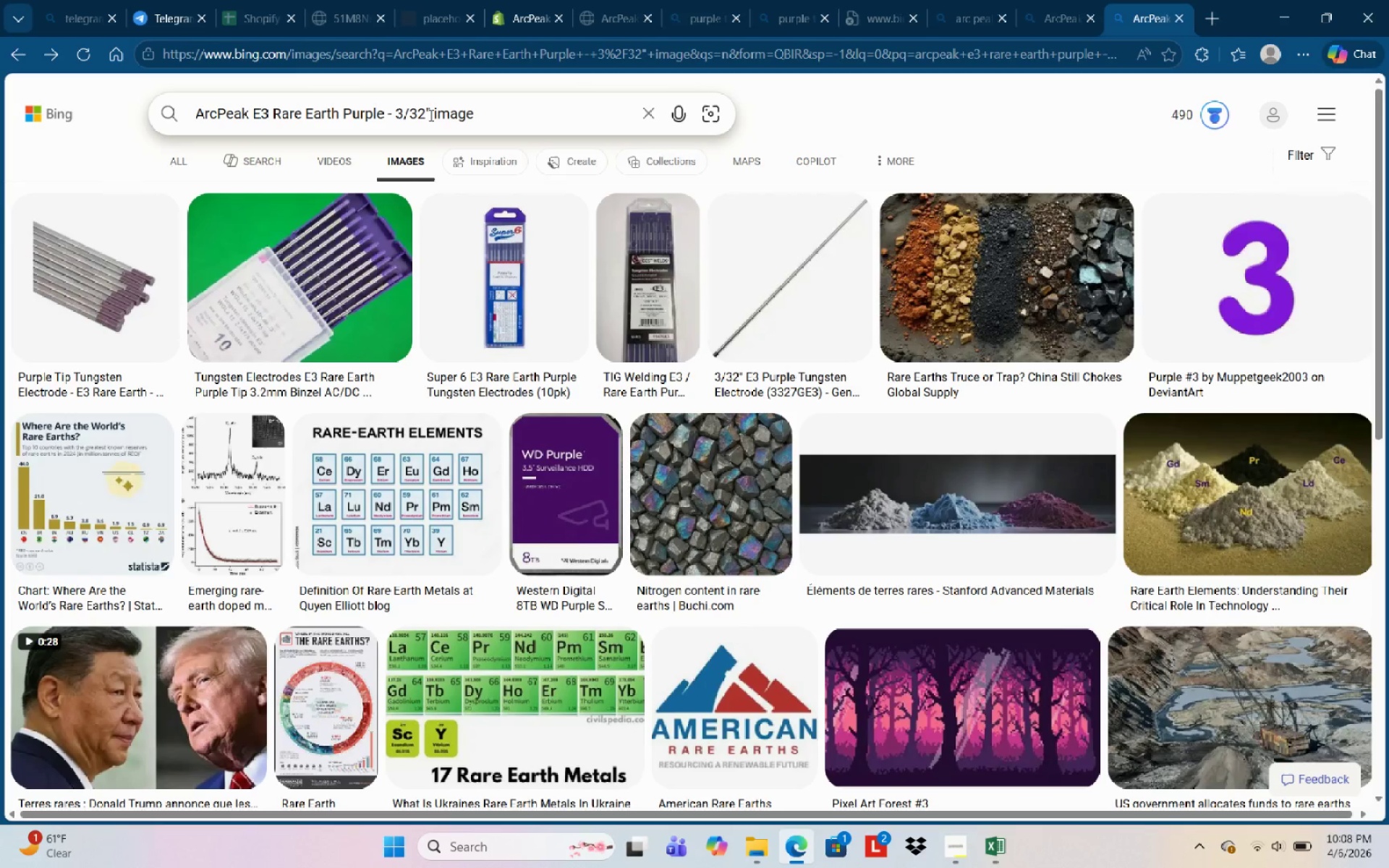 
left_click_drag(start_coordinate=[430, 115], to_coordinate=[191, 132])
 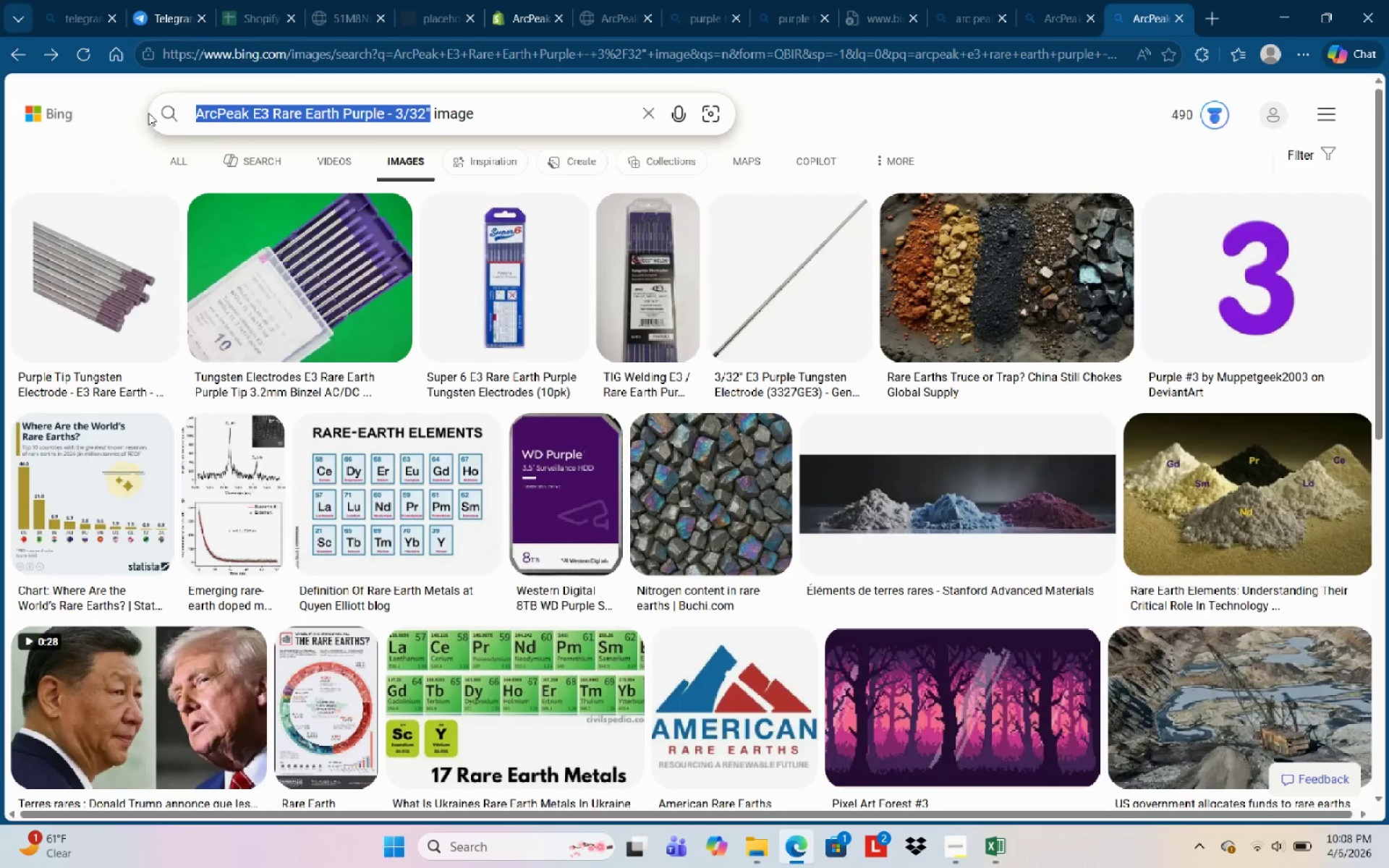 
key(Control+V)
 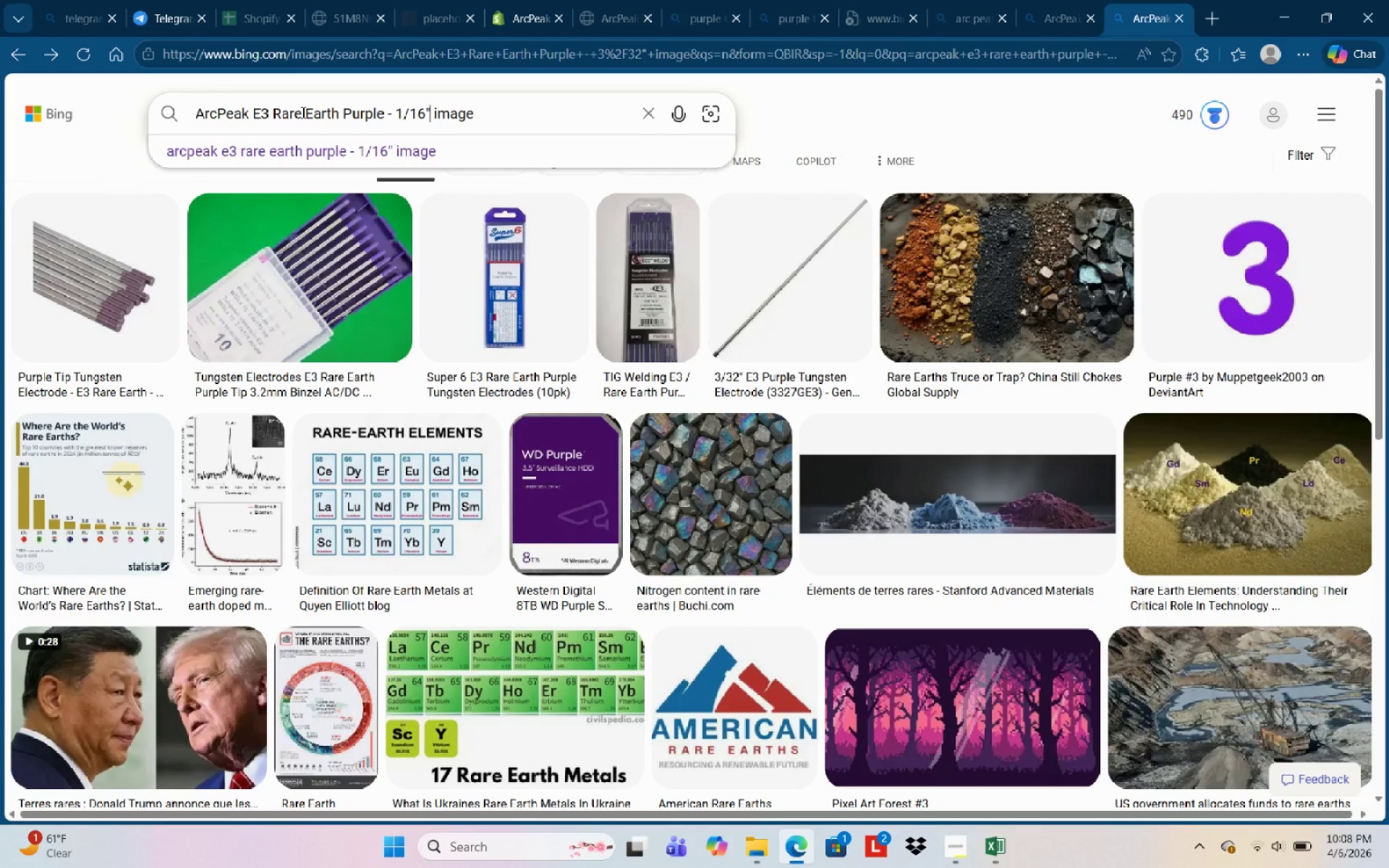 
key(NumpadEnter)
 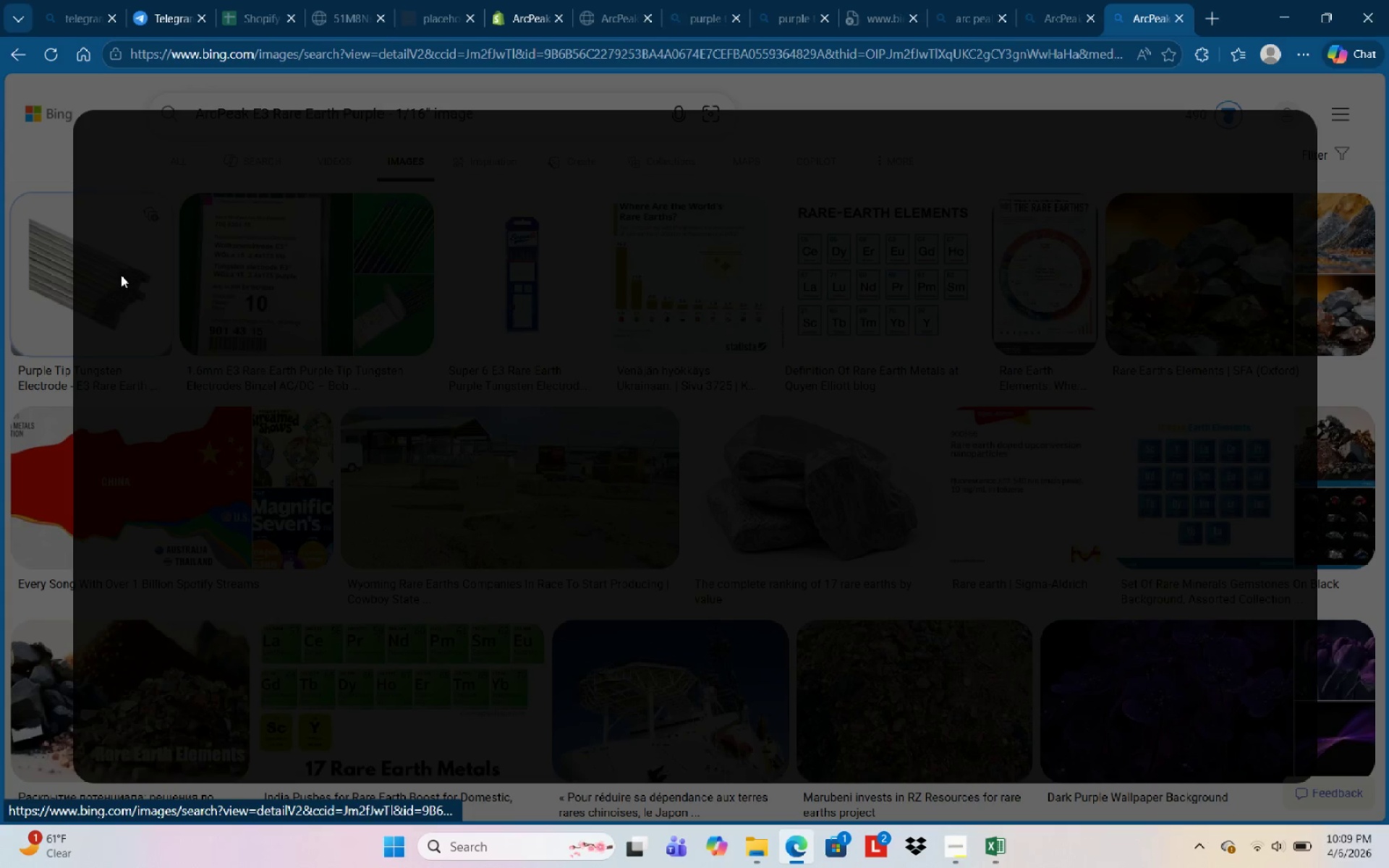 
wait(6.76)
 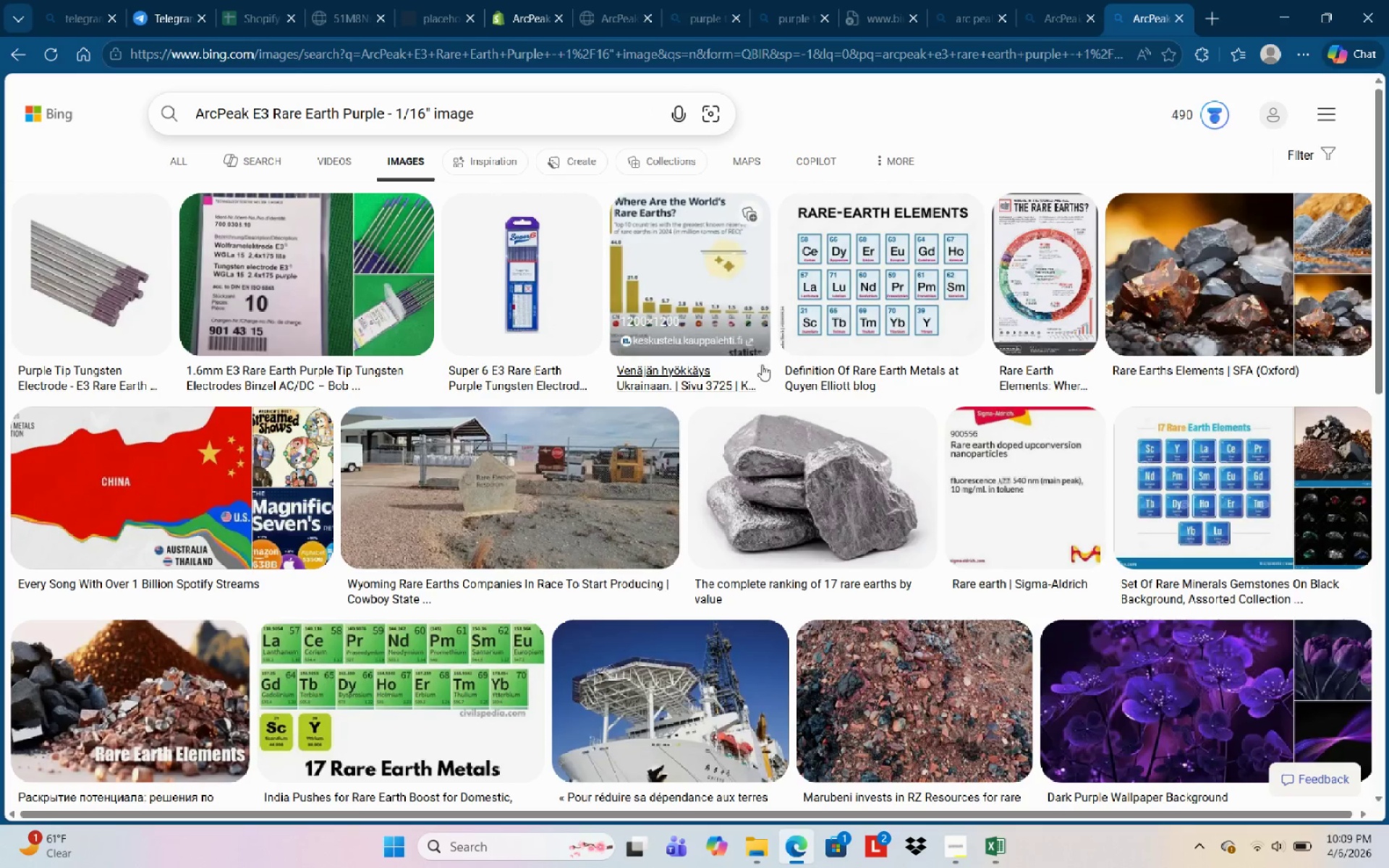 
scroll: coordinate [506, 598], scroll_direction: down, amount: 7.0
 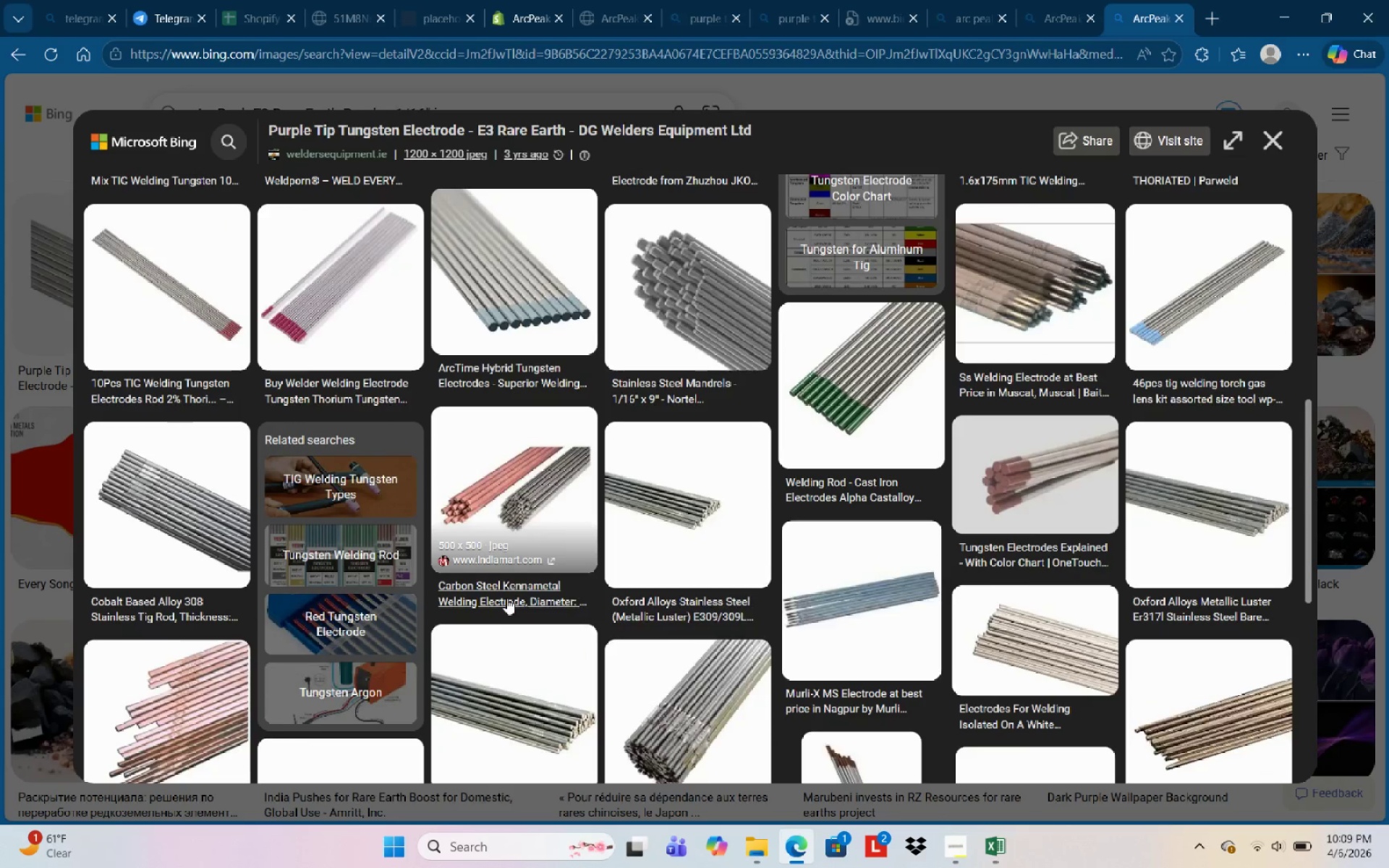 
scroll: coordinate [492, 584], scroll_direction: up, amount: 7.0
 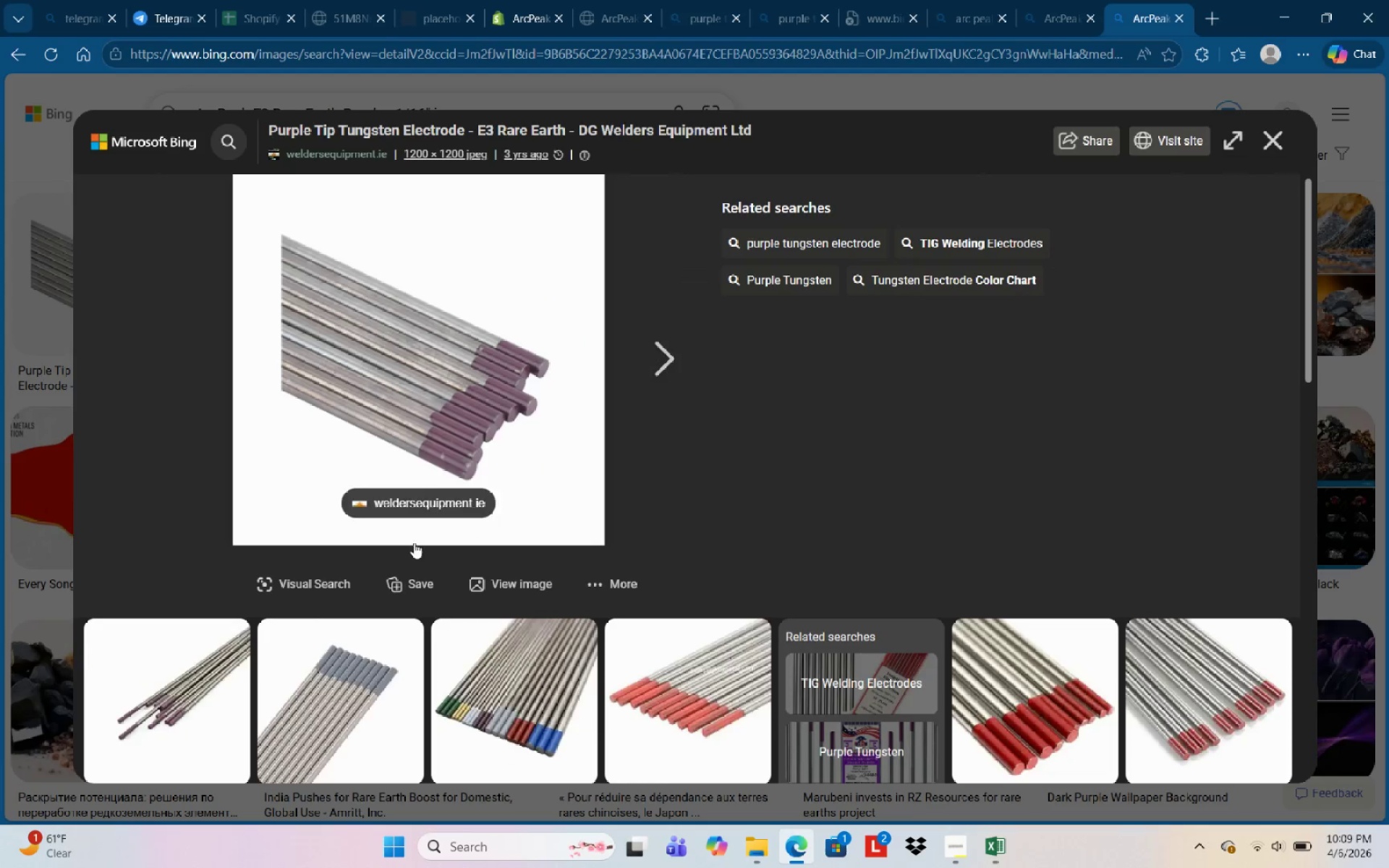 
scroll: coordinate [394, 567], scroll_direction: down, amount: 1.0
 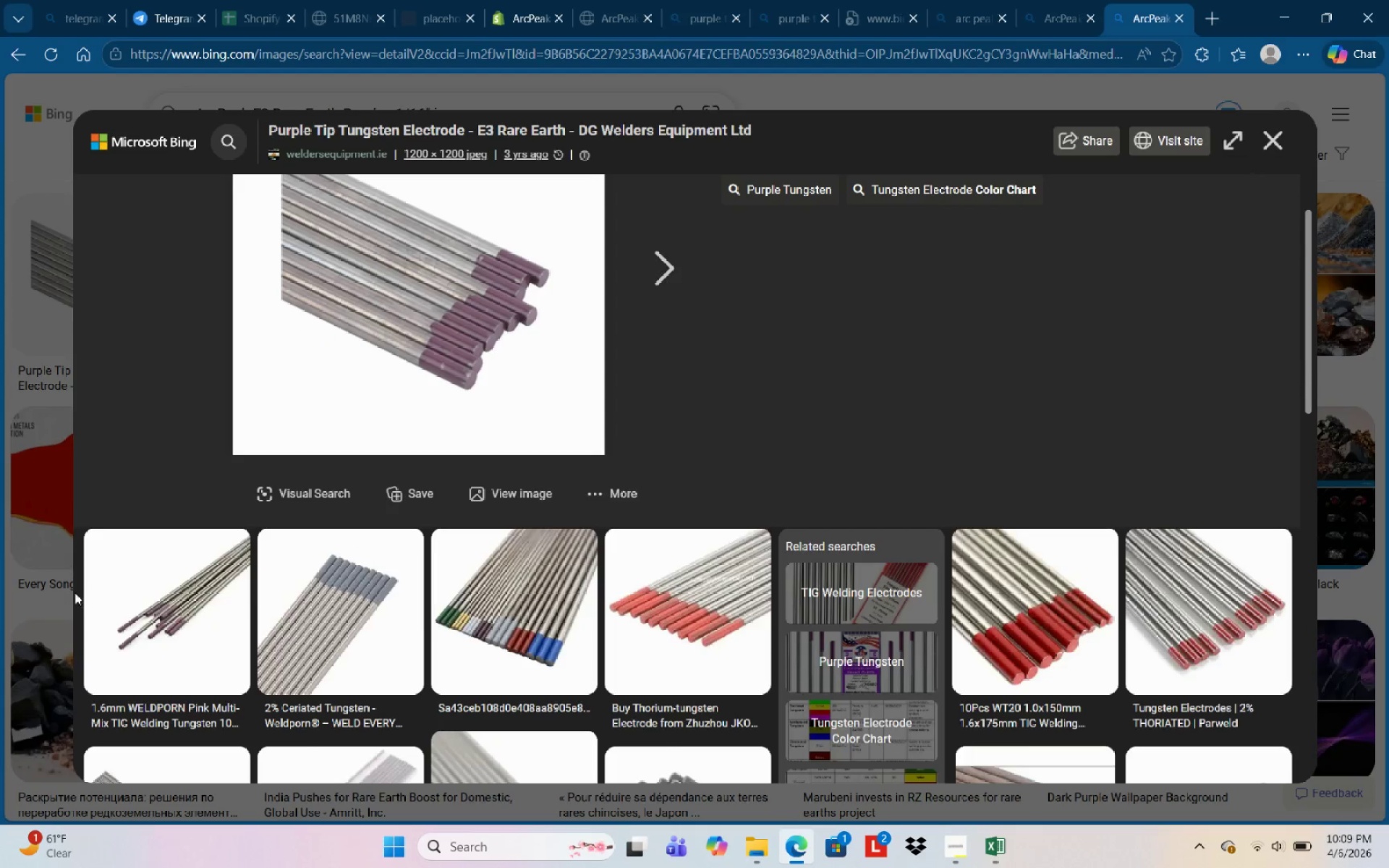 
left_click([167, 634])
 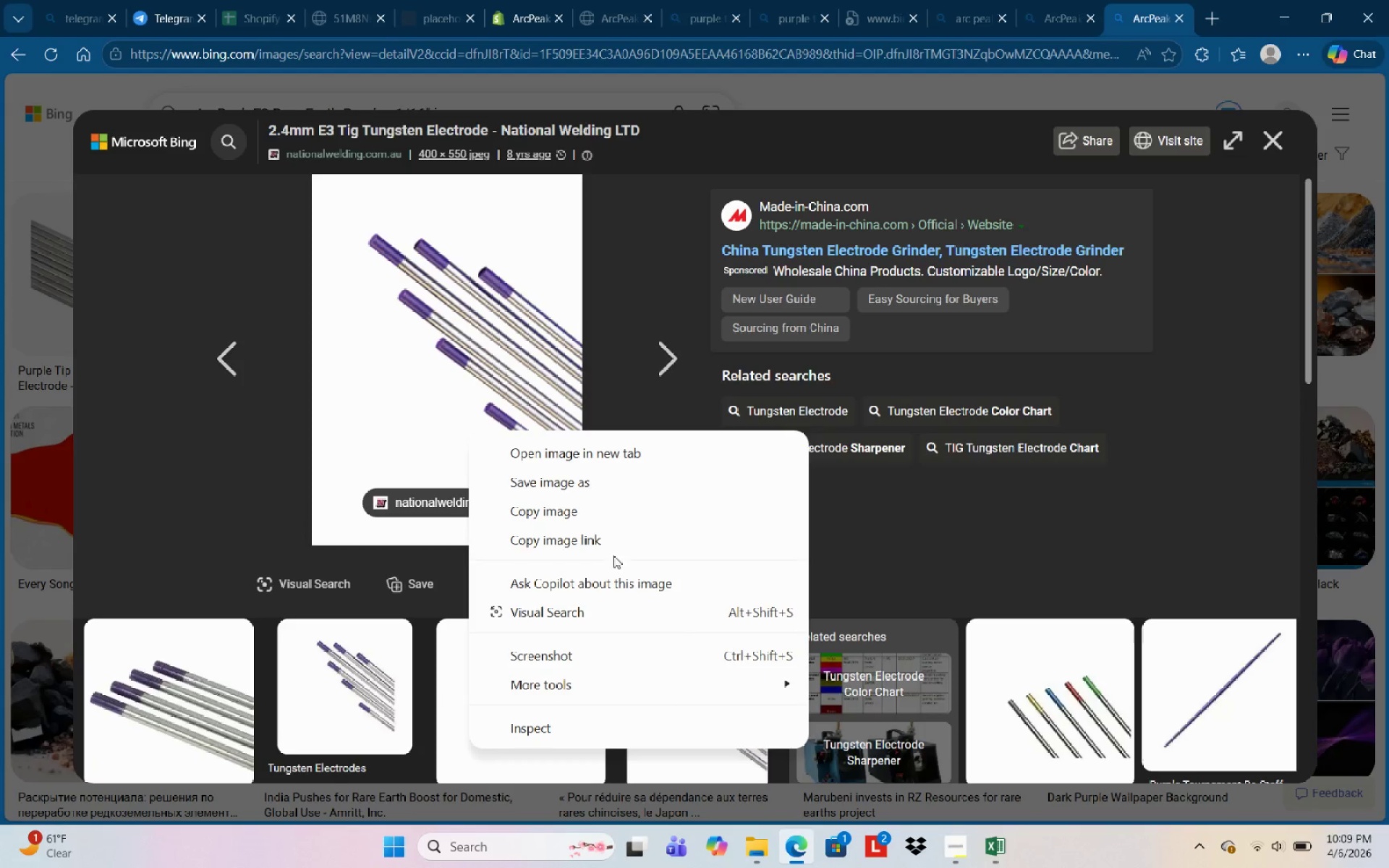 
wait(7.03)
 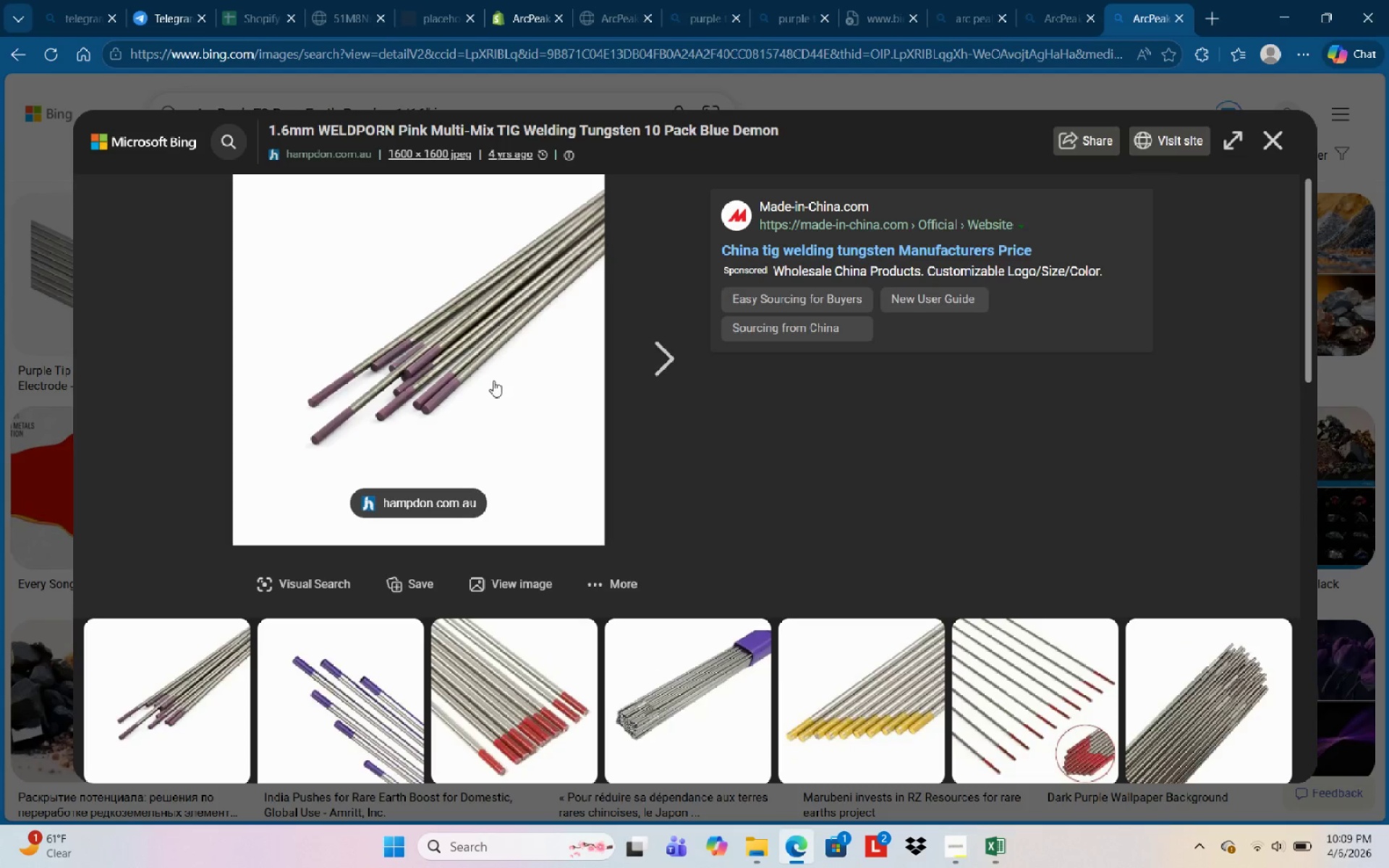 
left_click([615, 544])
 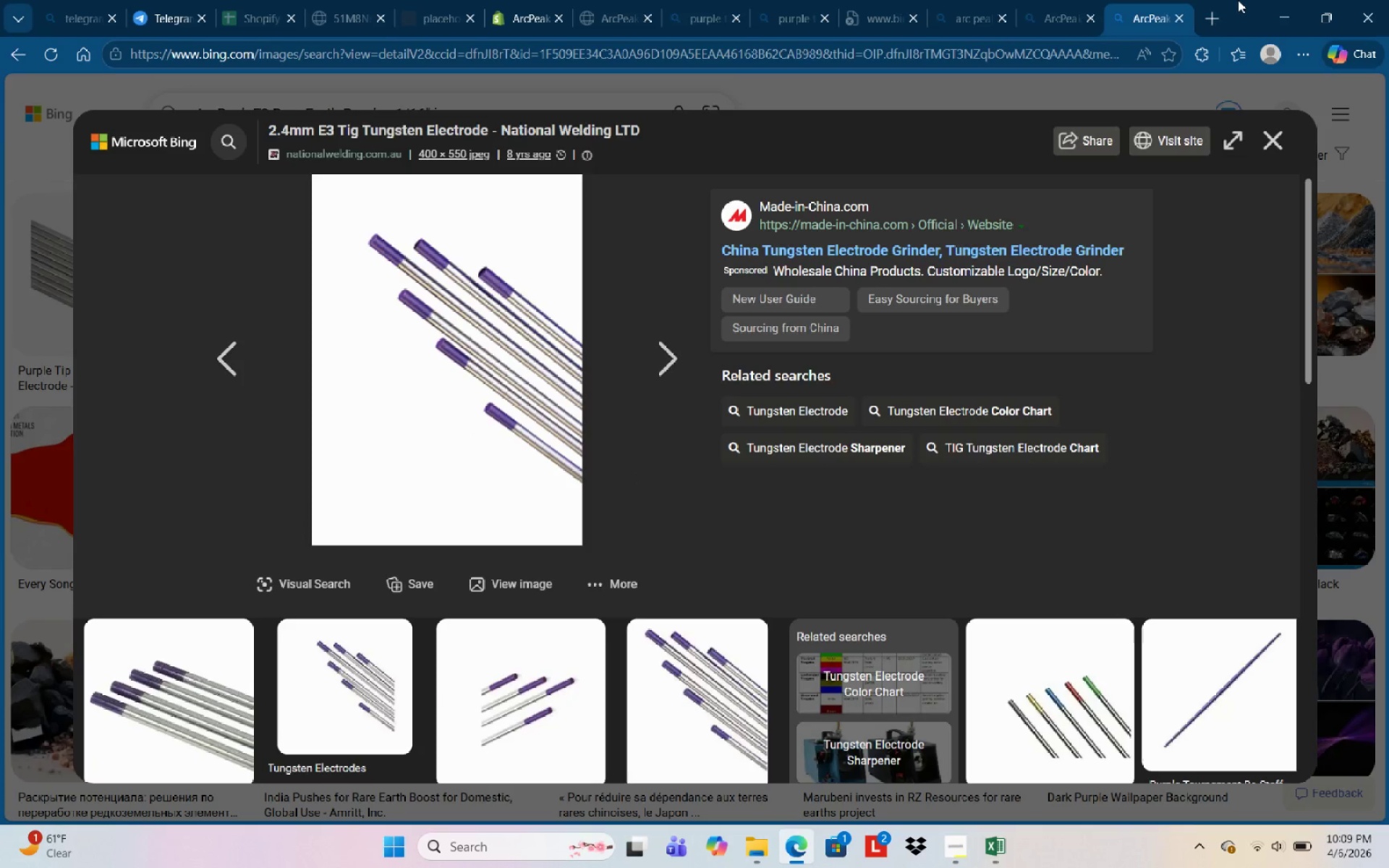 
left_click([1279, 6])
 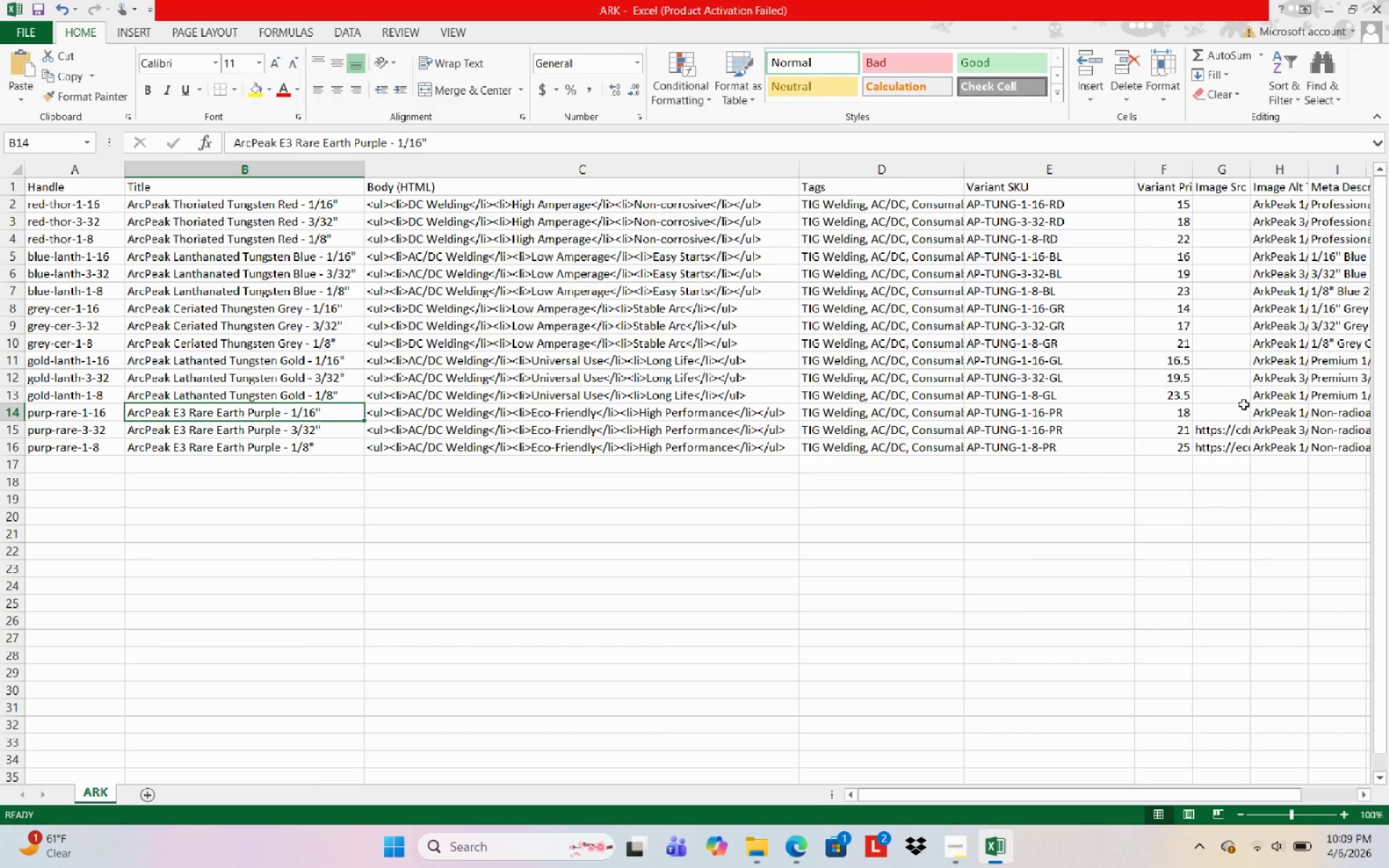 
left_click([1212, 424])
 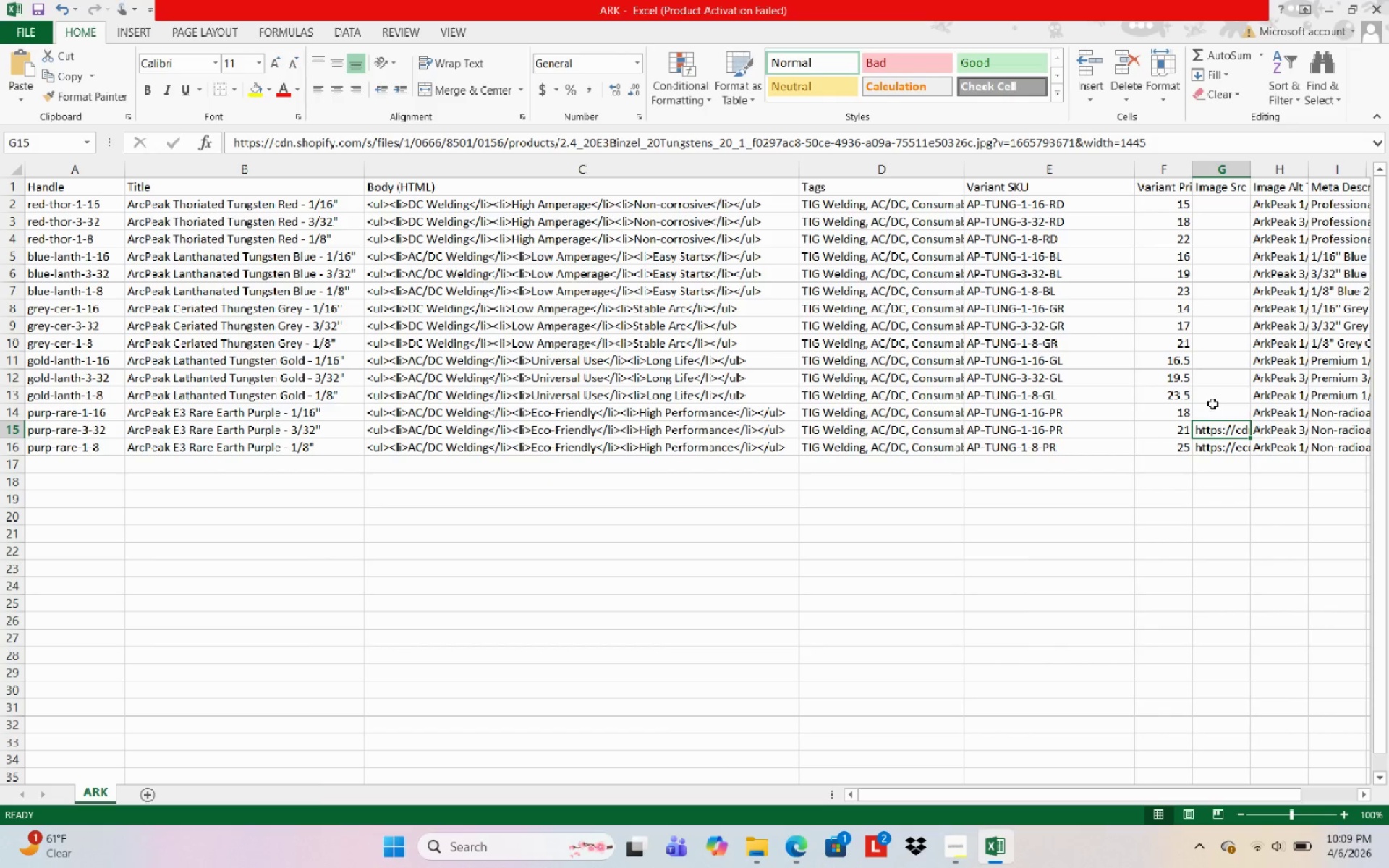 
left_click([1212, 404])
 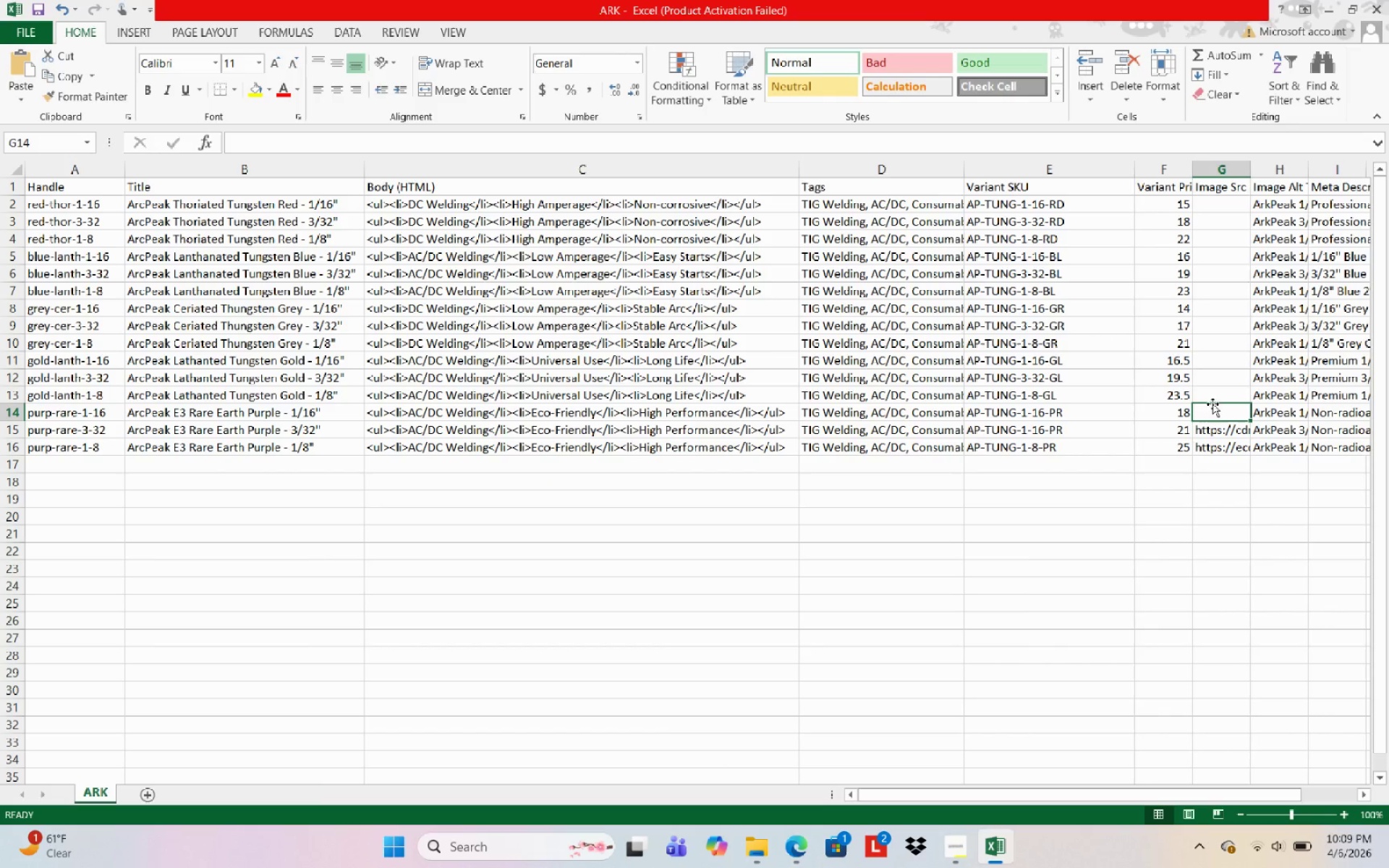 
key(Control+V)
 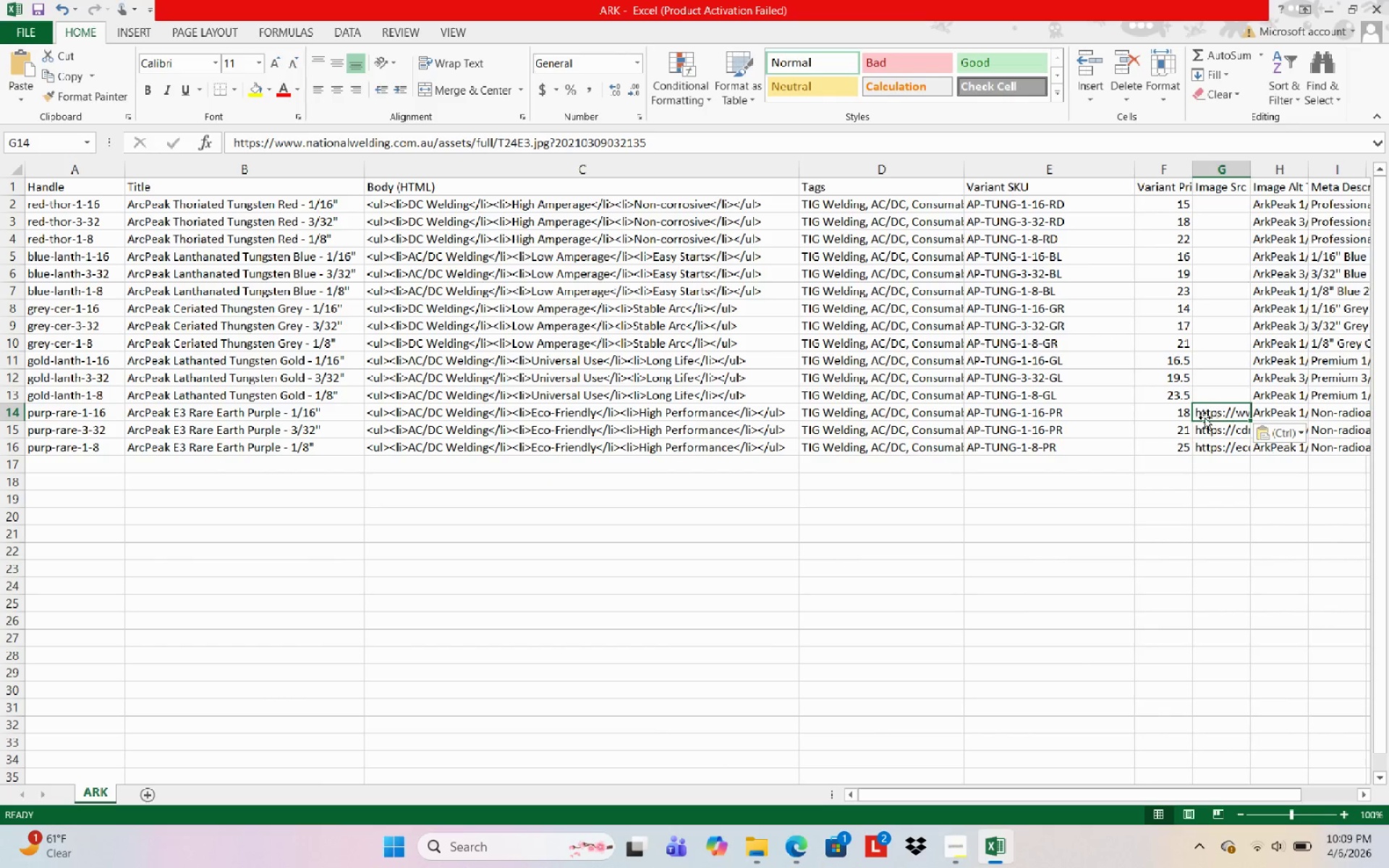 
mouse_move([1200, 443])
 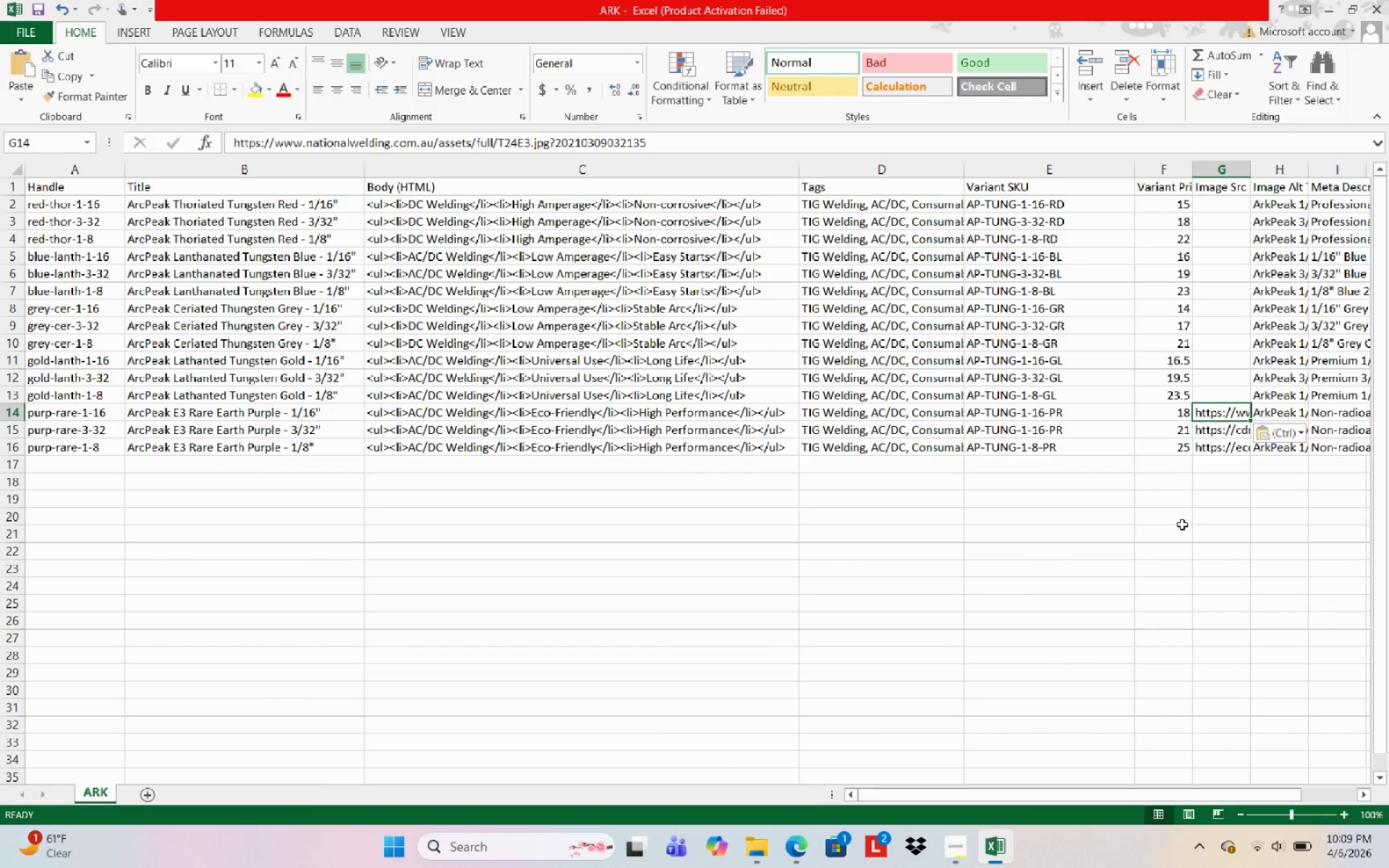 
key(Control+S)
 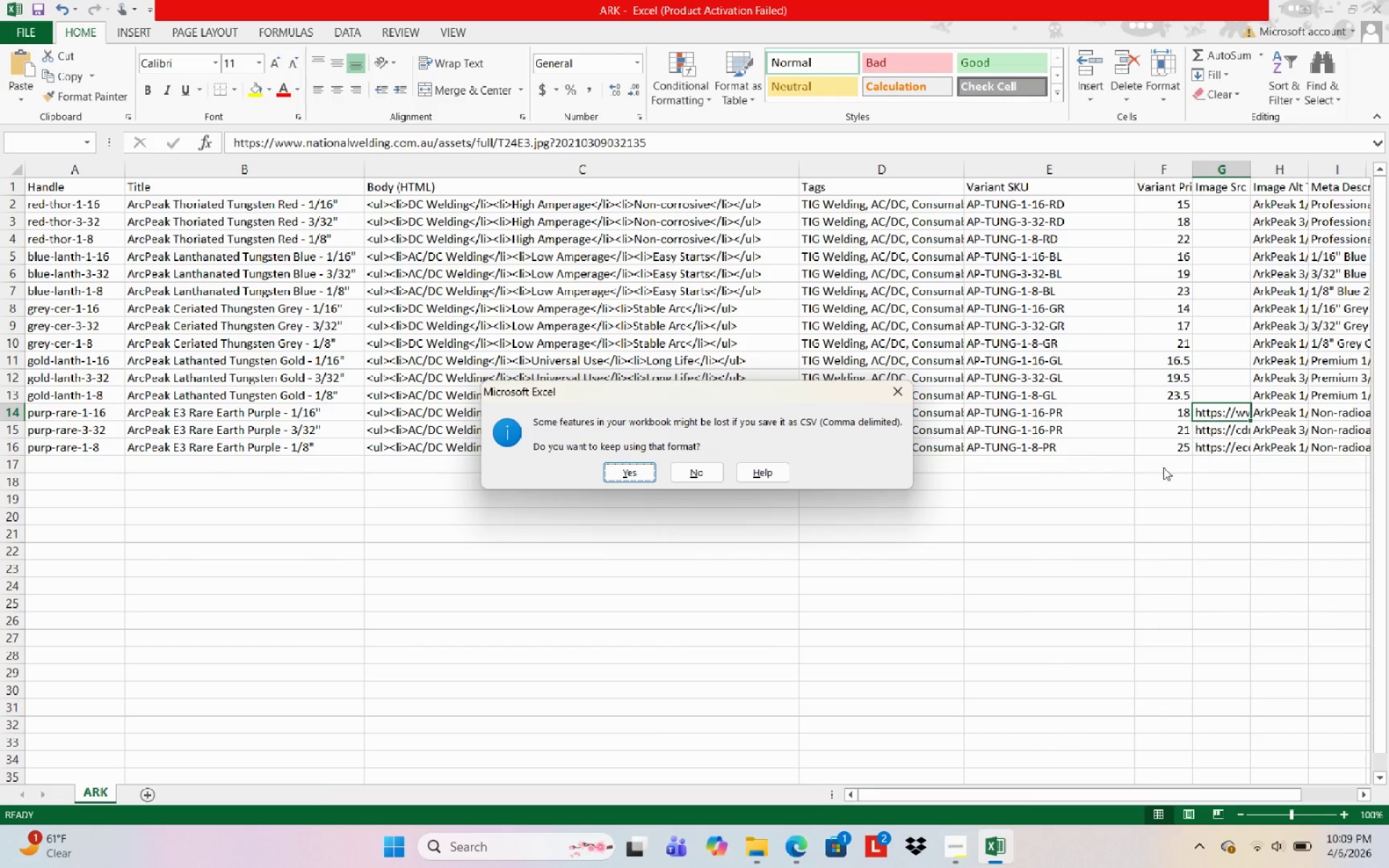 
key(NumpadEnter)
 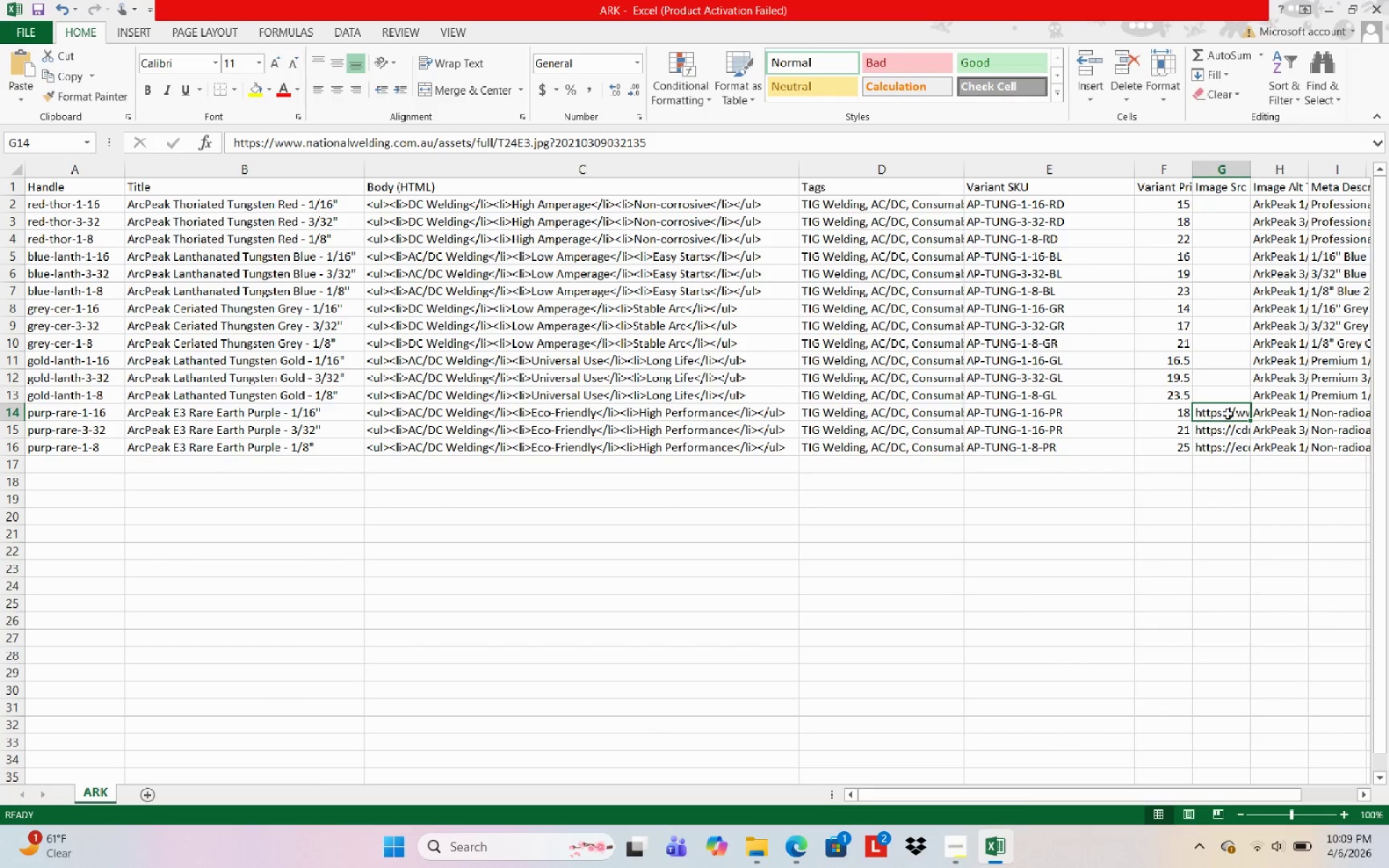 
left_click([1215, 391])
 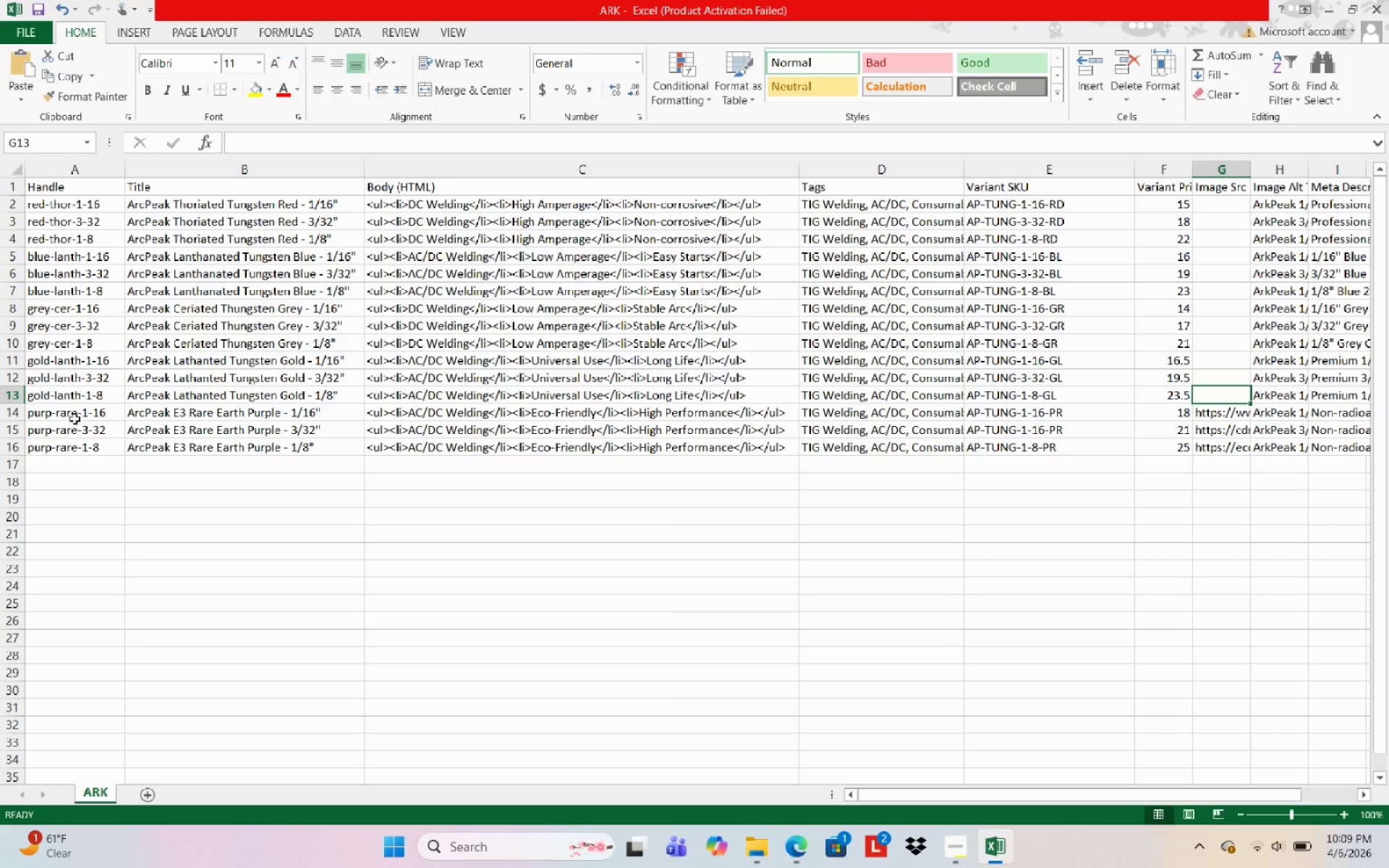 
left_click([72, 399])
 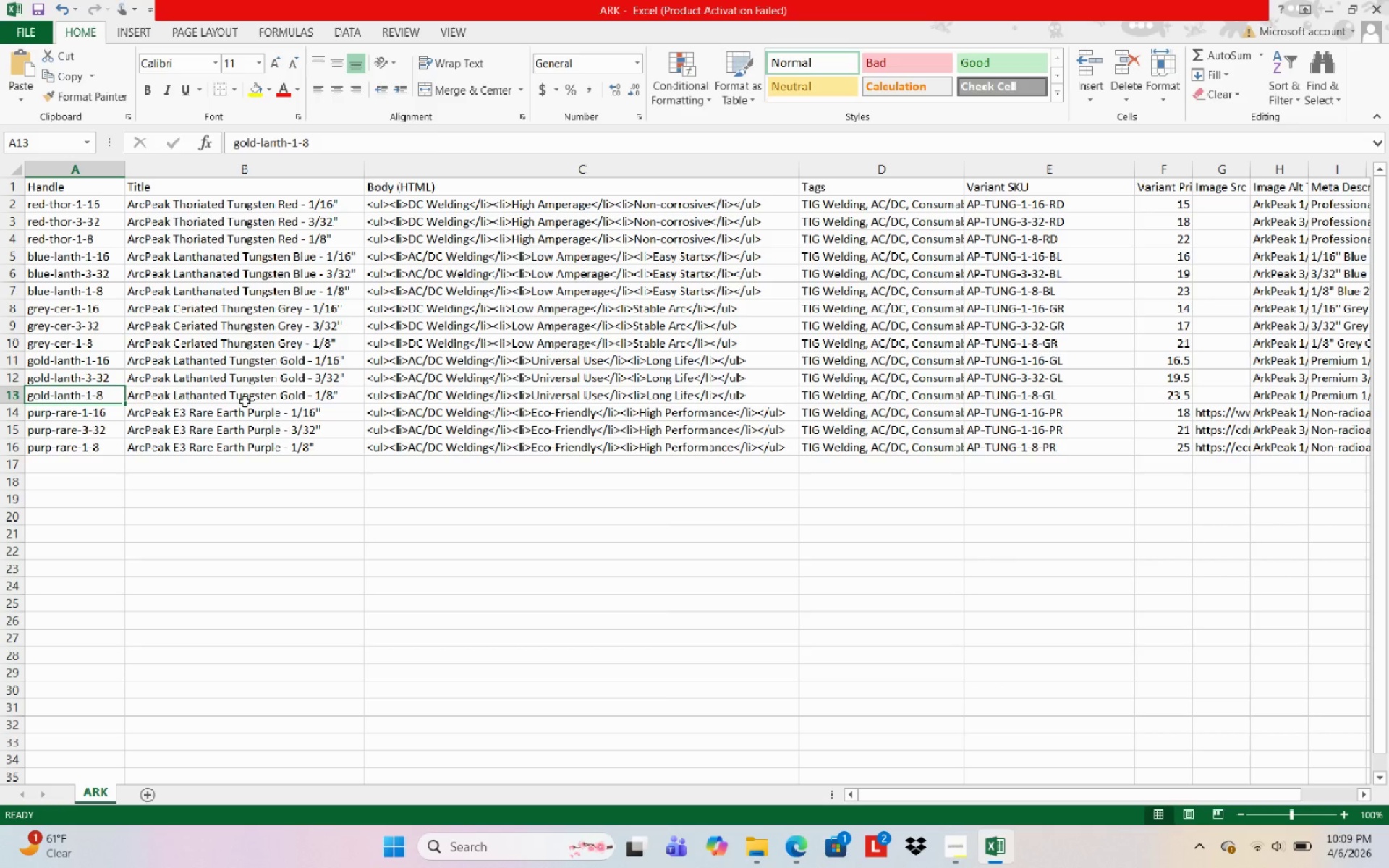 
left_click([245, 401])
 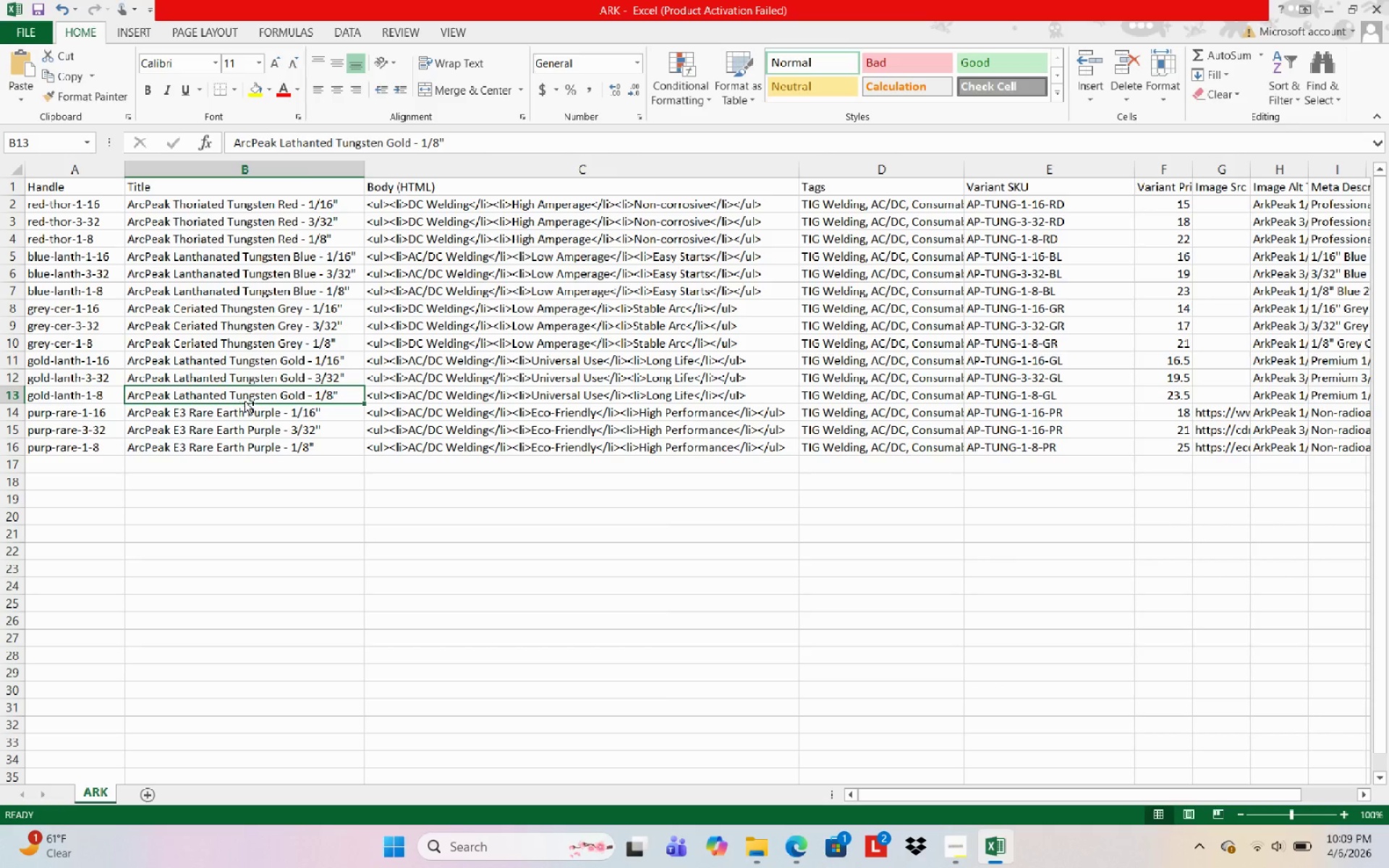 
key(Control+C)
 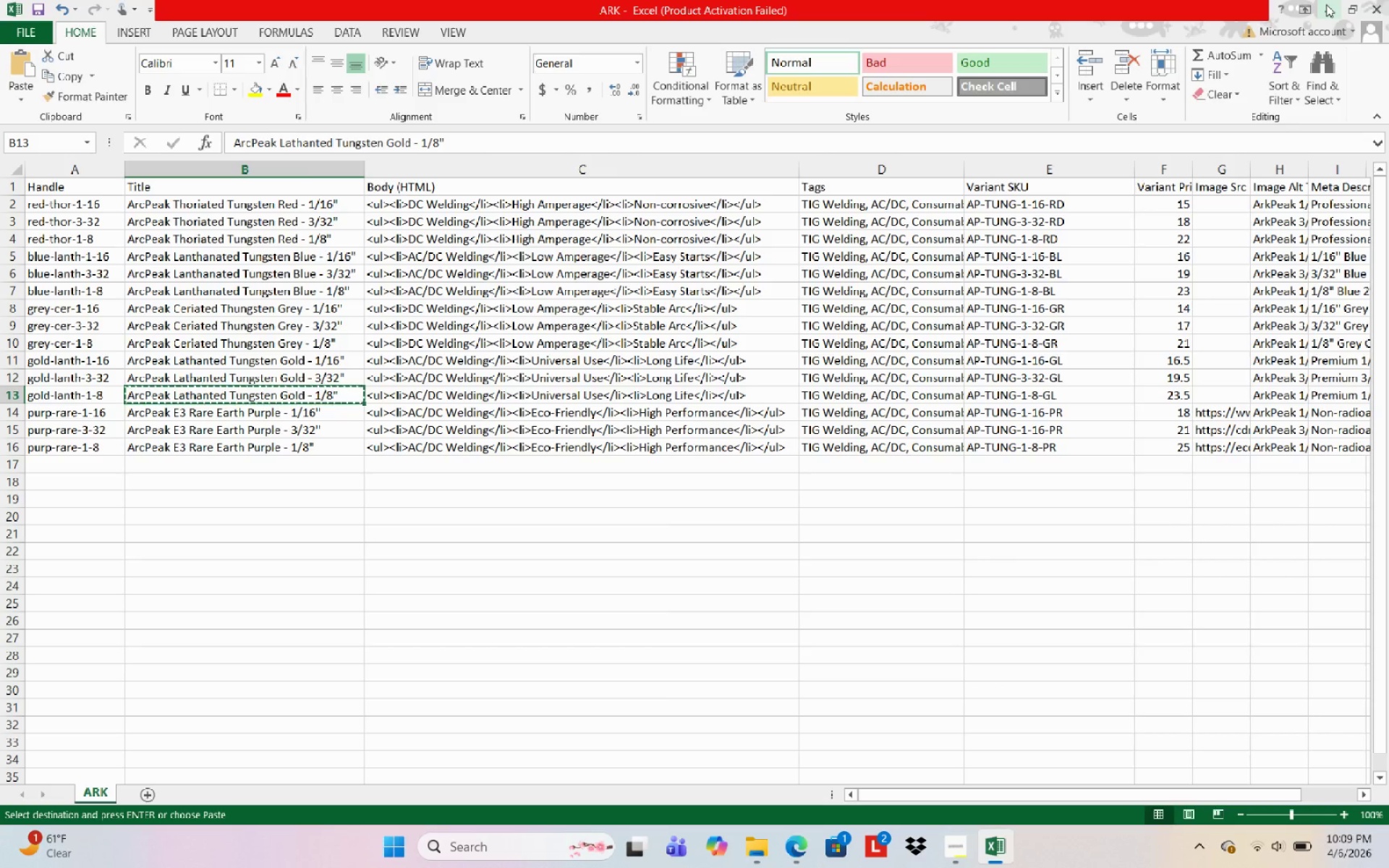 
left_click([1325, 5])
 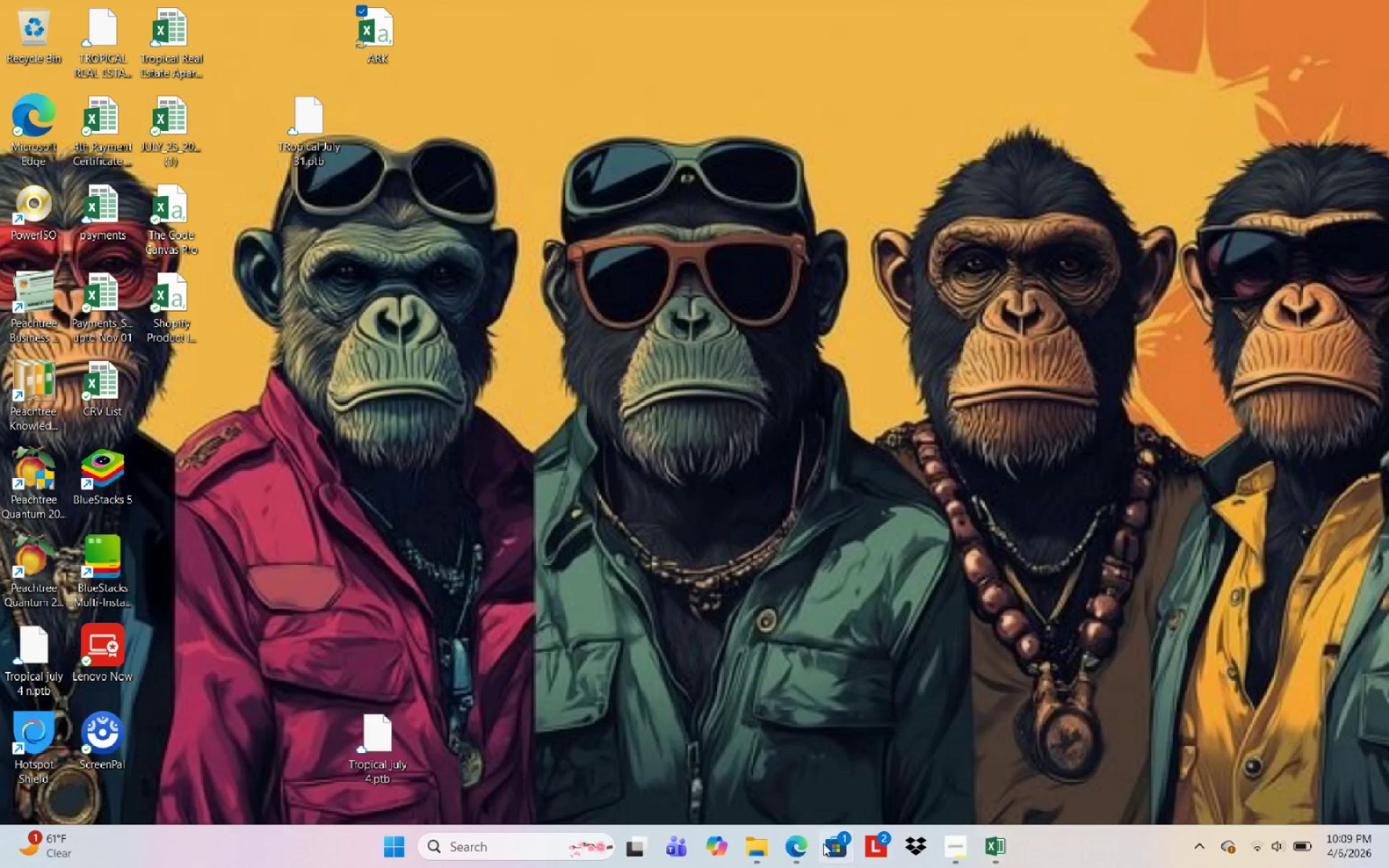 
left_click([810, 851])
 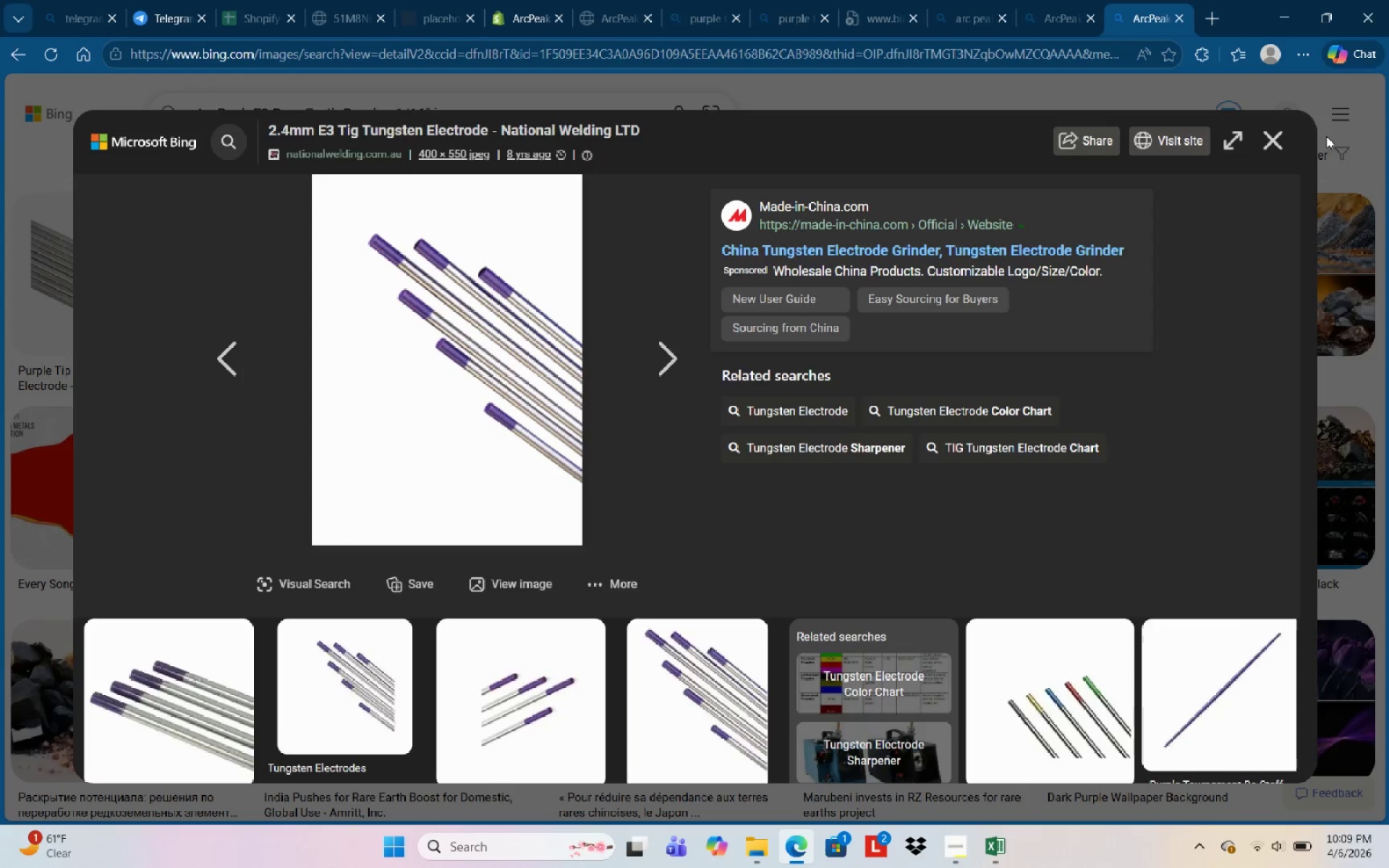 
left_click([1283, 150])
 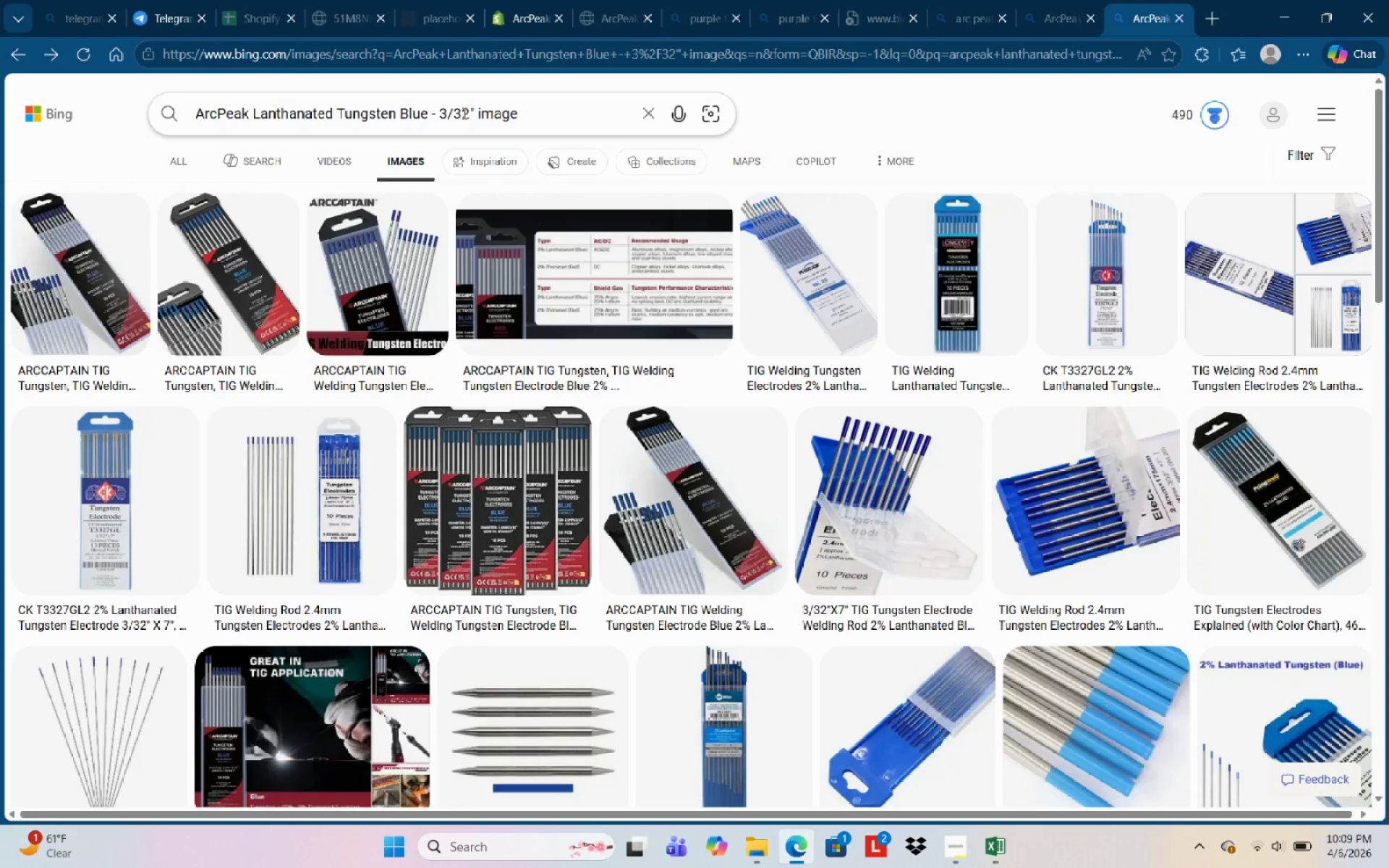 
left_click_drag(start_coordinate=[475, 109], to_coordinate=[159, 155])
 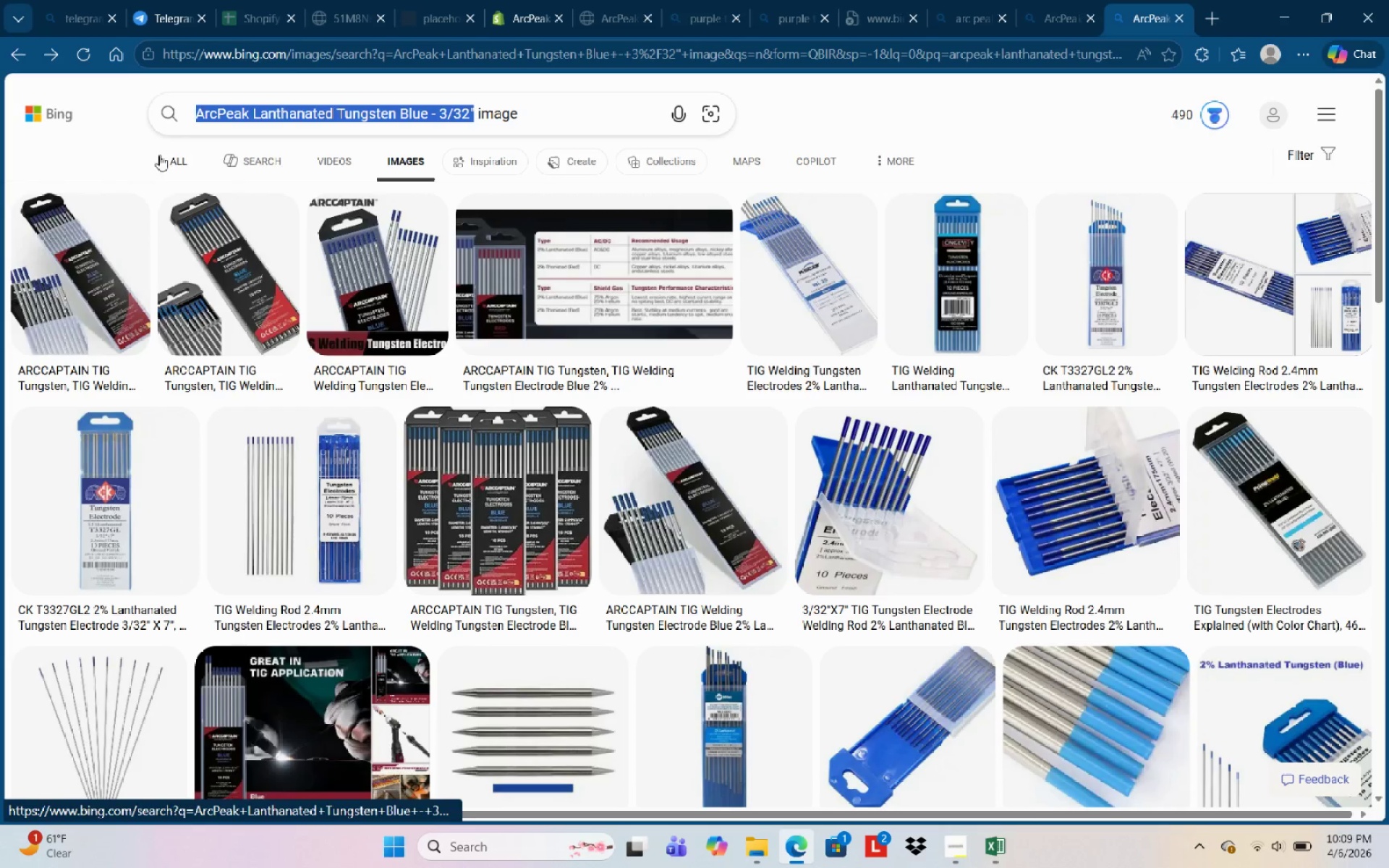 
key(Control+V)
 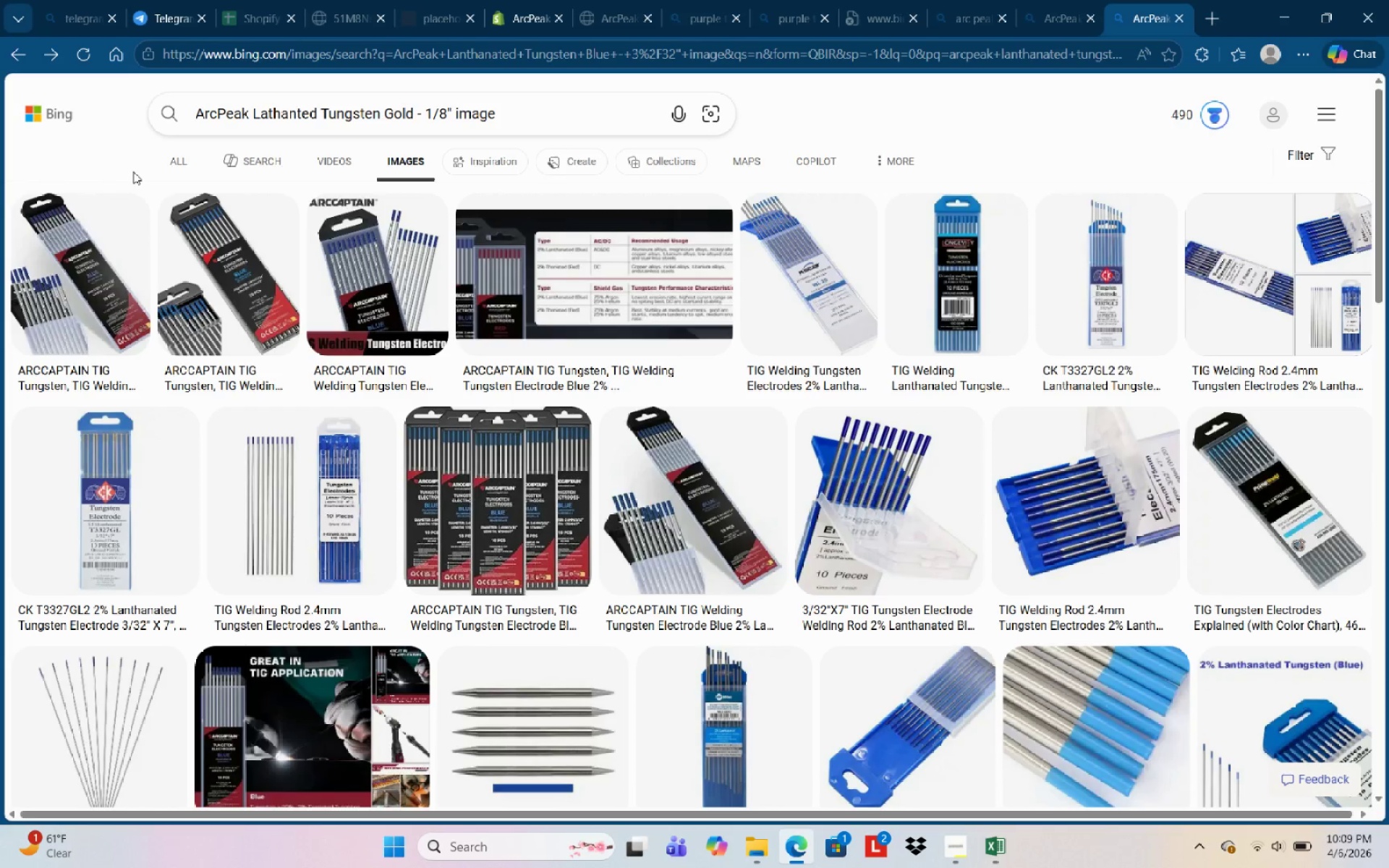 
key(NumpadEnter)
 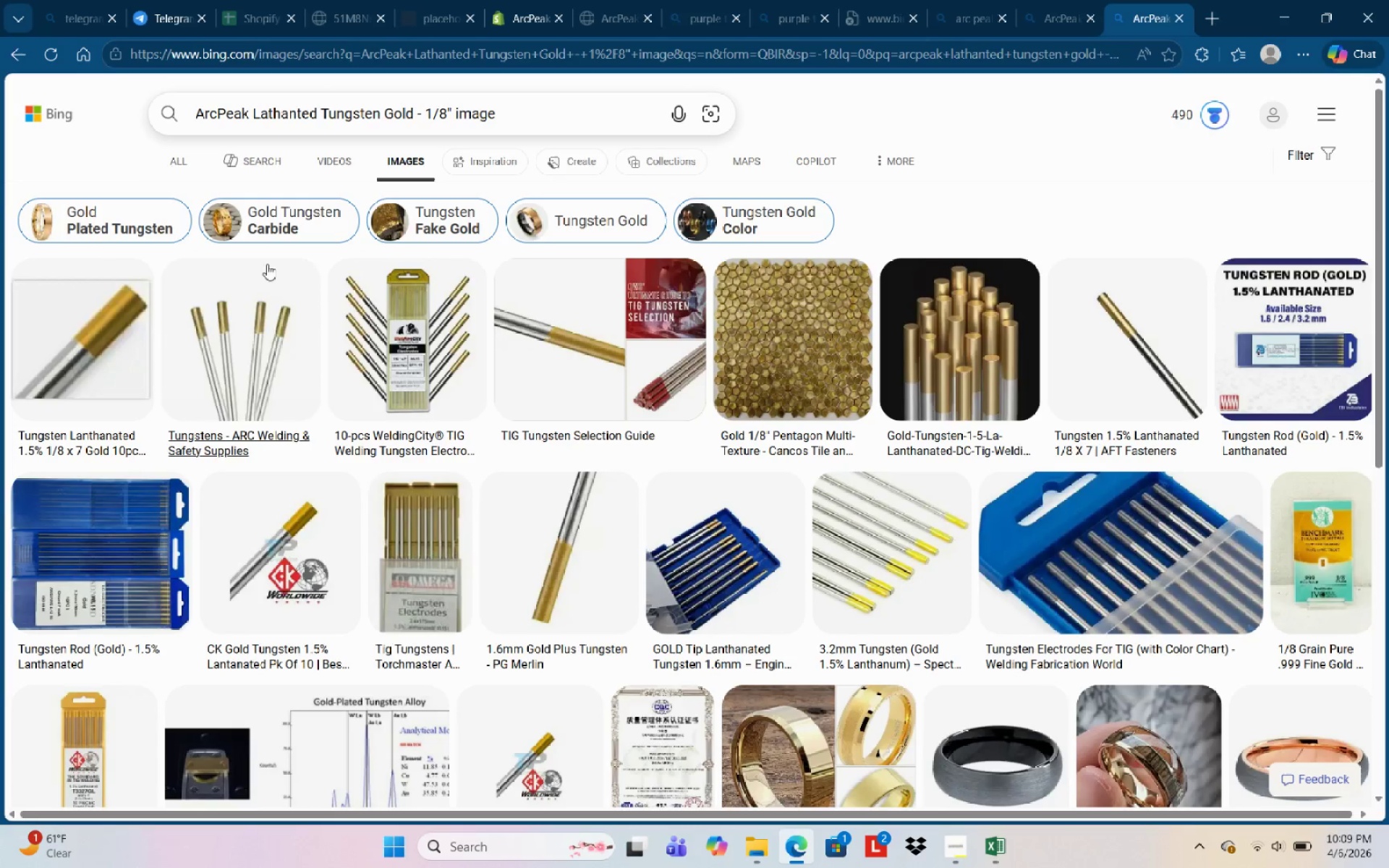 
scroll: coordinate [676, 489], scroll_direction: down, amount: 2.0
 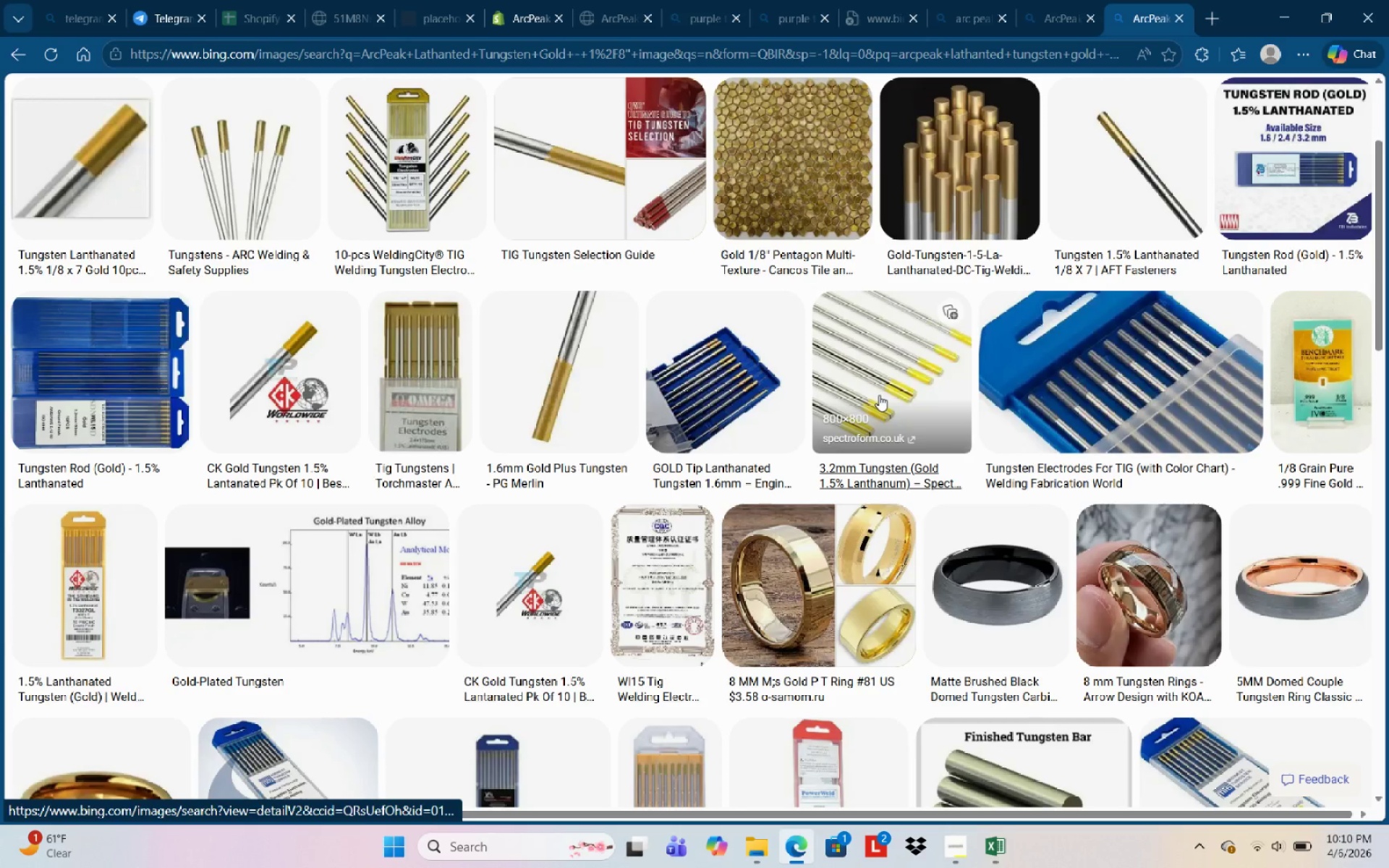 
left_click([879, 395])
 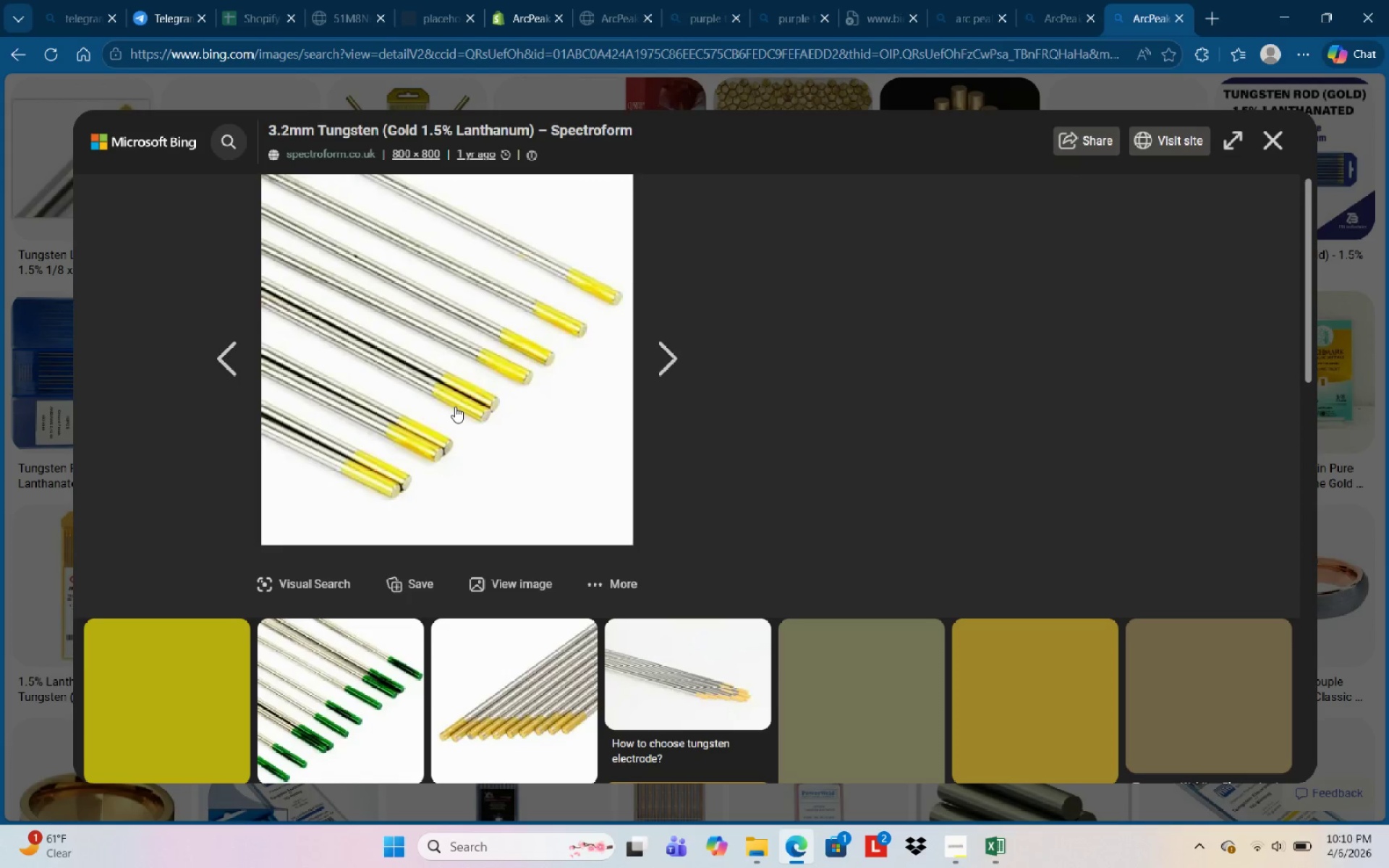 
right_click([454, 407])
 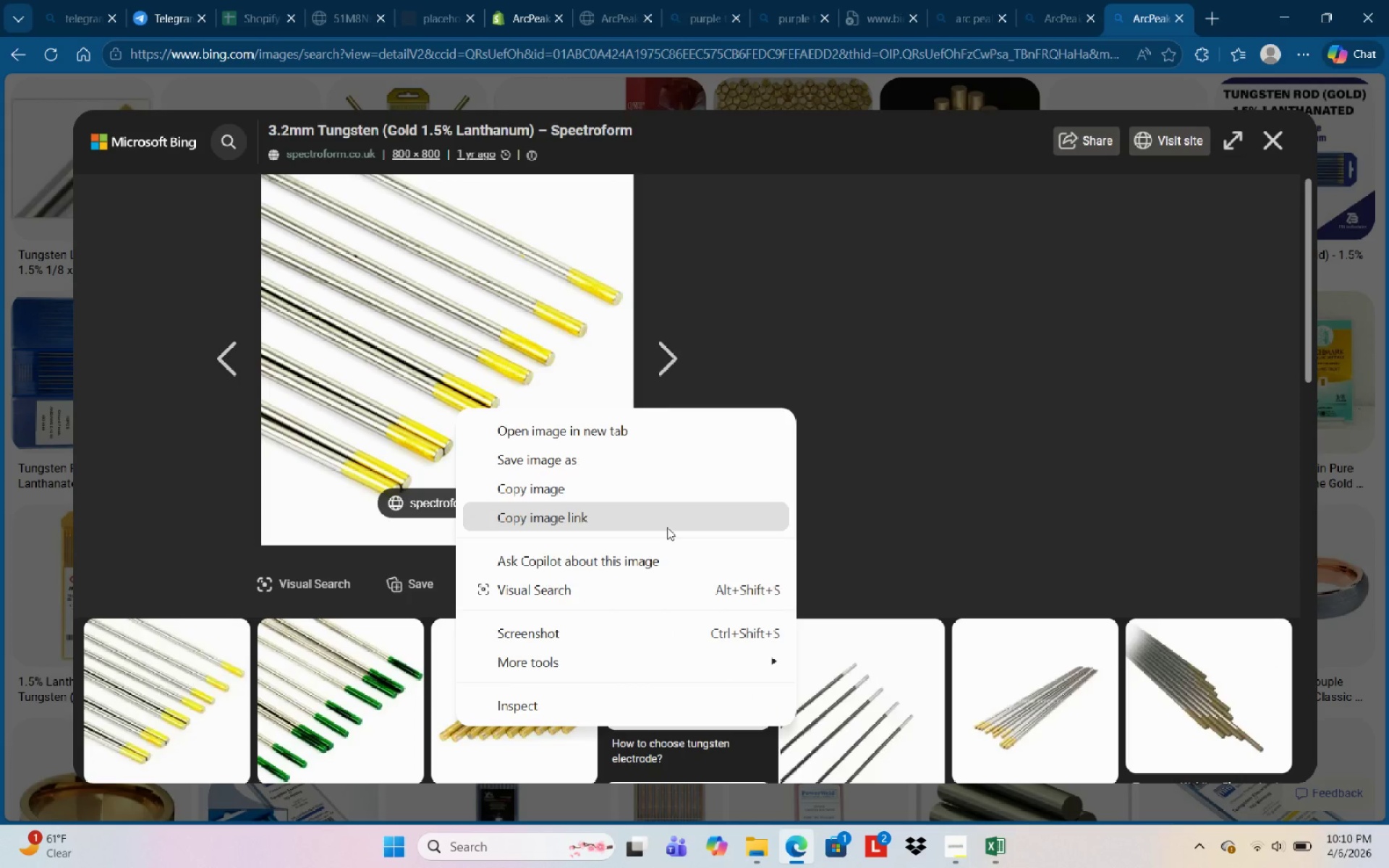 
left_click([667, 530])
 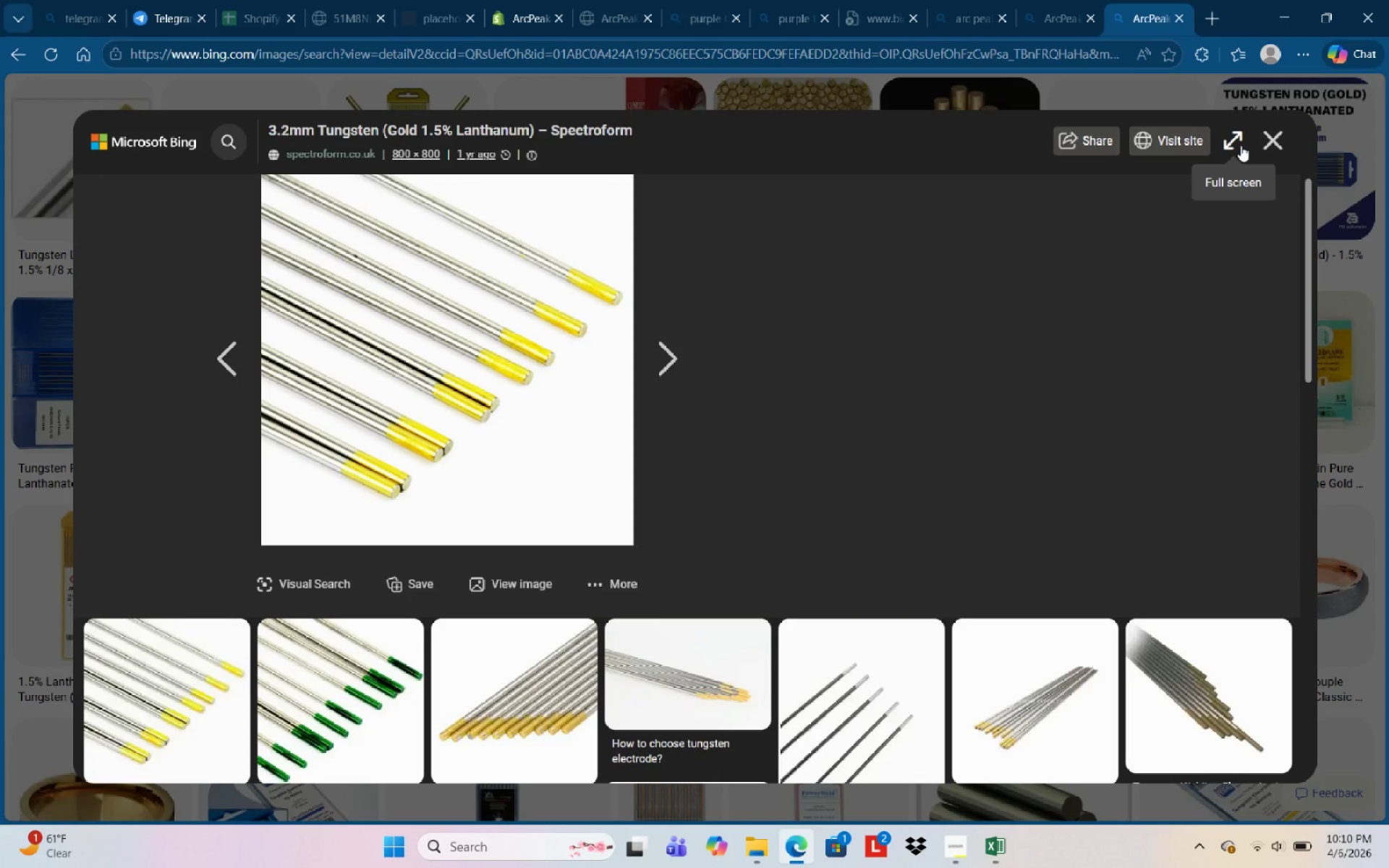 
mouse_move([1266, 154])
 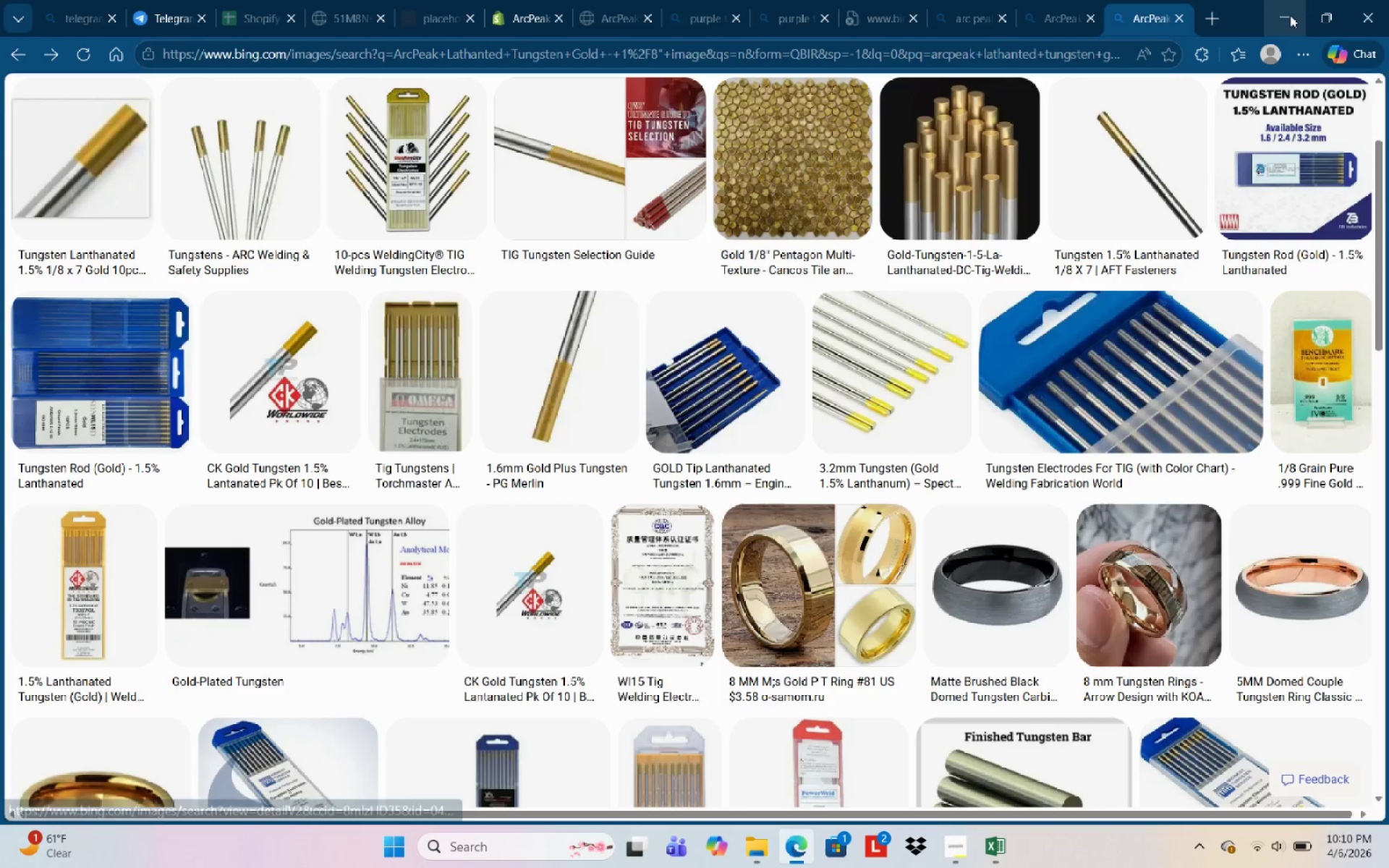 
left_click([1288, 14])
 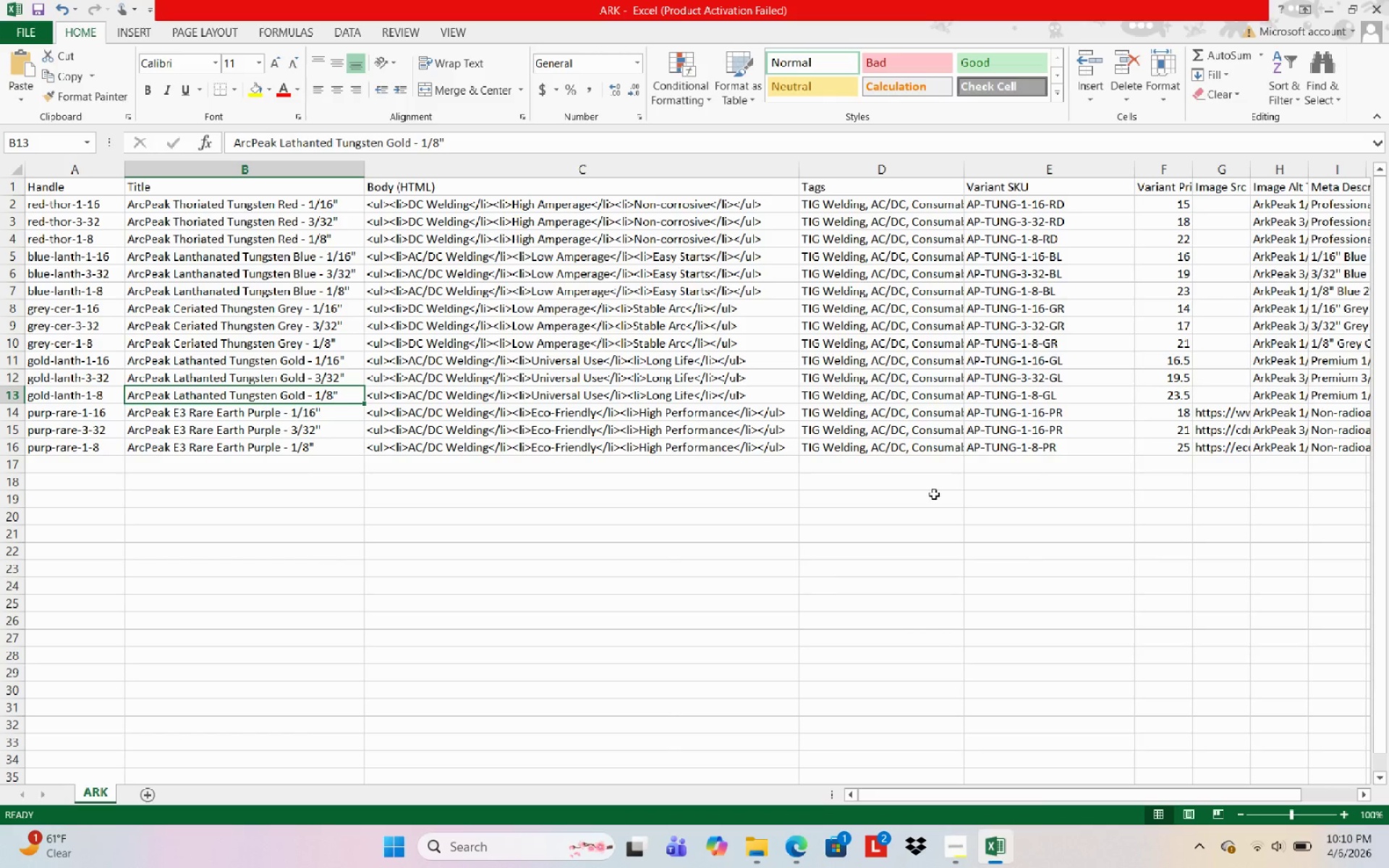 
left_click([1232, 394])
 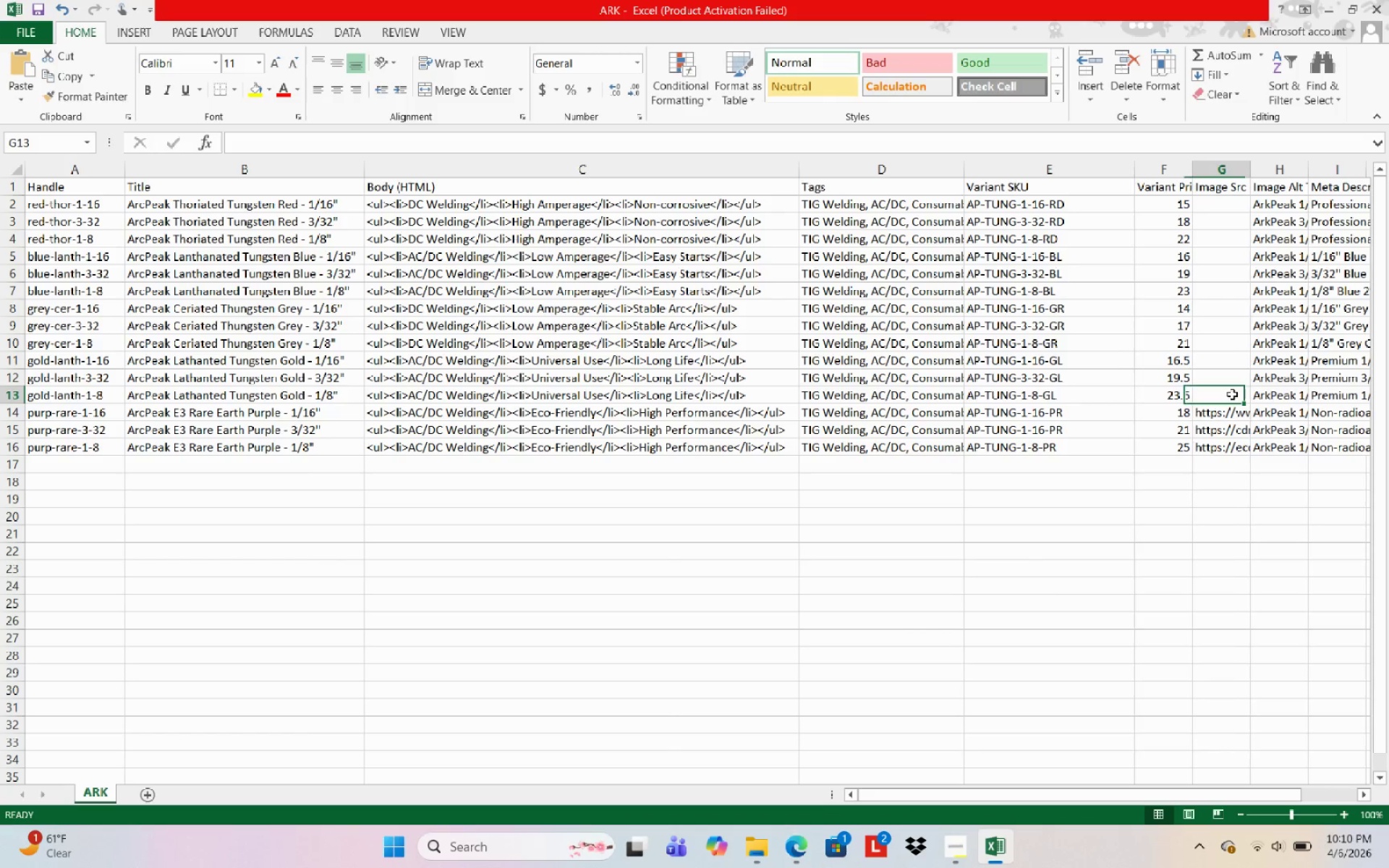 
right_click([1232, 394])
 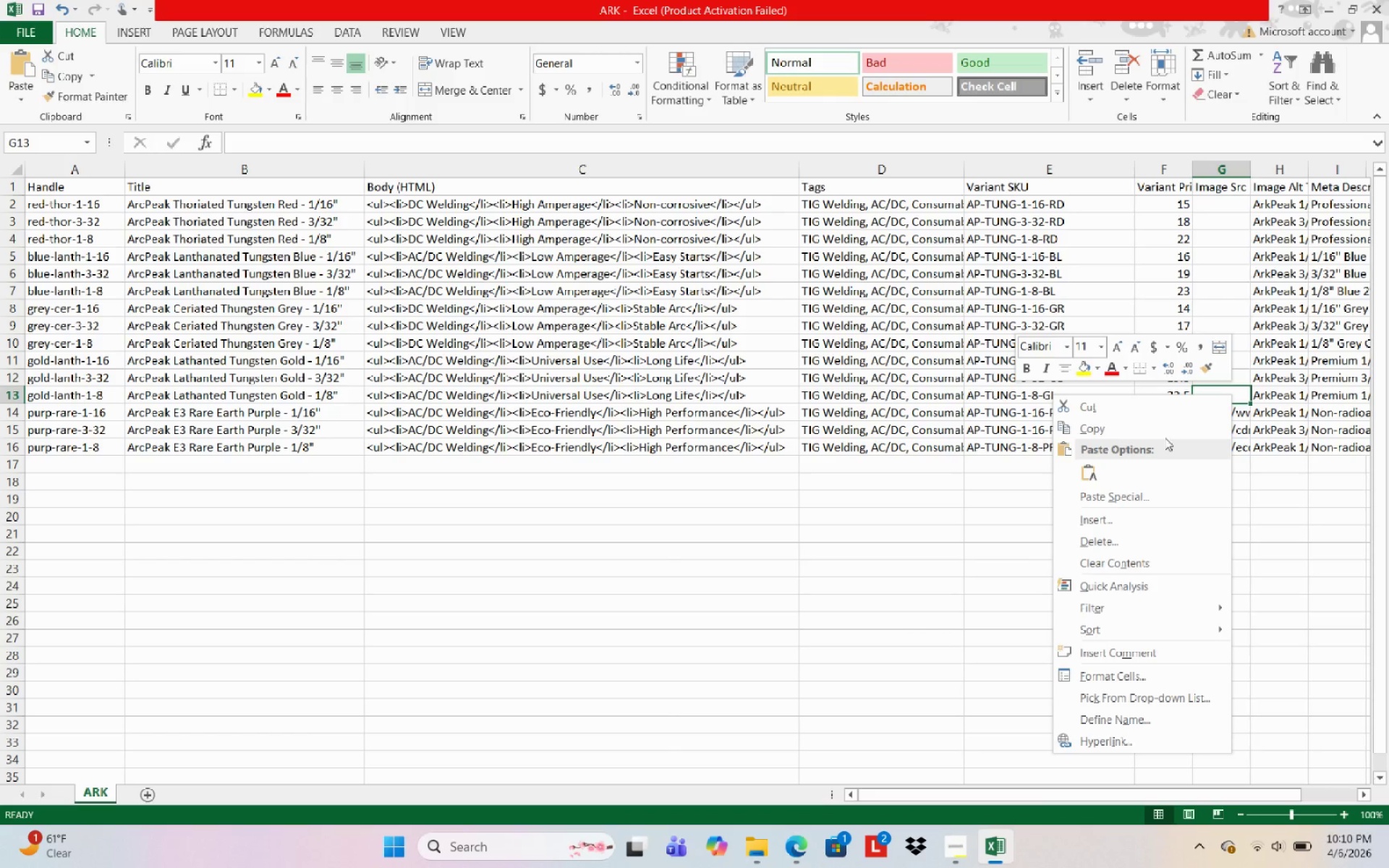 
wait(6.11)
 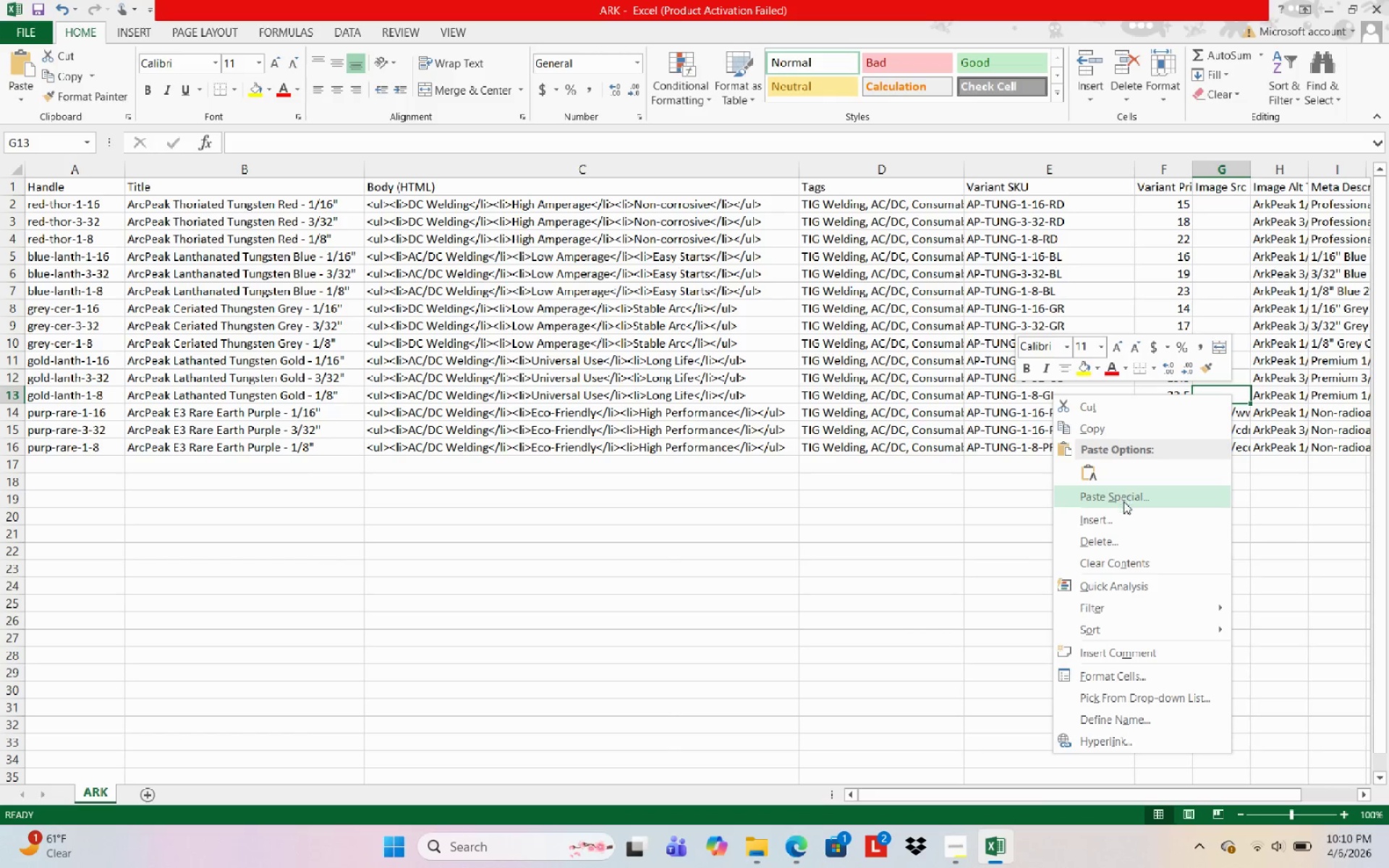 
key(Control+V)
 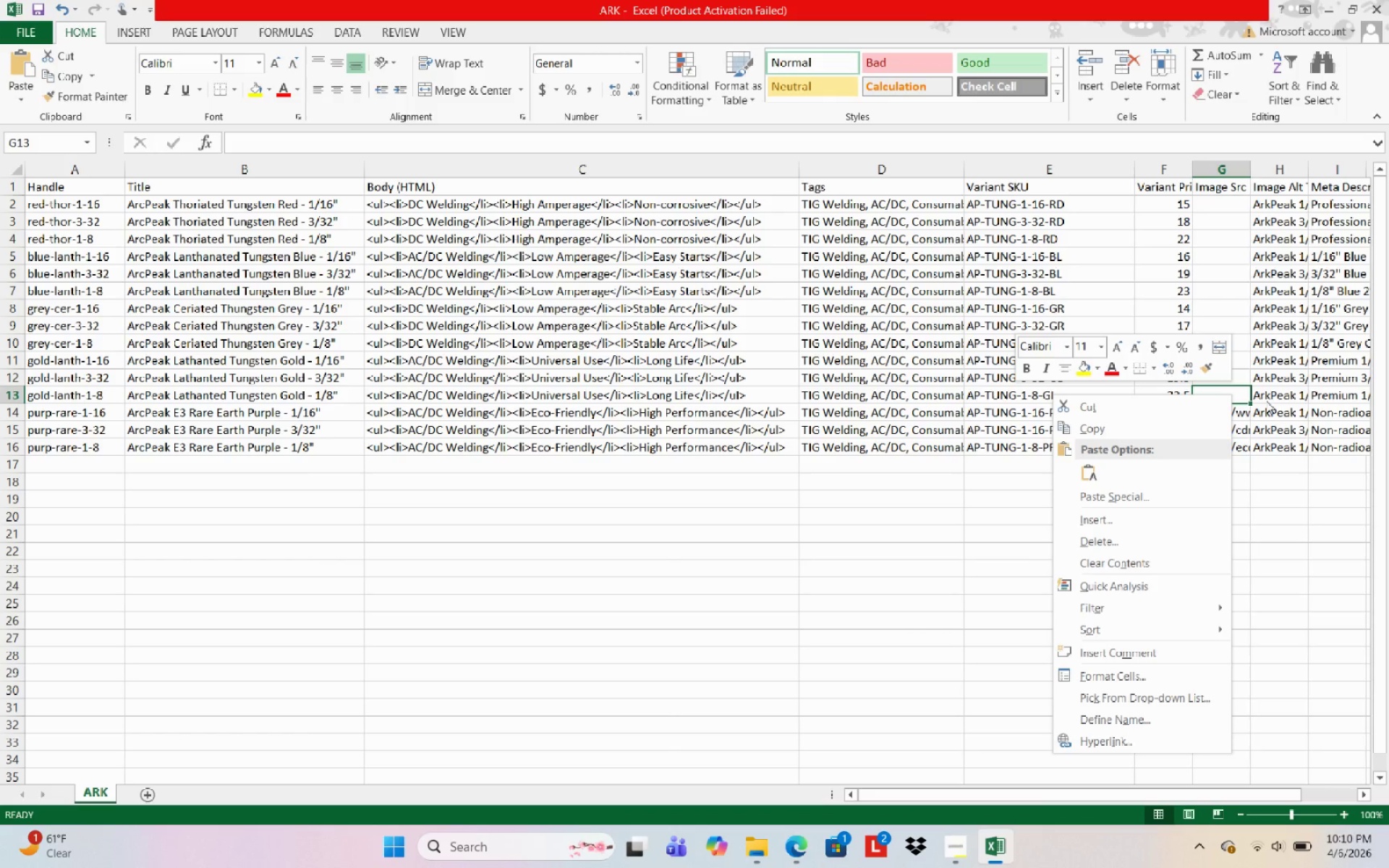 
left_click([1267, 401])
 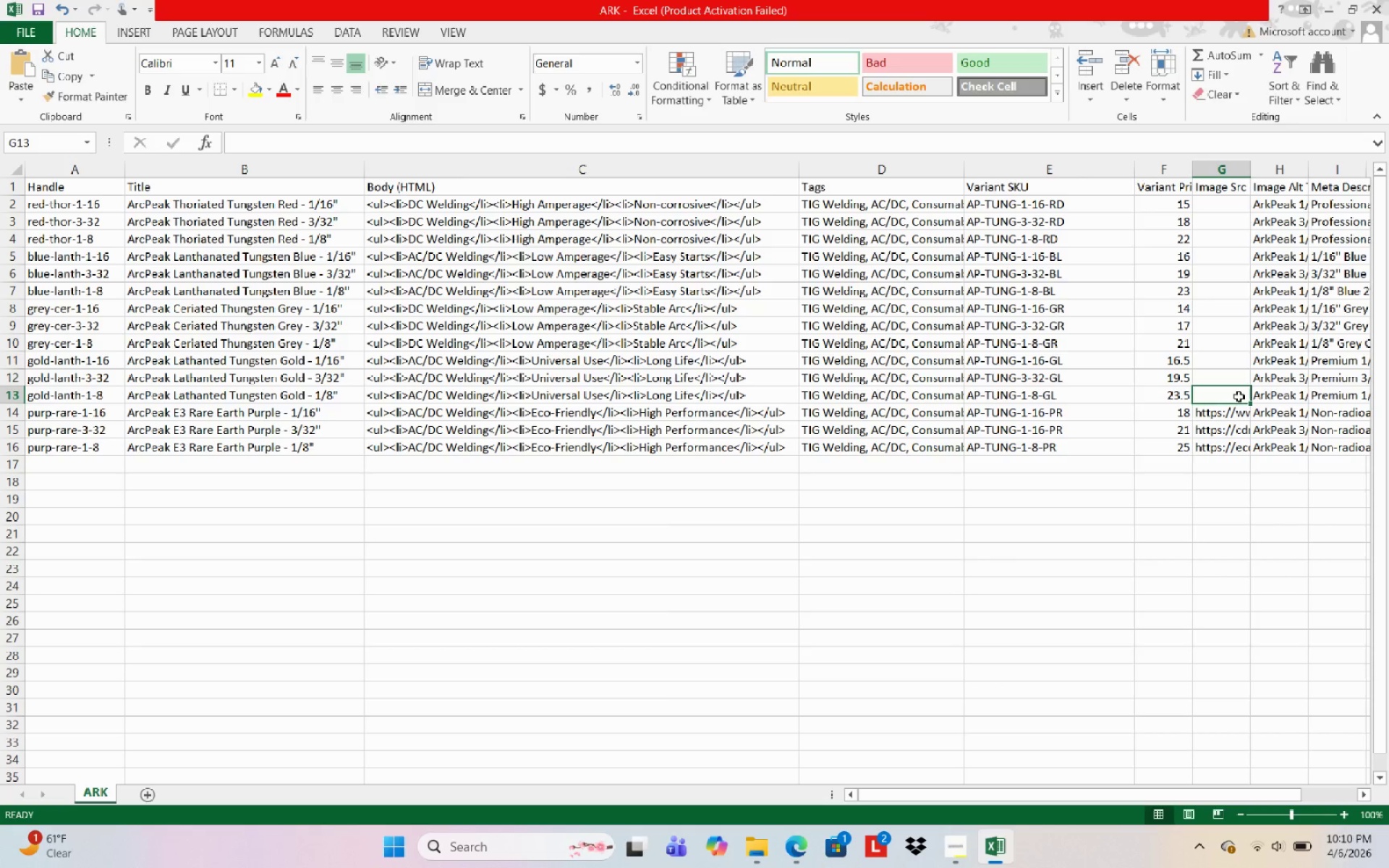 
key(Control+V)
 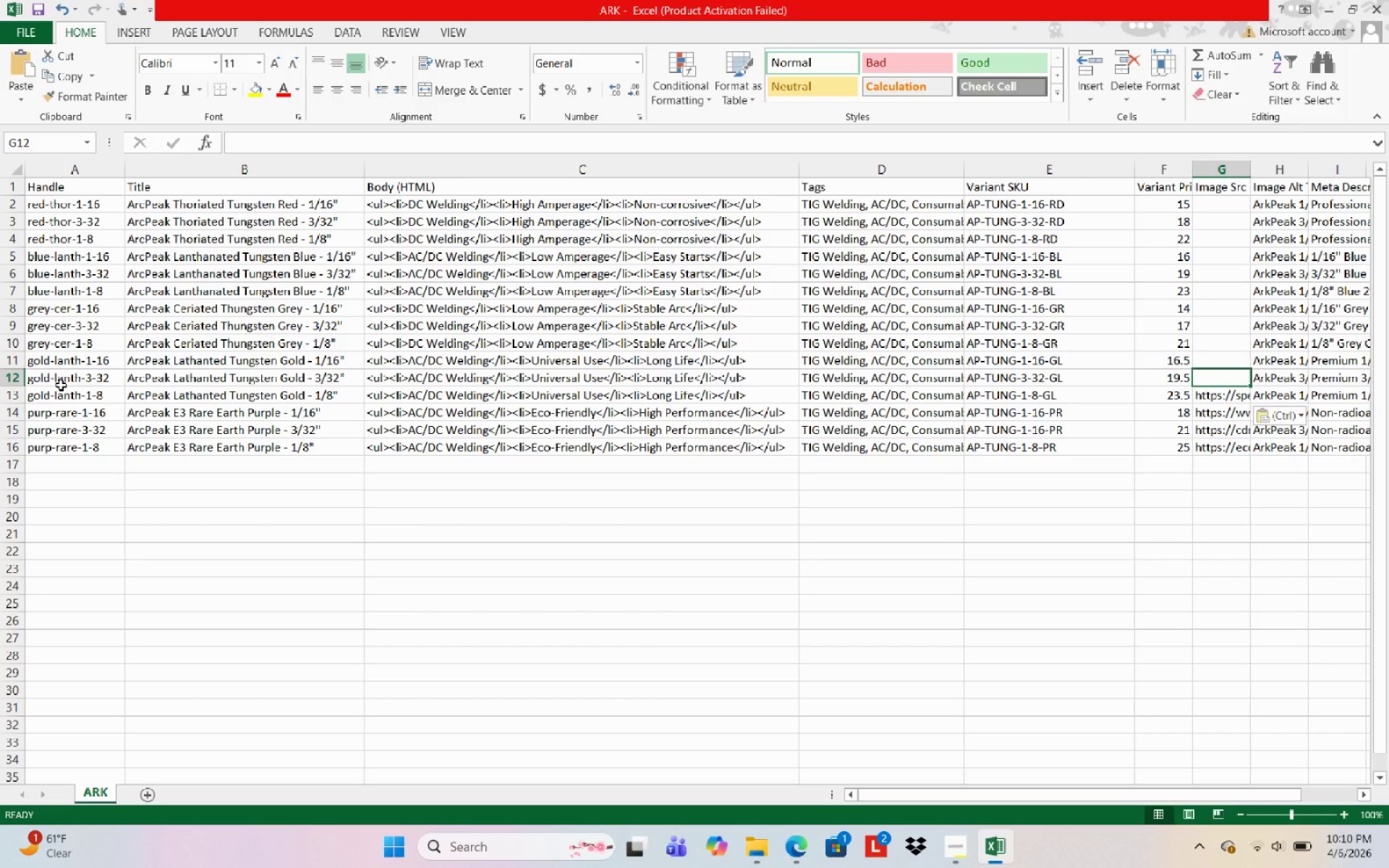 
left_click([222, 379])
 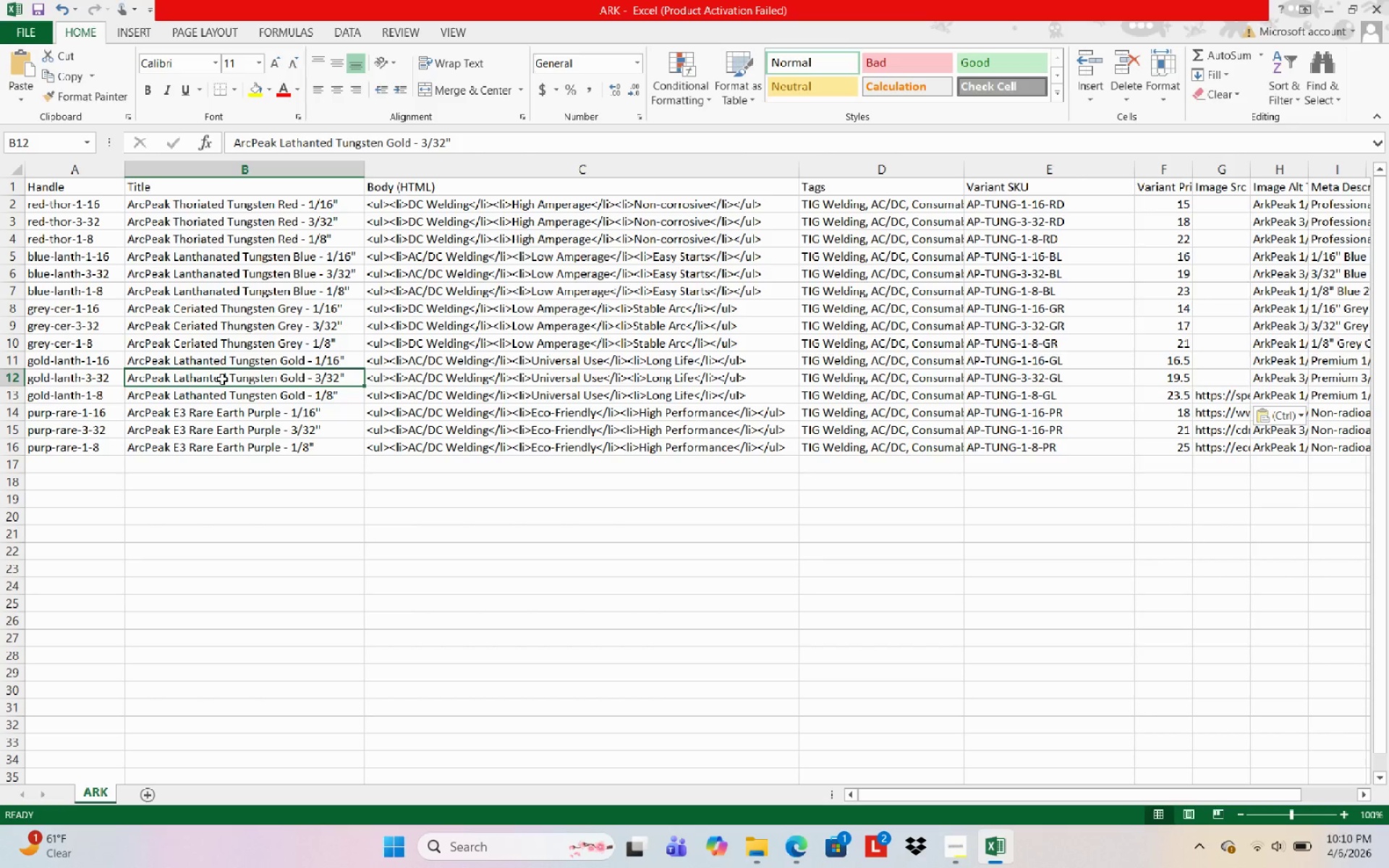 
key(Control+C)
 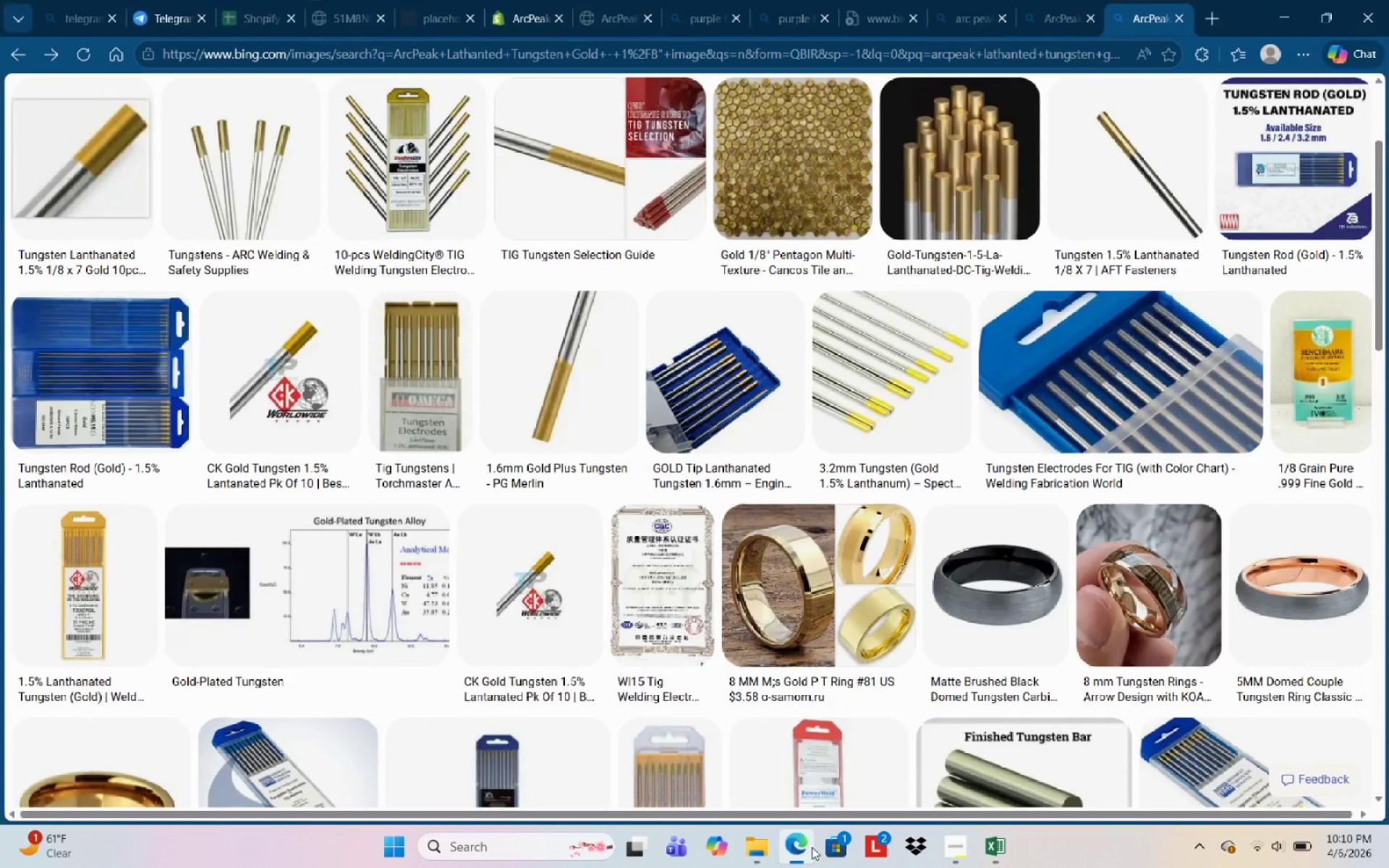 
scroll: coordinate [454, 433], scroll_direction: up, amount: 9.0
 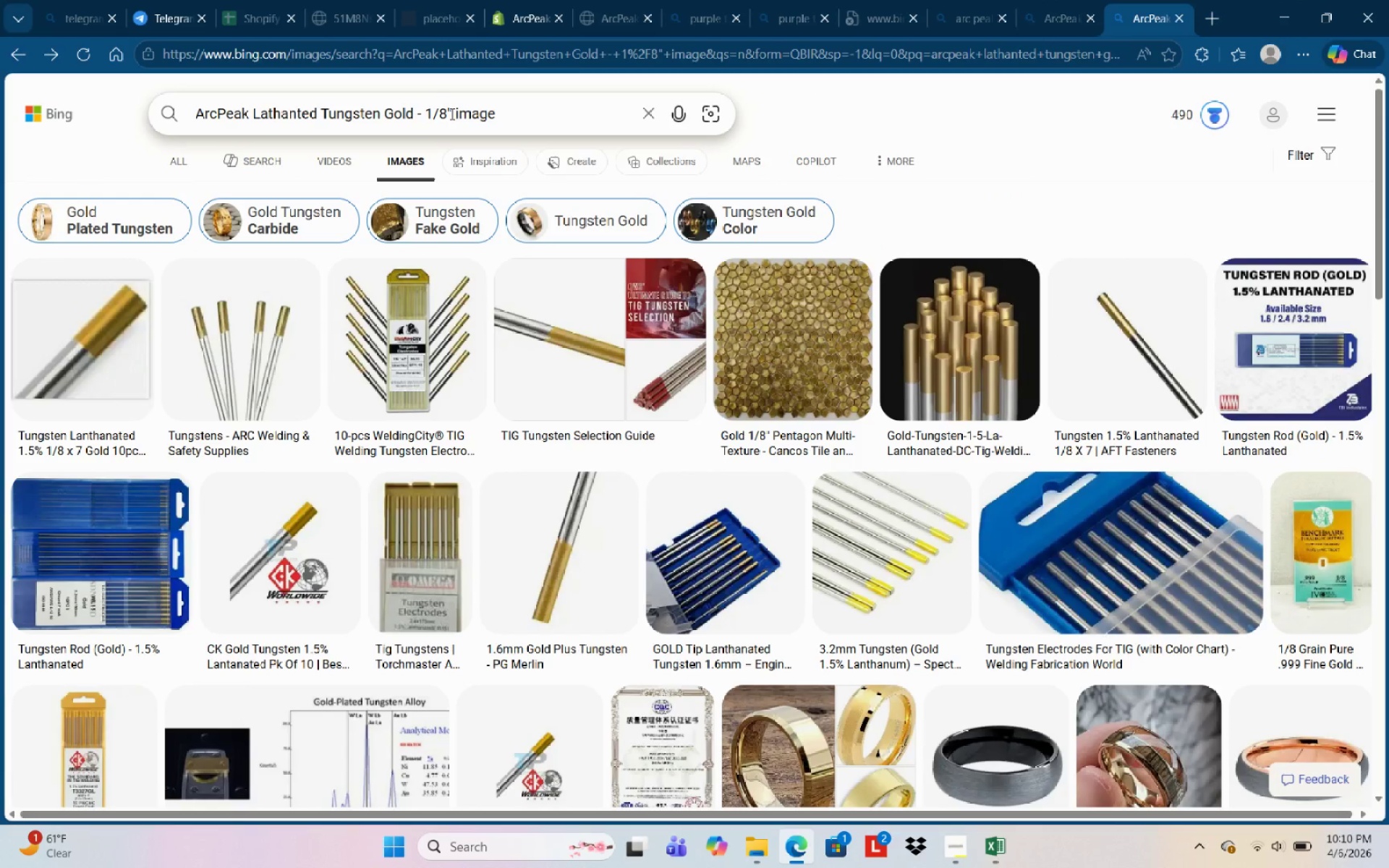 
left_click_drag(start_coordinate=[451, 116], to_coordinate=[190, 144])
 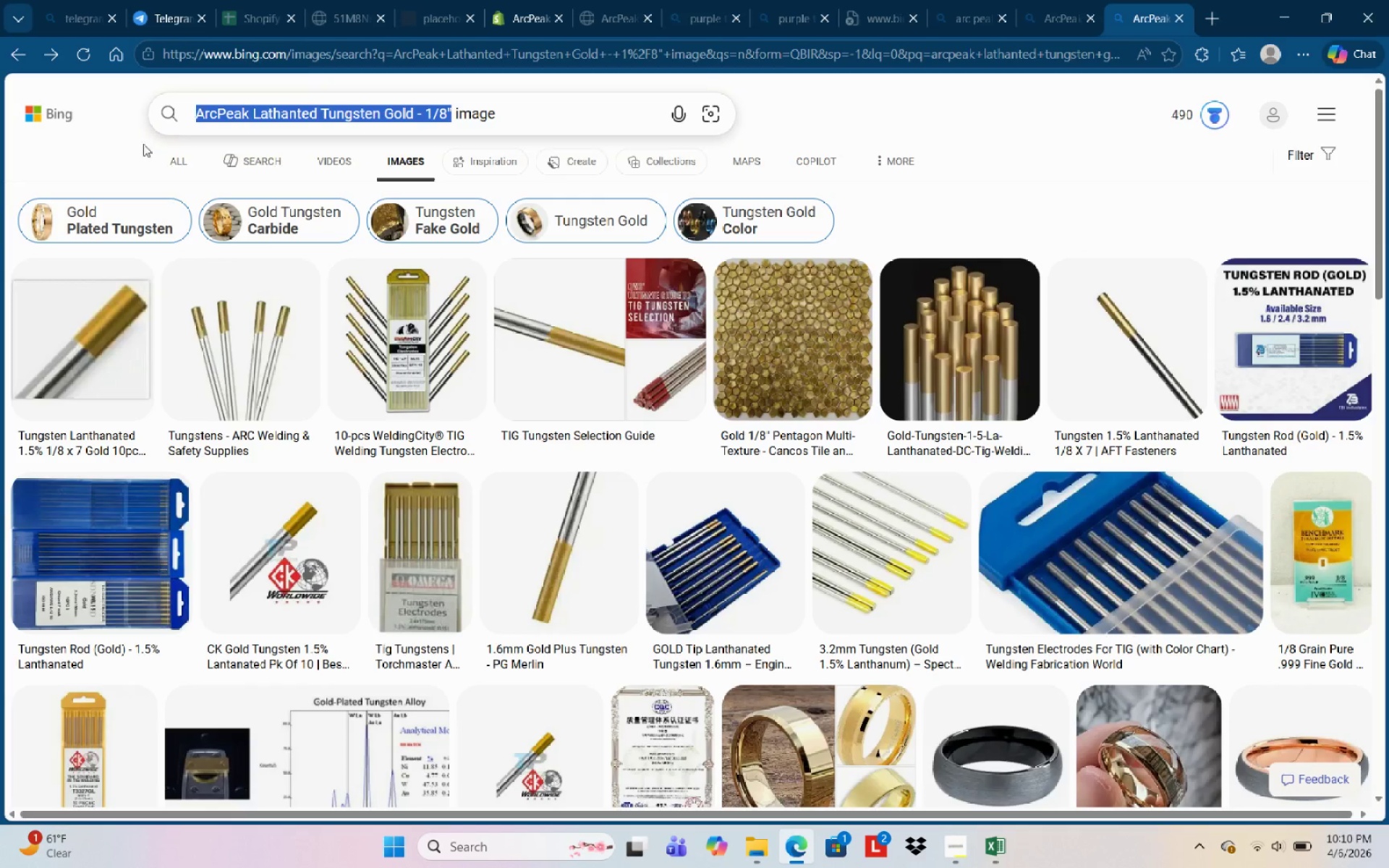 
key(Control+V)
 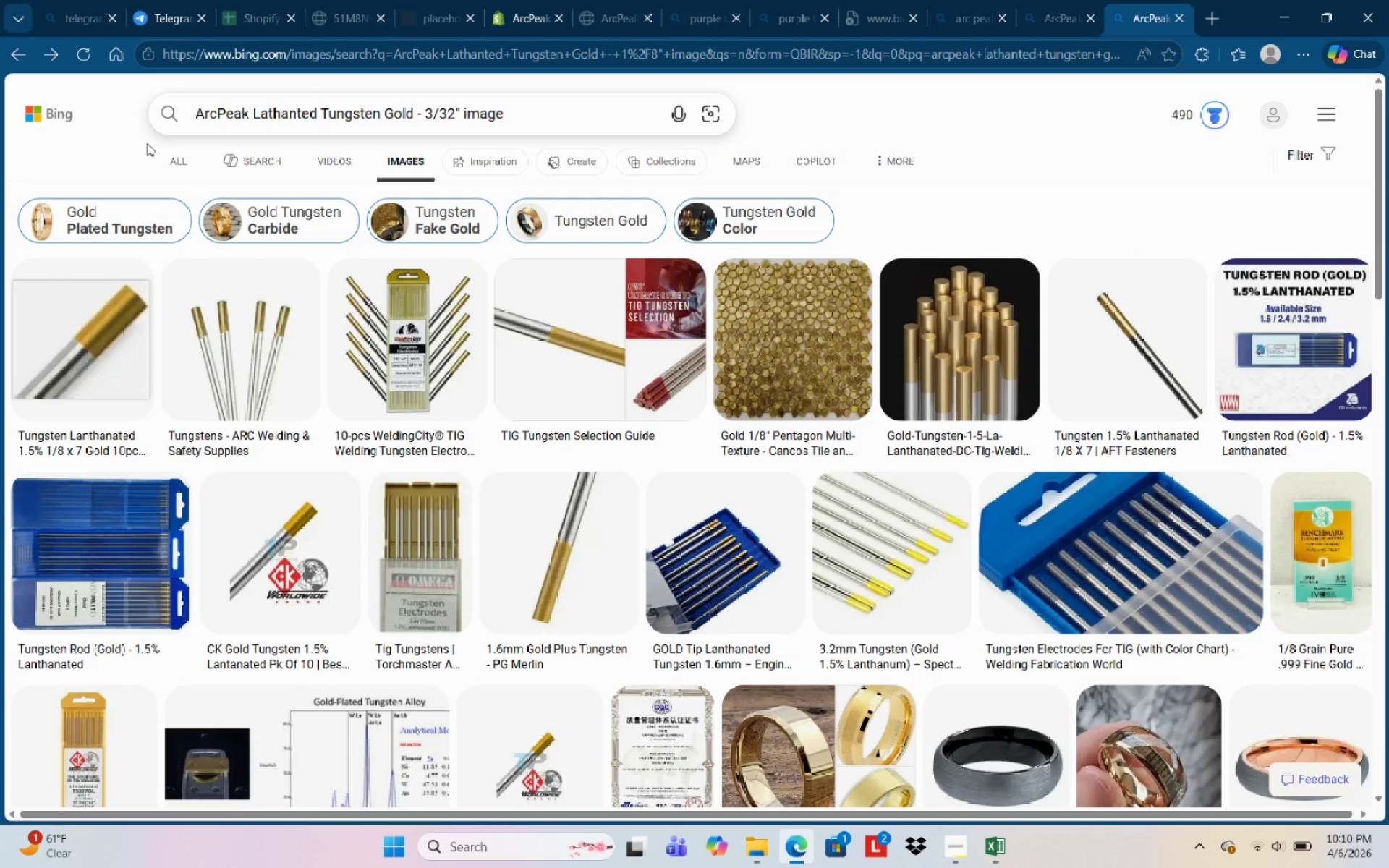 
key(NumpadEnter)
 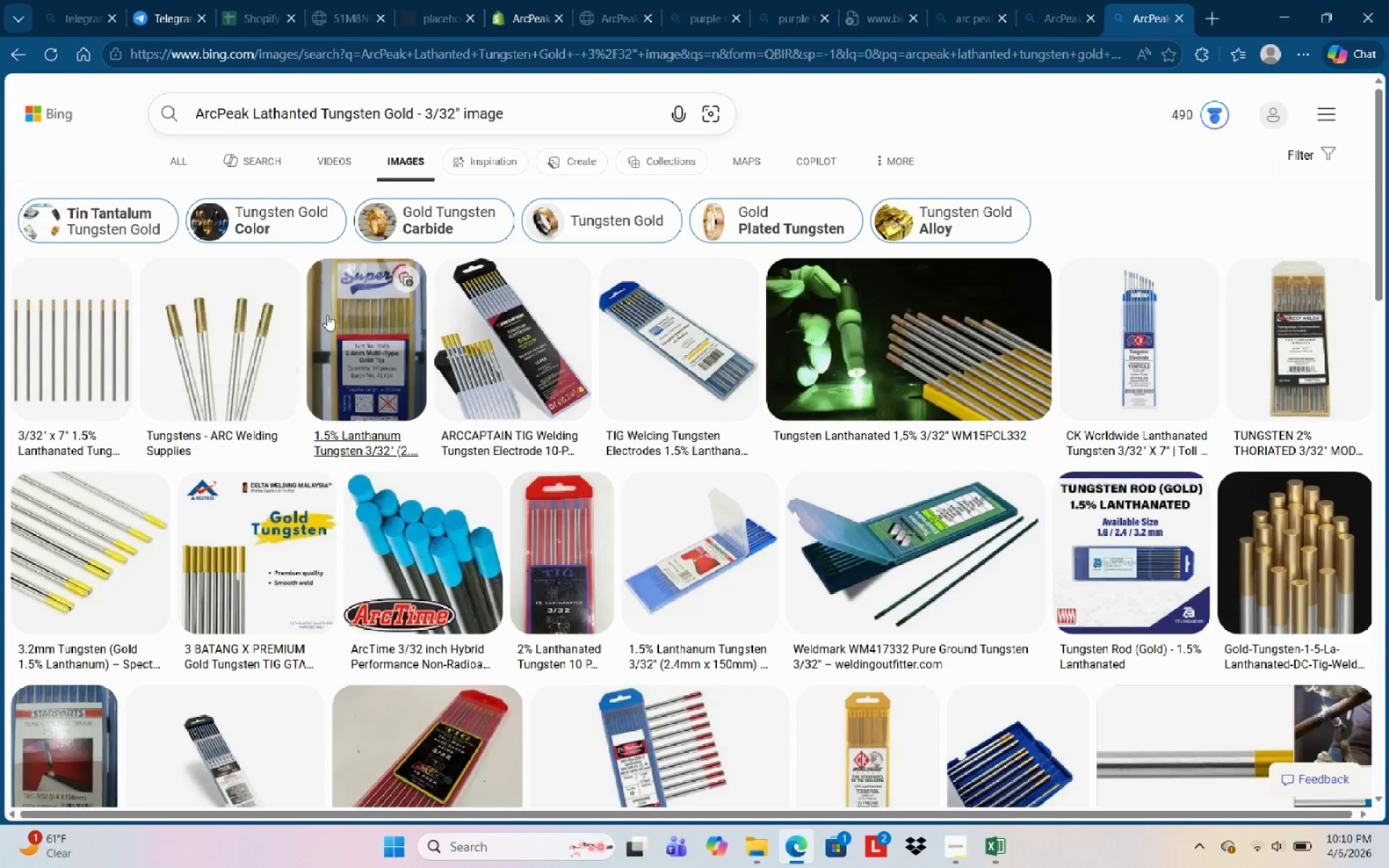 
scroll: coordinate [468, 625], scroll_direction: down, amount: 7.0
 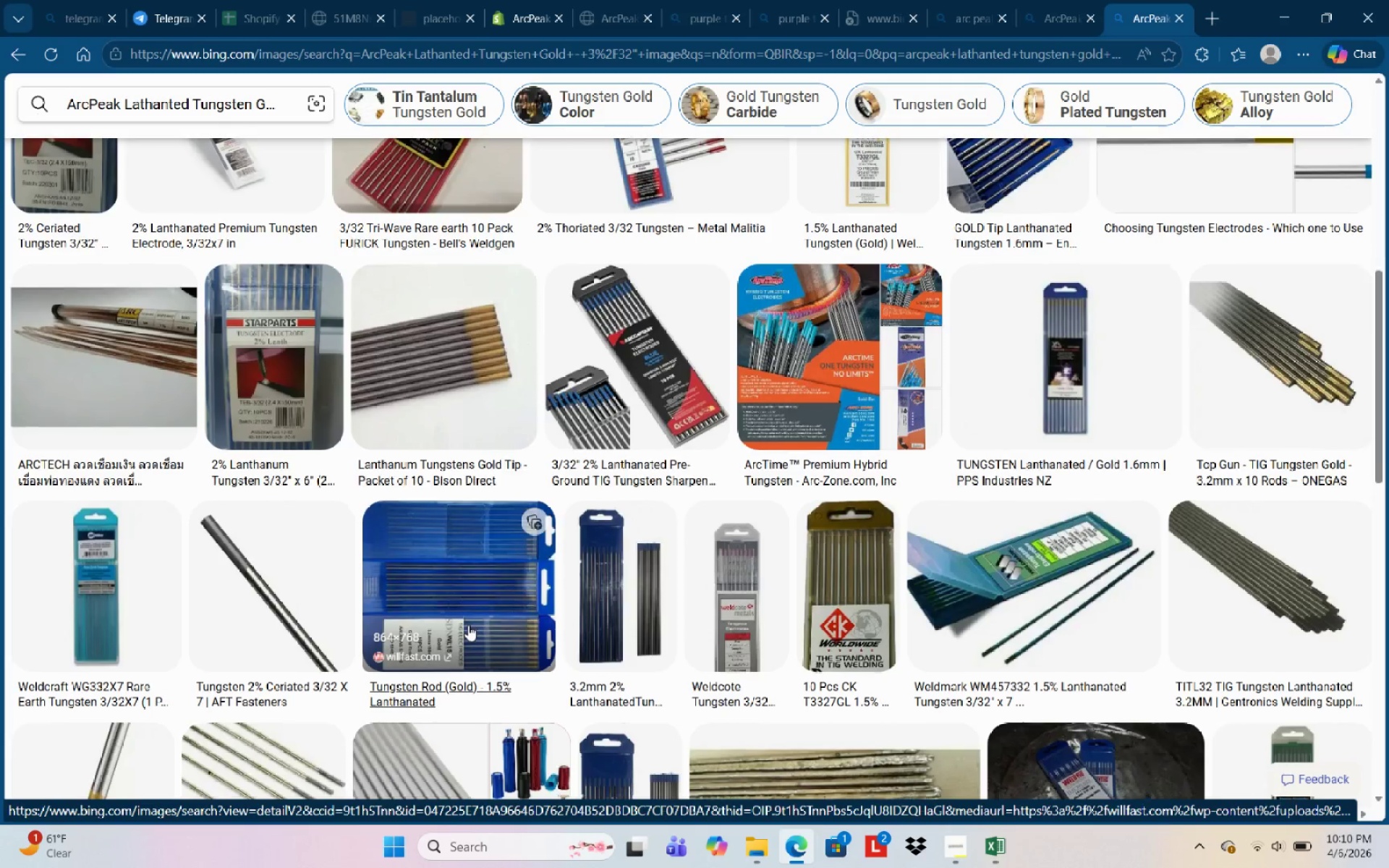 
scroll: coordinate [468, 621], scroll_direction: up, amount: 6.0
 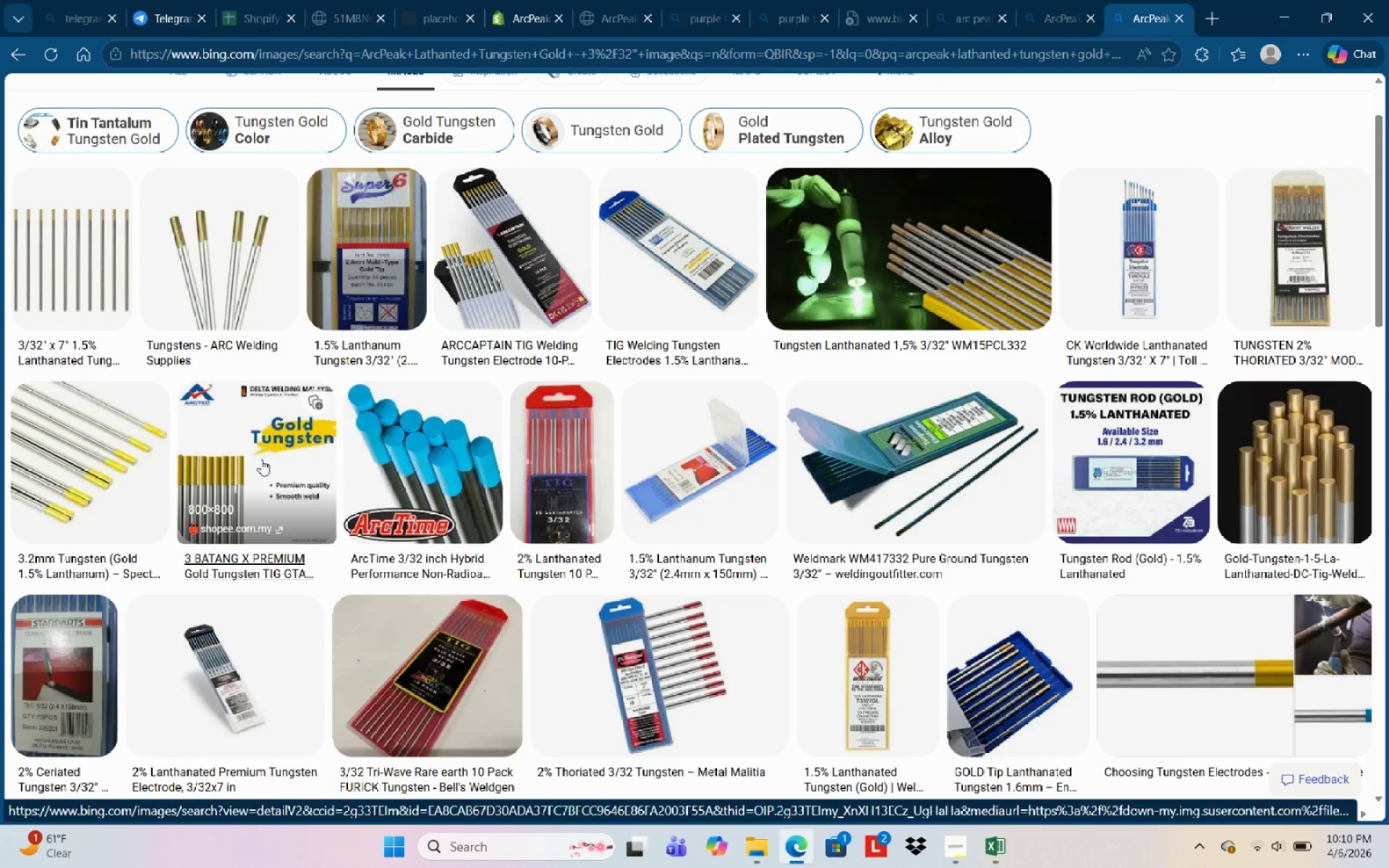 
wait(5.45)
 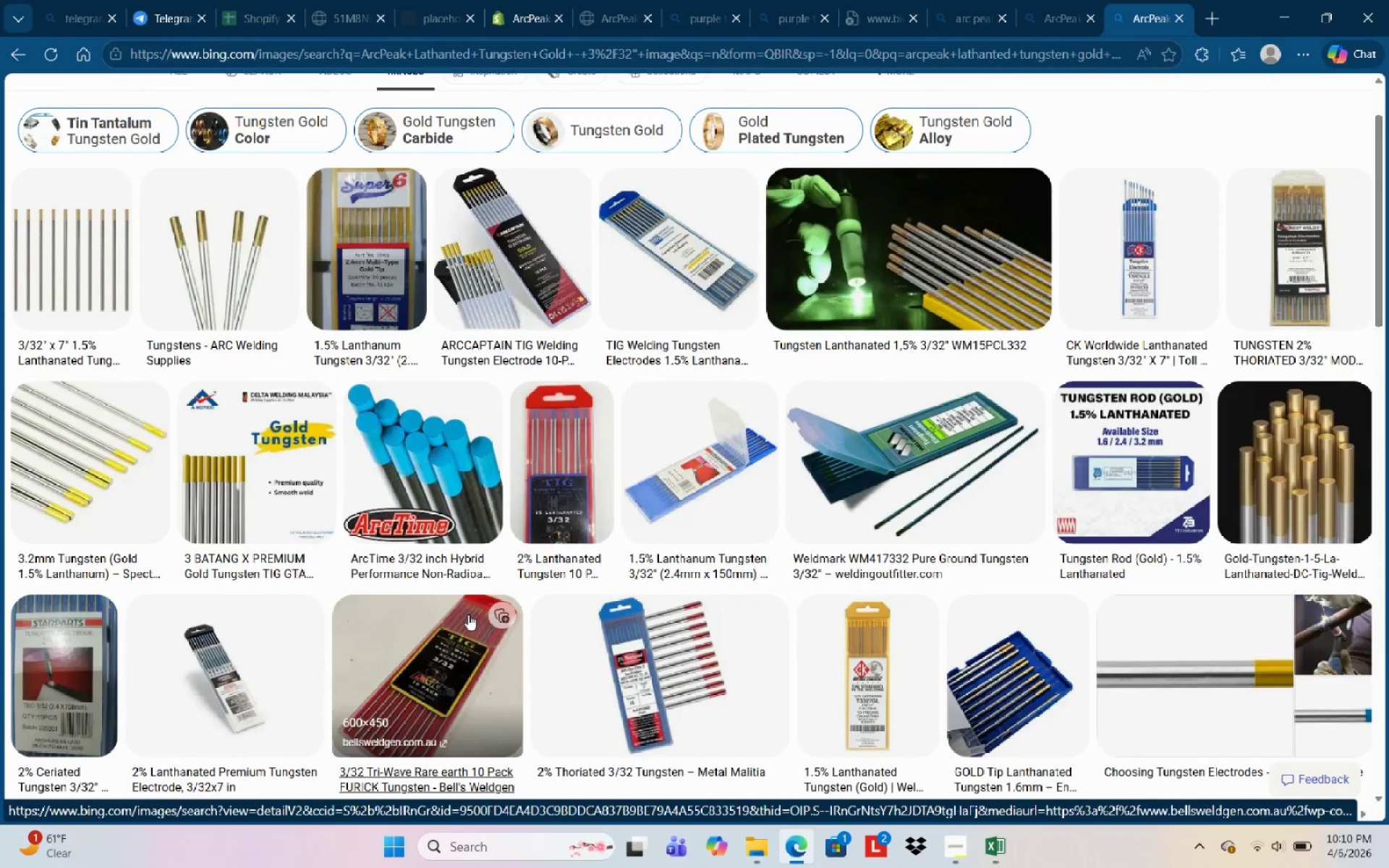 
left_click([262, 461])
 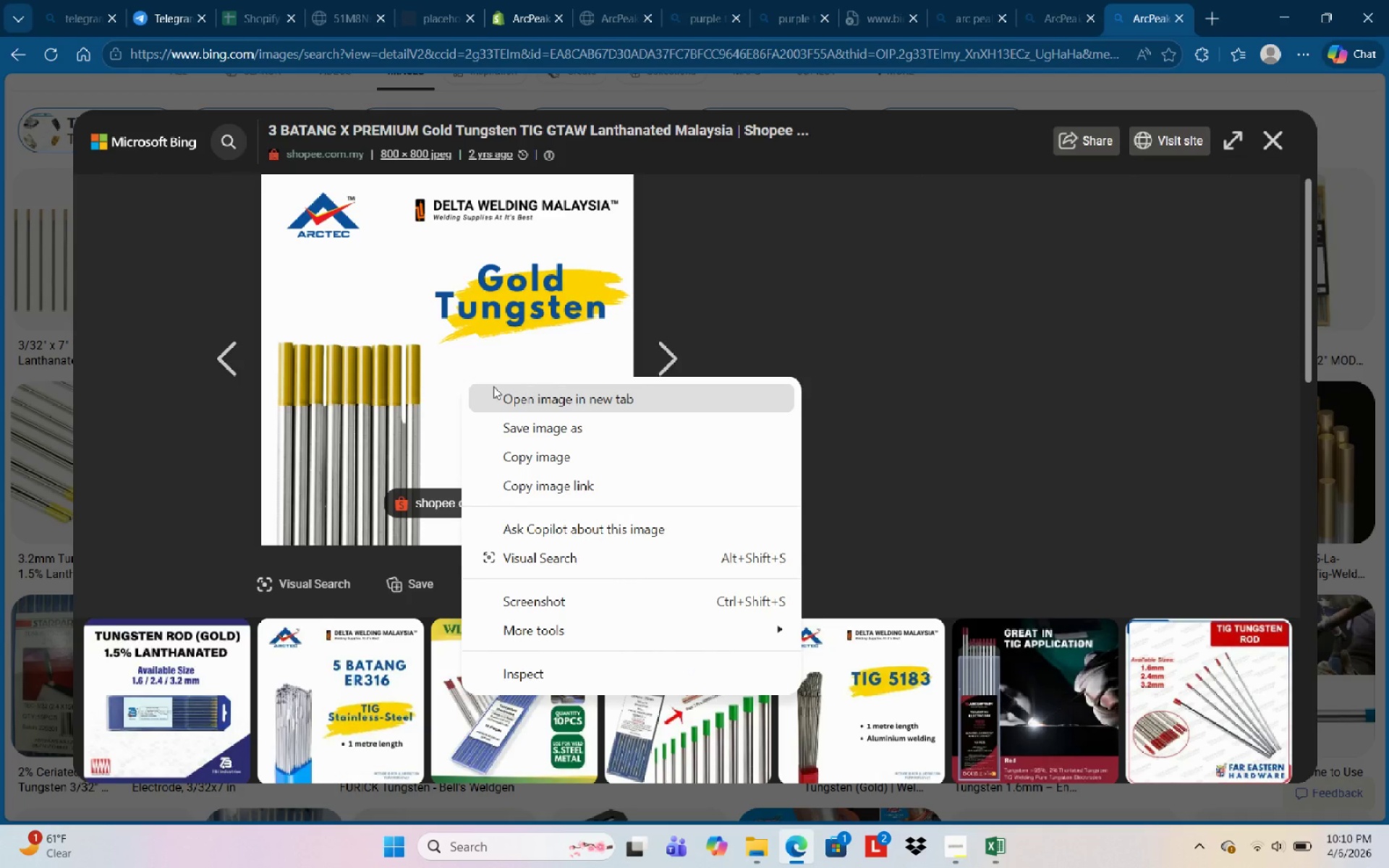 
wait(6.66)
 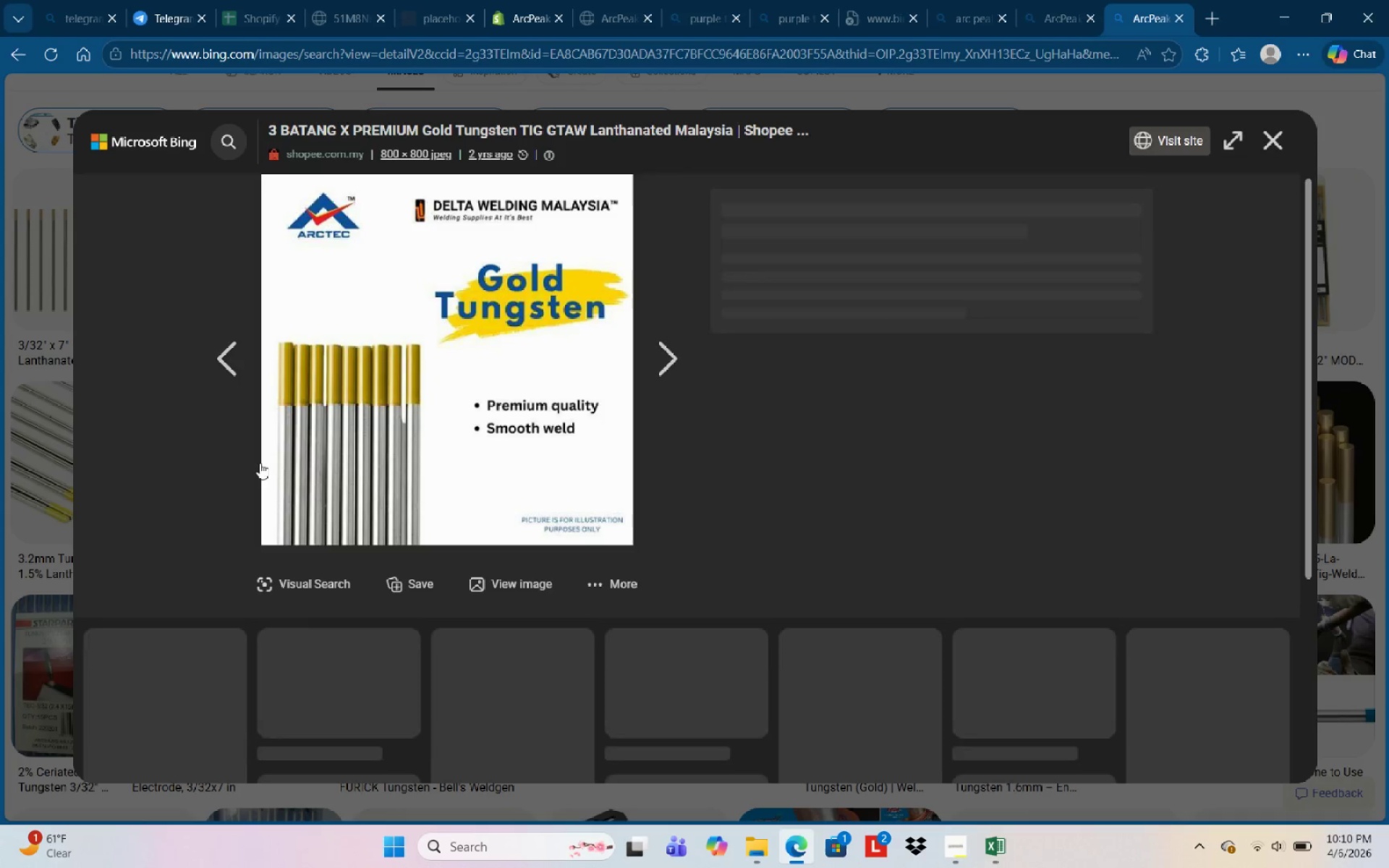 
key(Escape)
 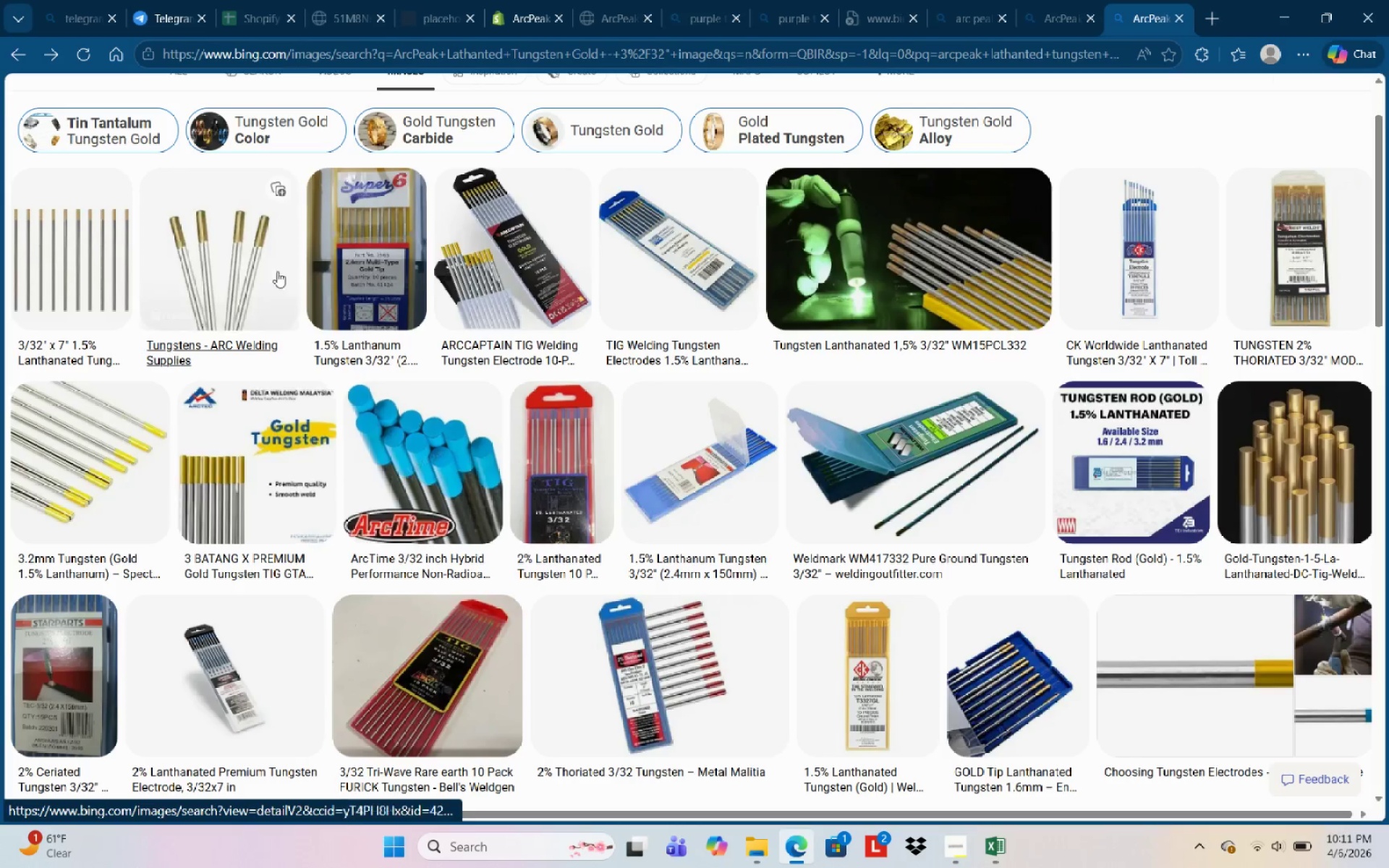 
left_click([278, 250])
 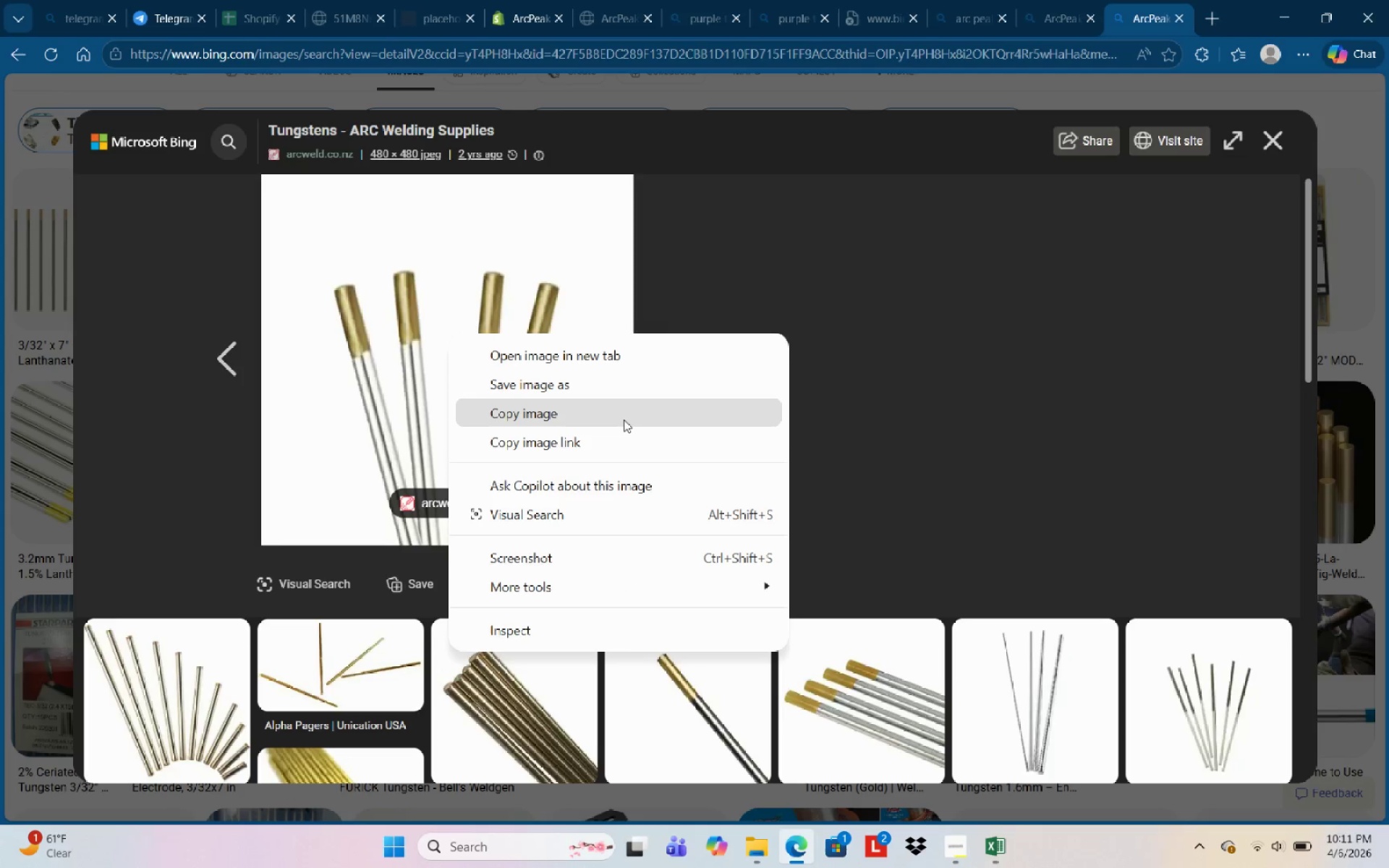 
left_click([612, 440])
 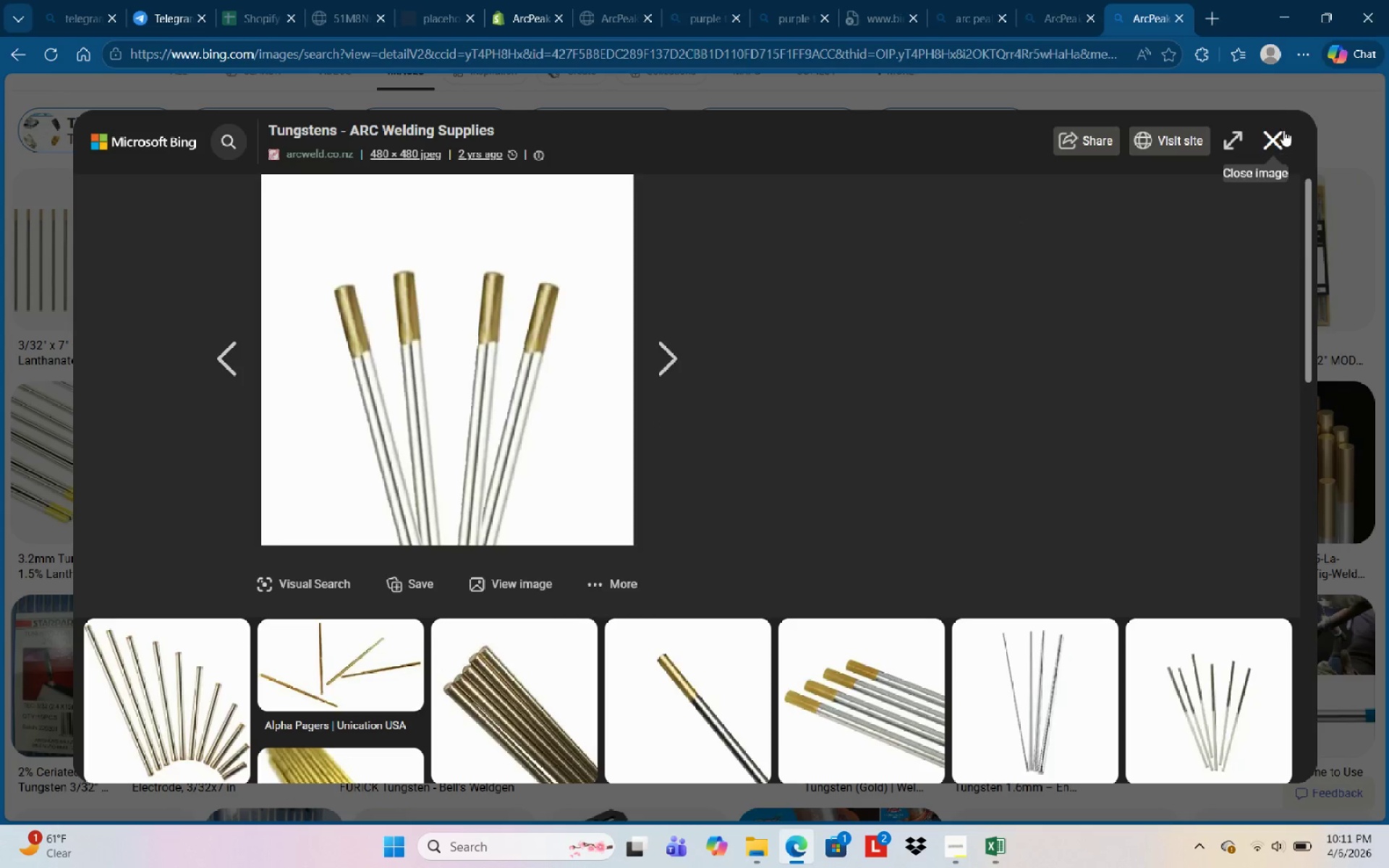 
left_click([1273, 25])
 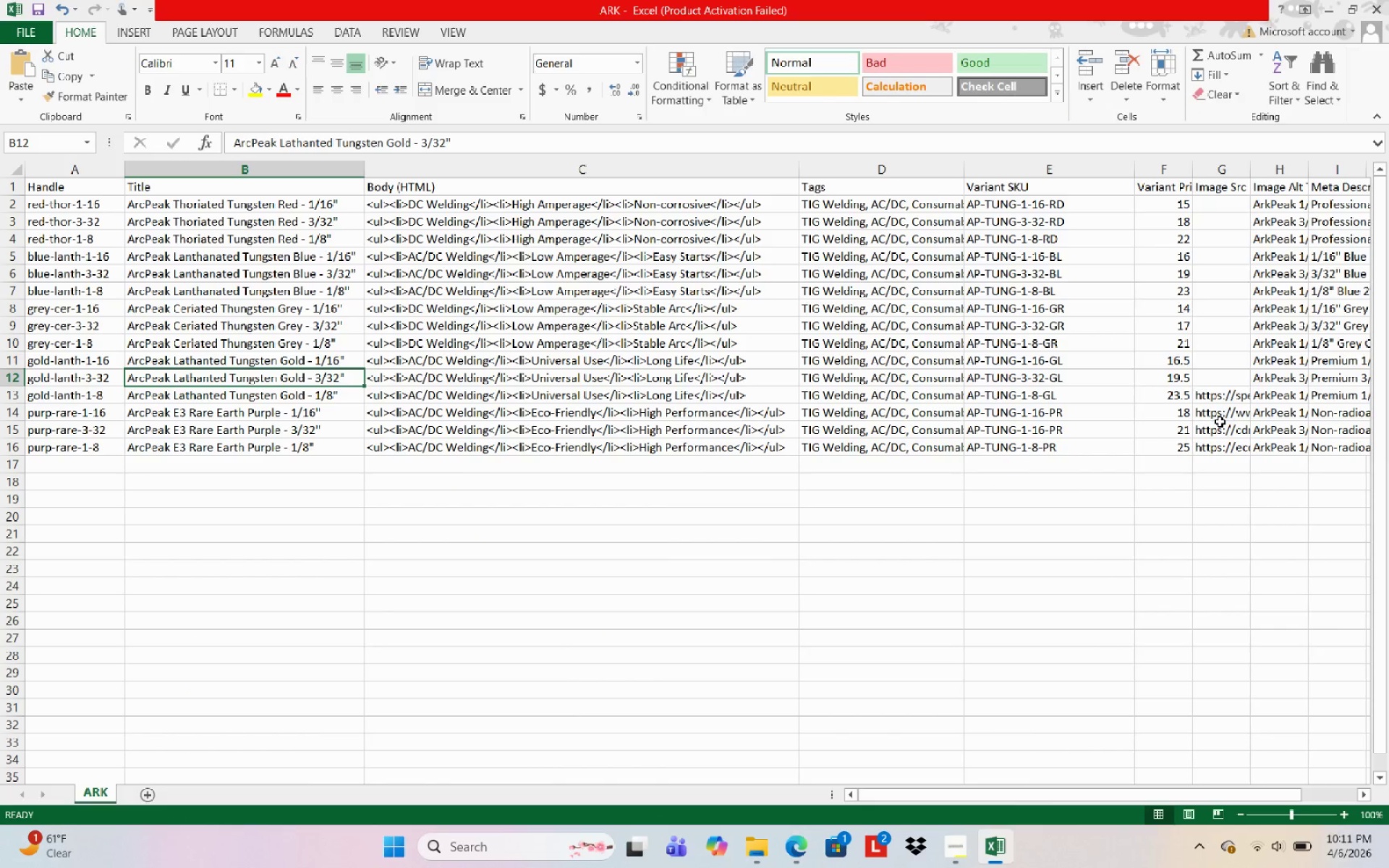 
left_click([1228, 377])
 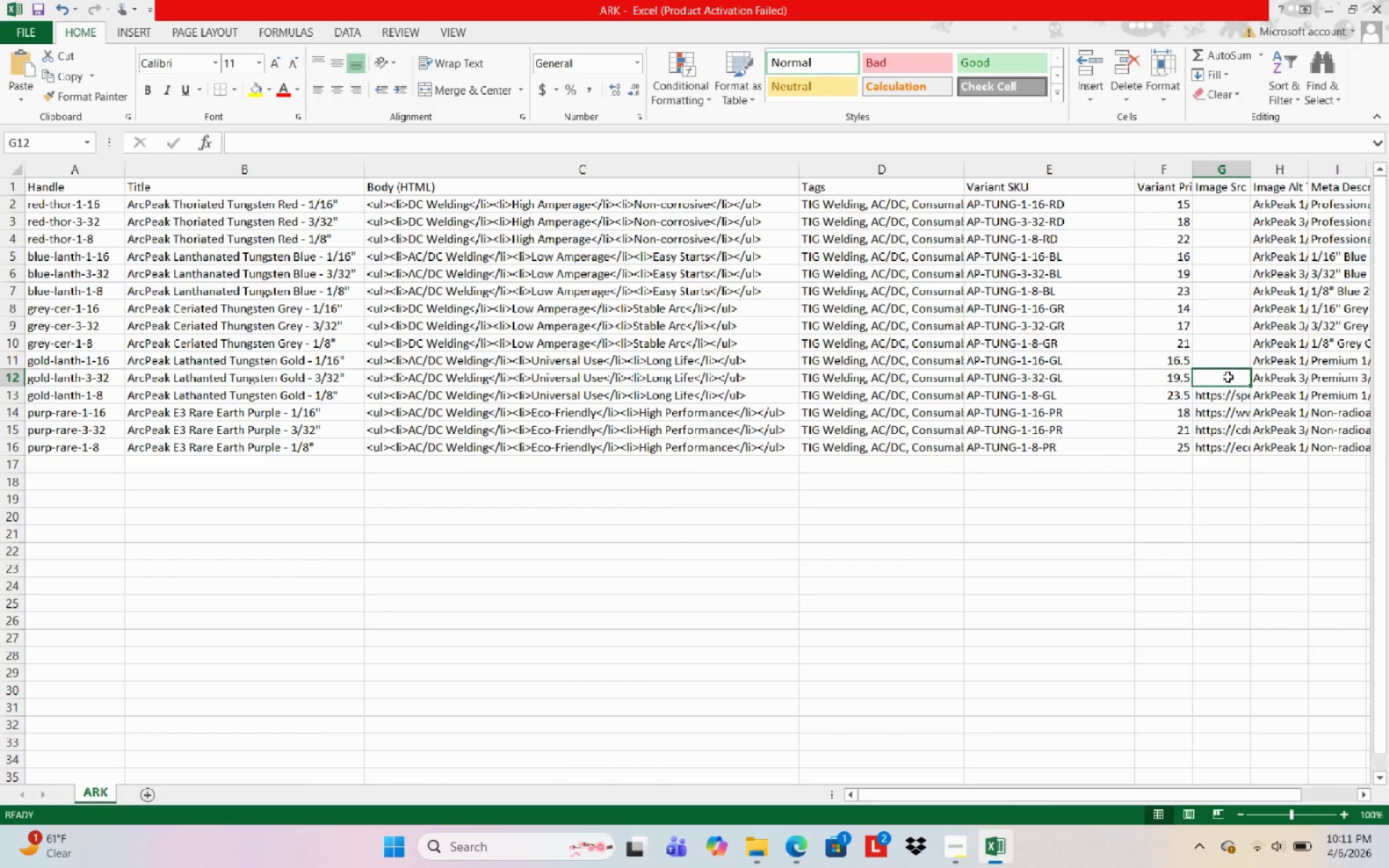 
key(Control+V)
 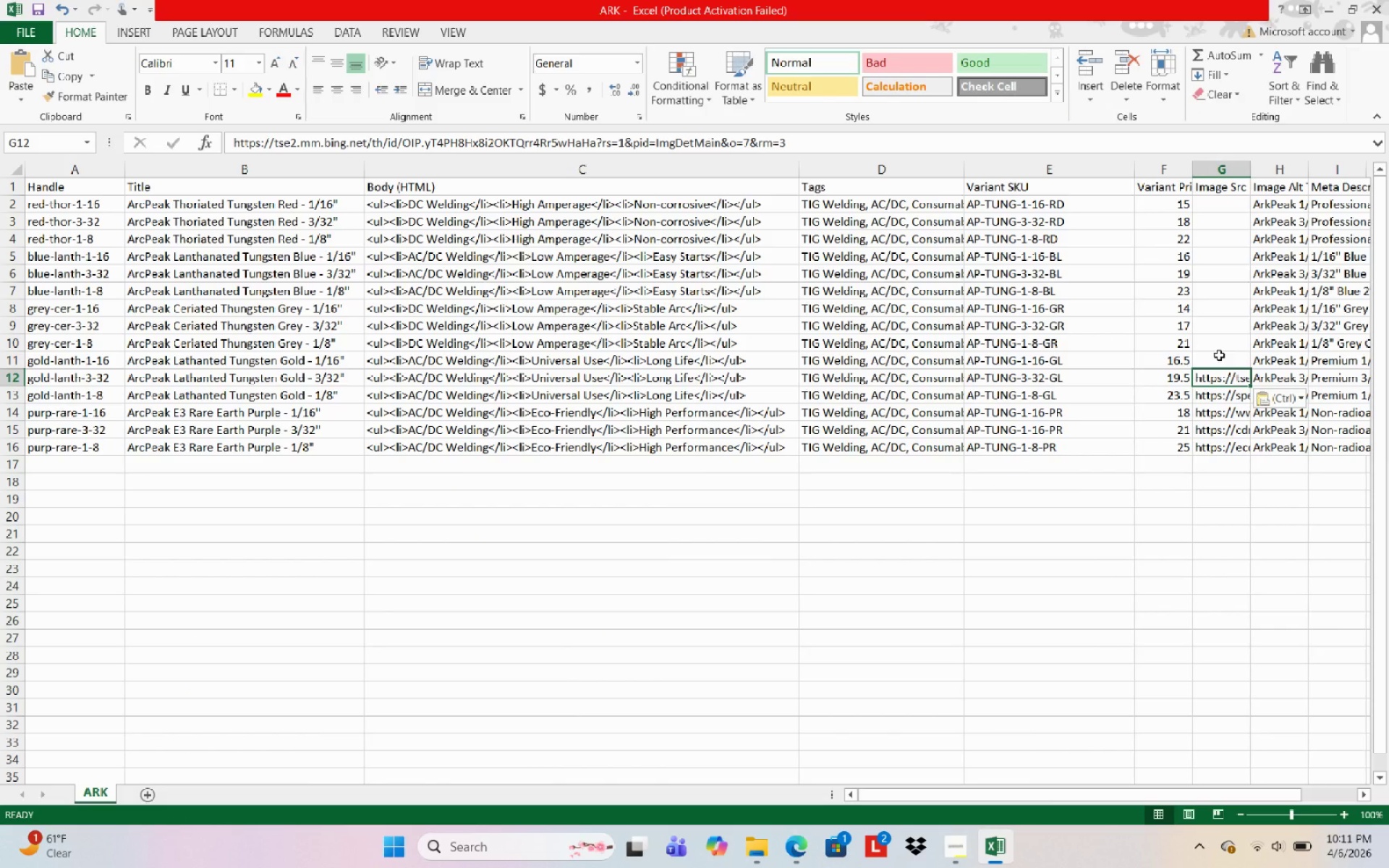 
left_click([1217, 352])
 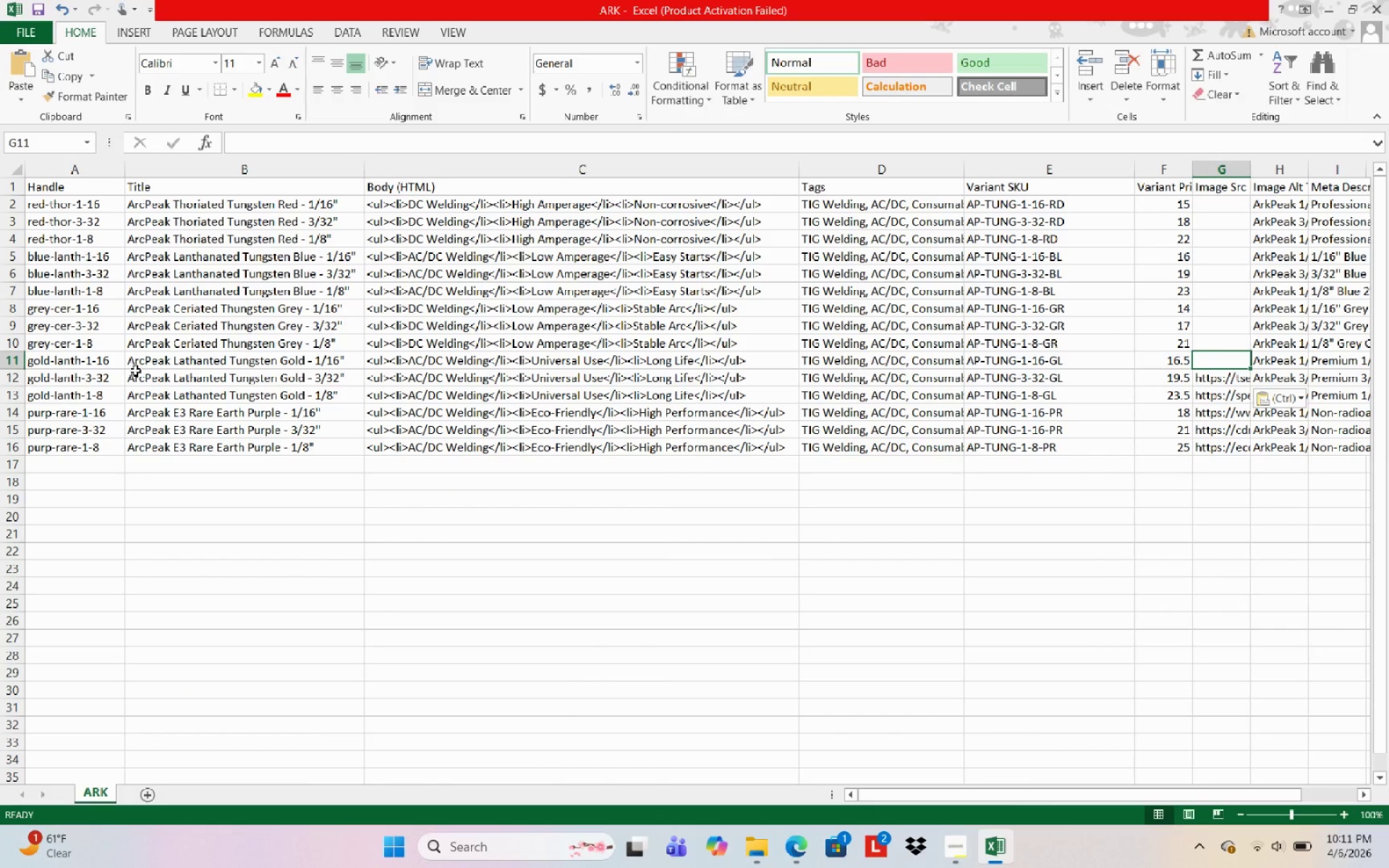 
left_click([150, 365])
 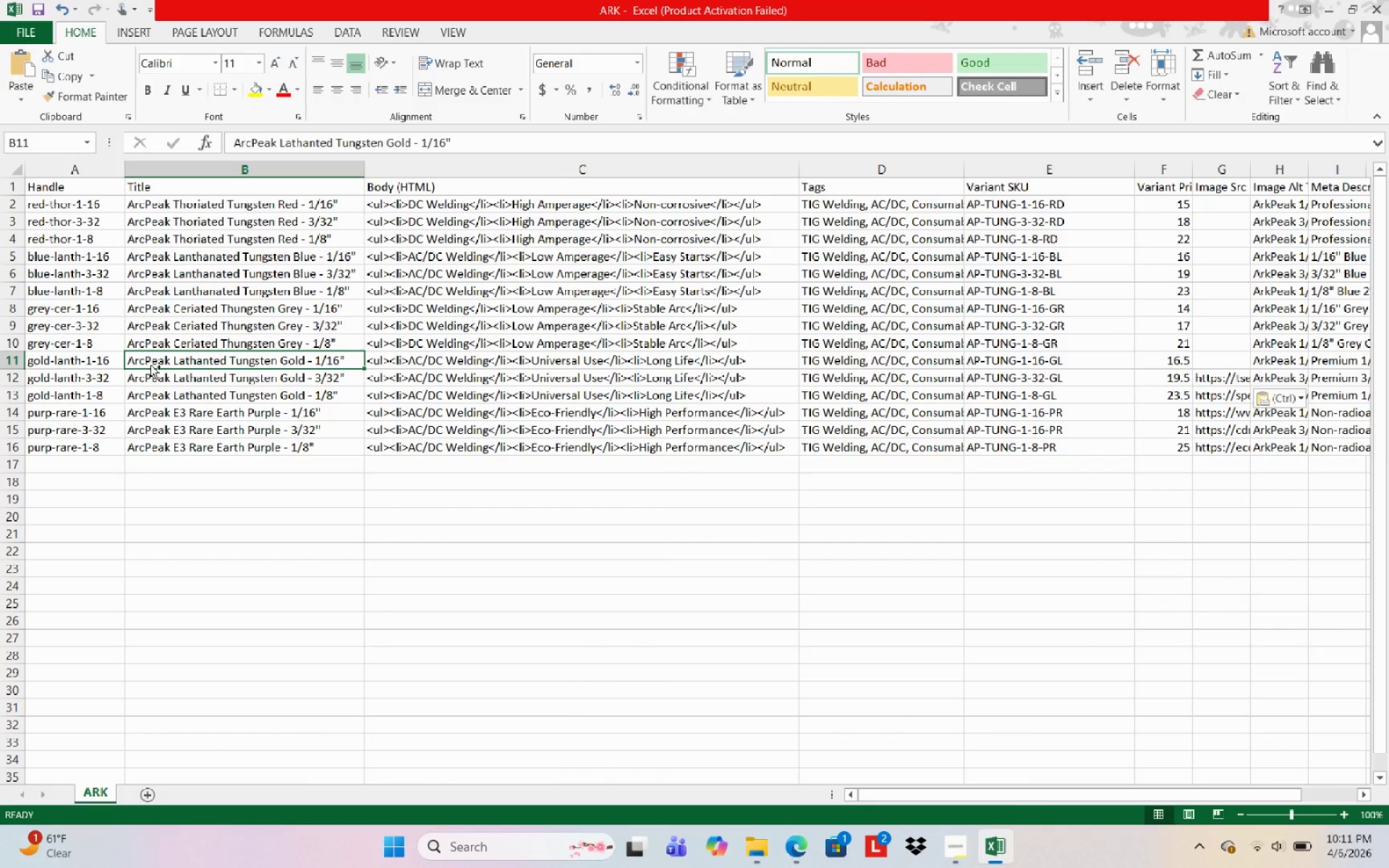 
key(Control+C)
 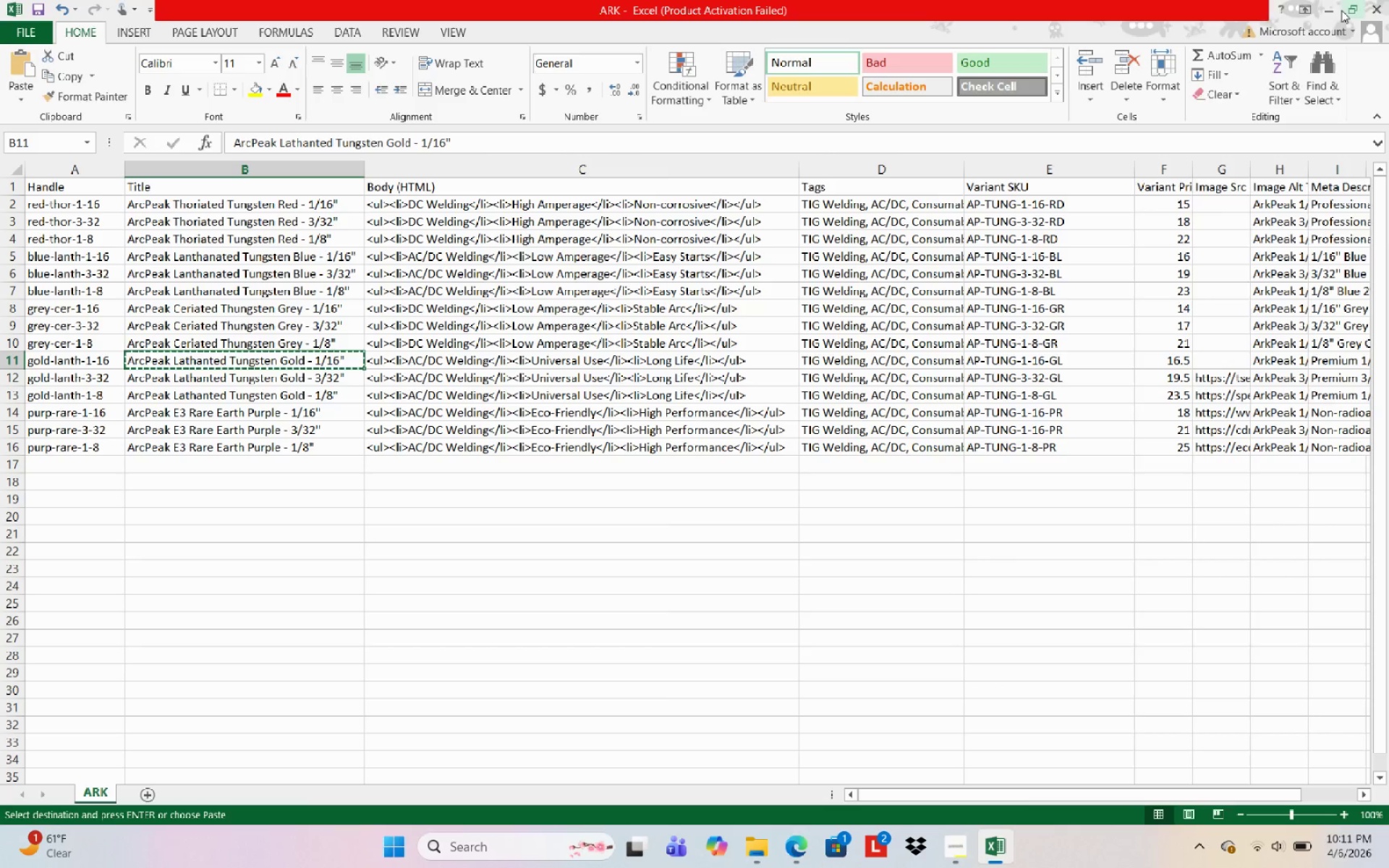 
left_click([1318, 13])
 